 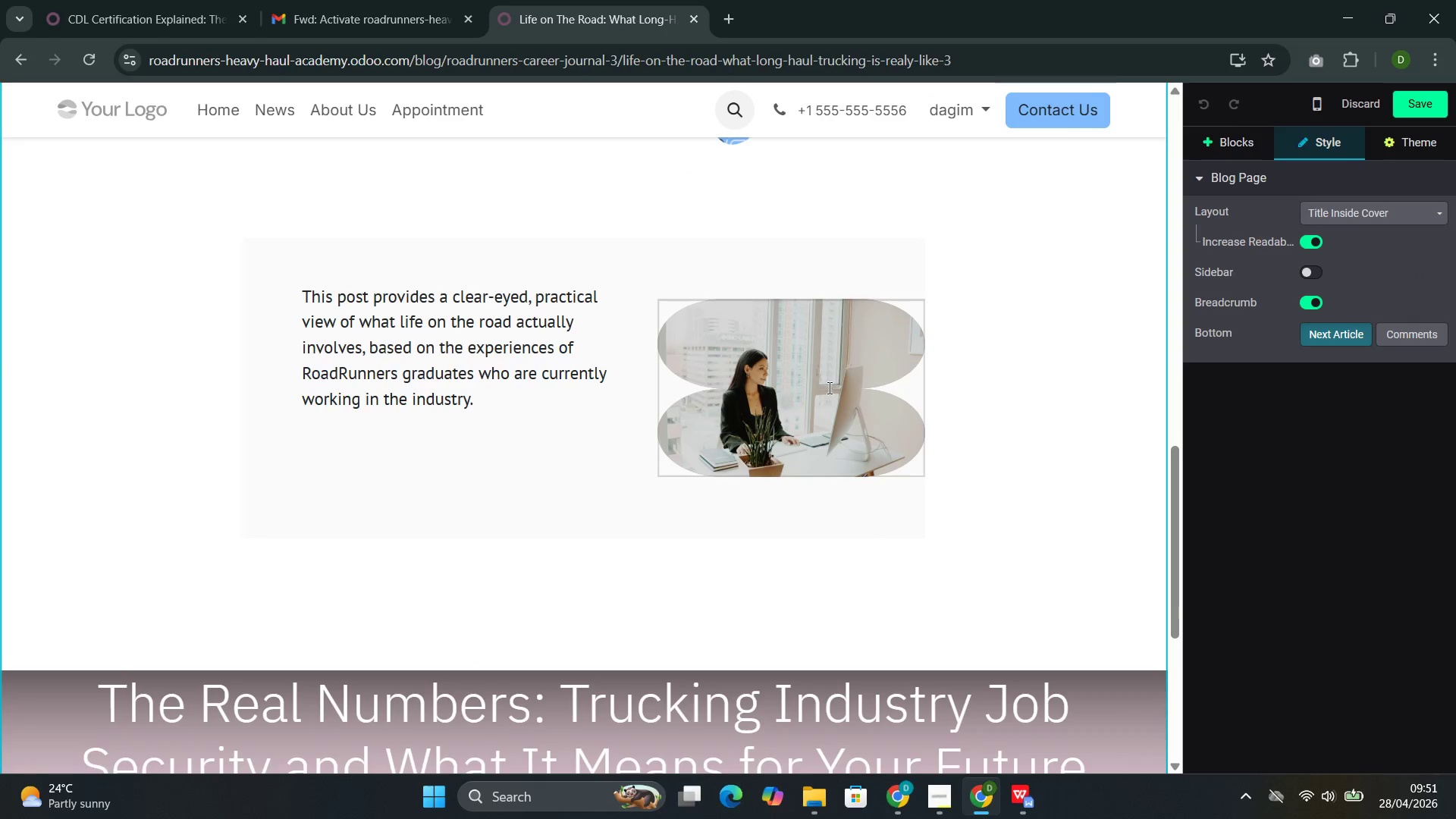 
left_click([616, 392])
 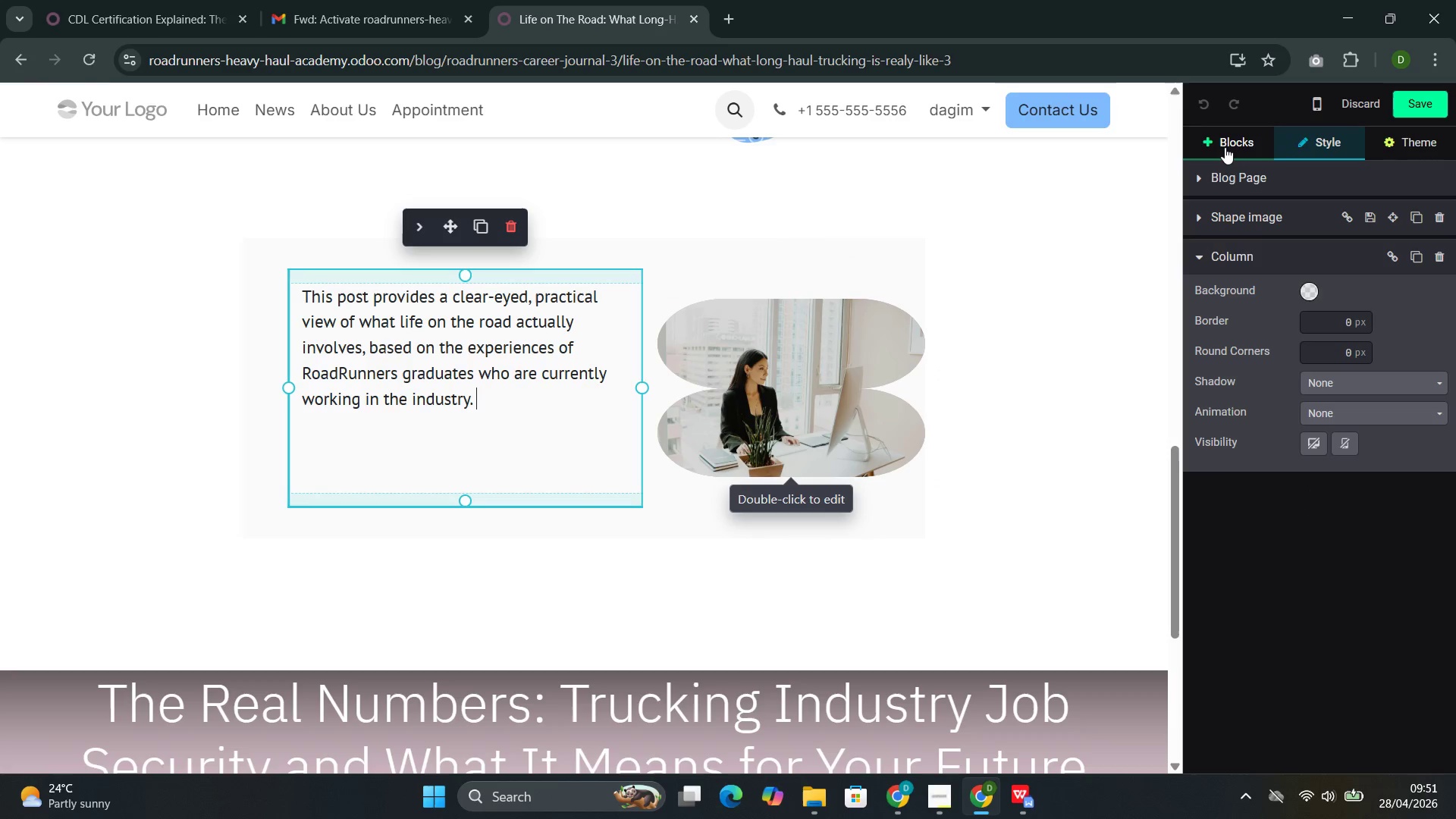 
left_click([1225, 147])
 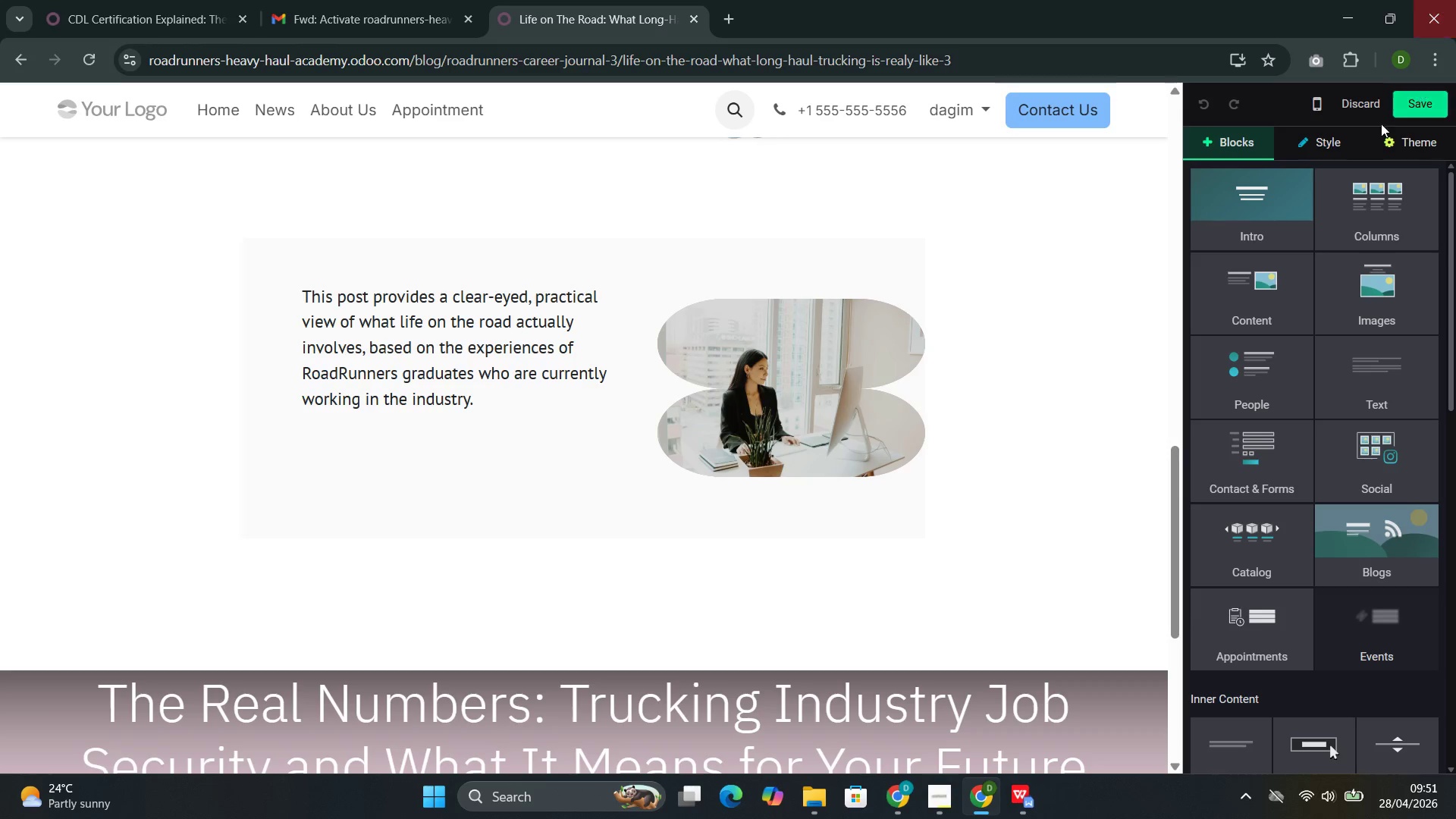 
wait(30.12)
 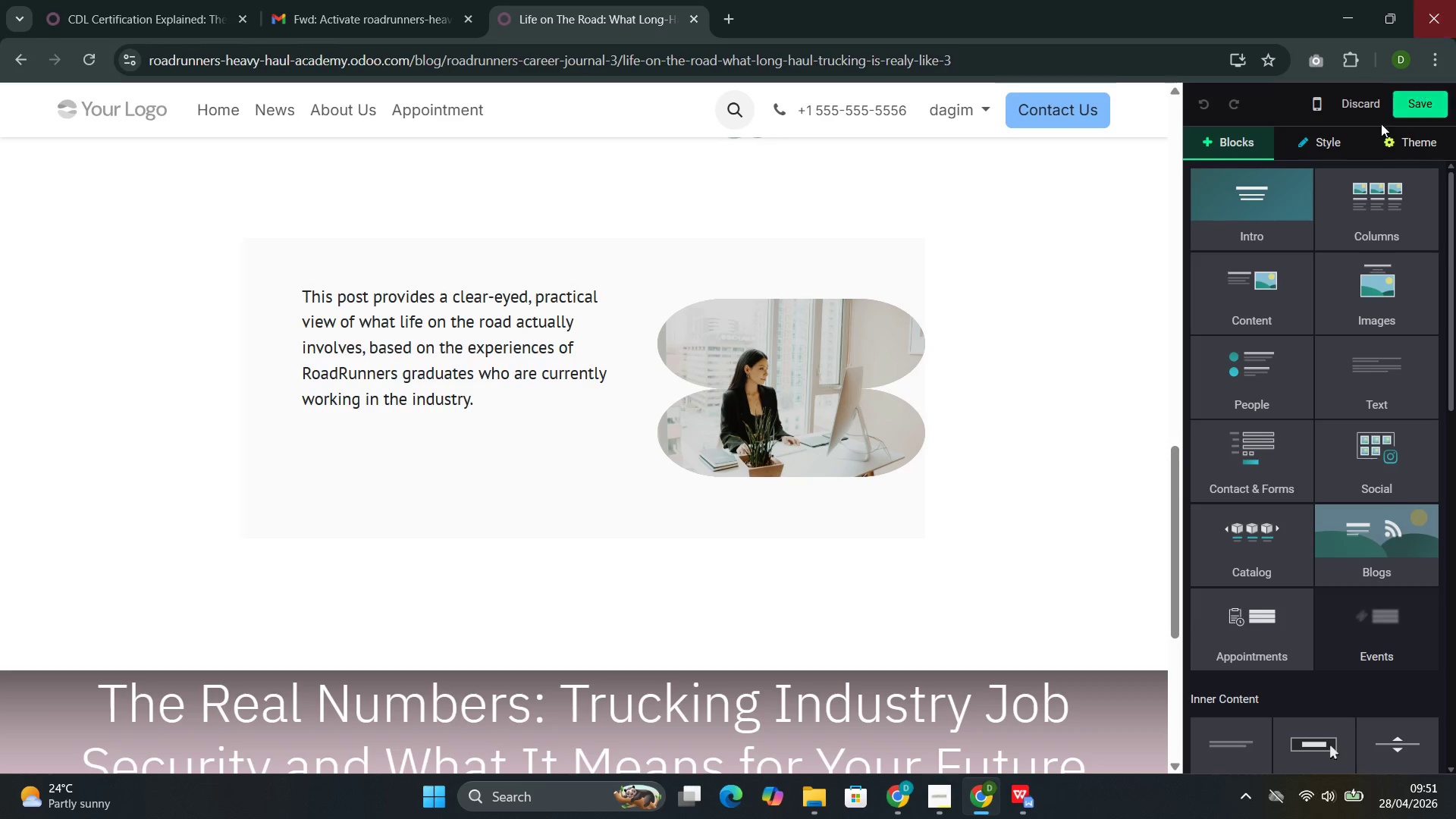 
left_click([1367, 229])
 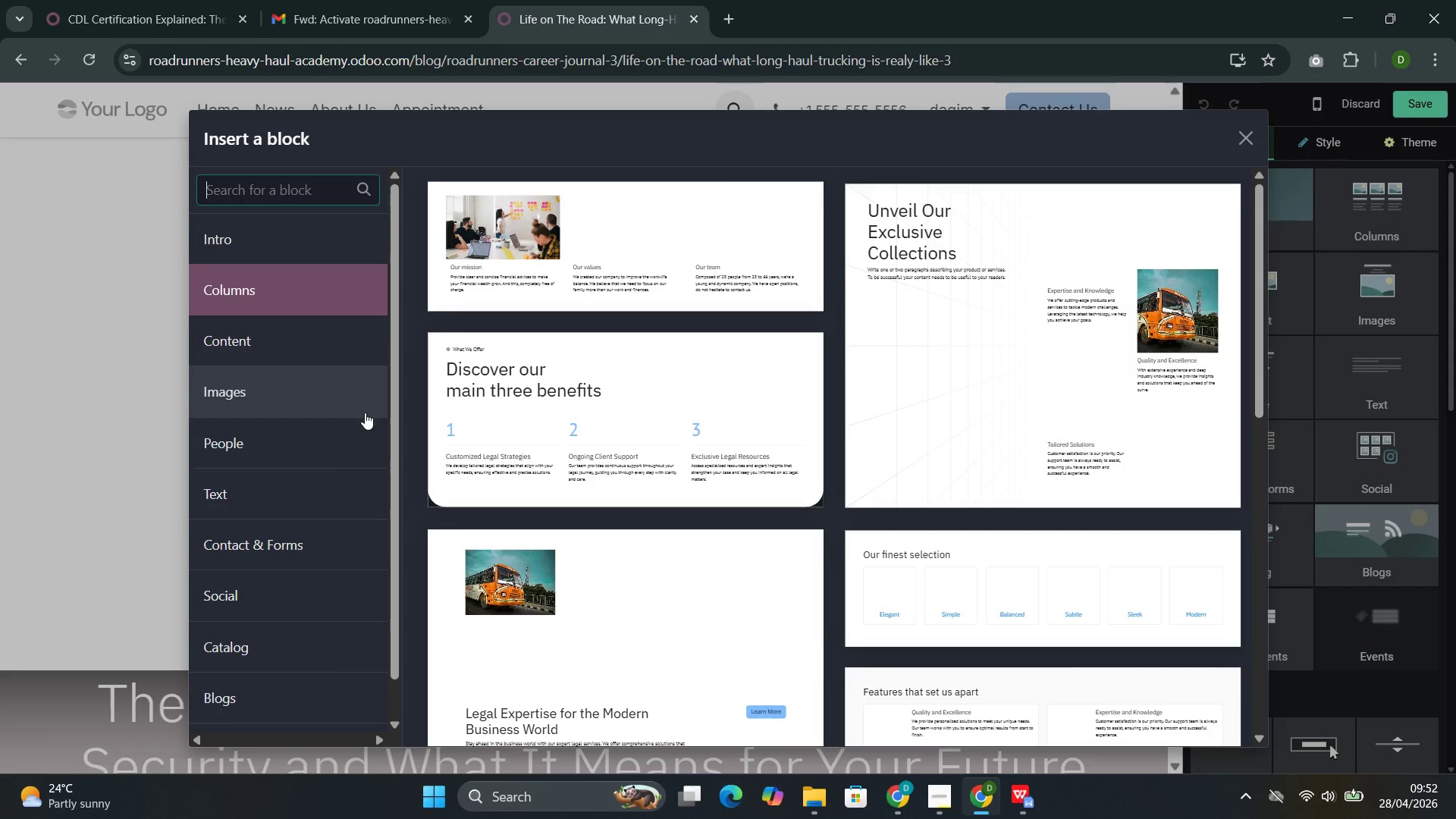 
left_click([314, 501])
 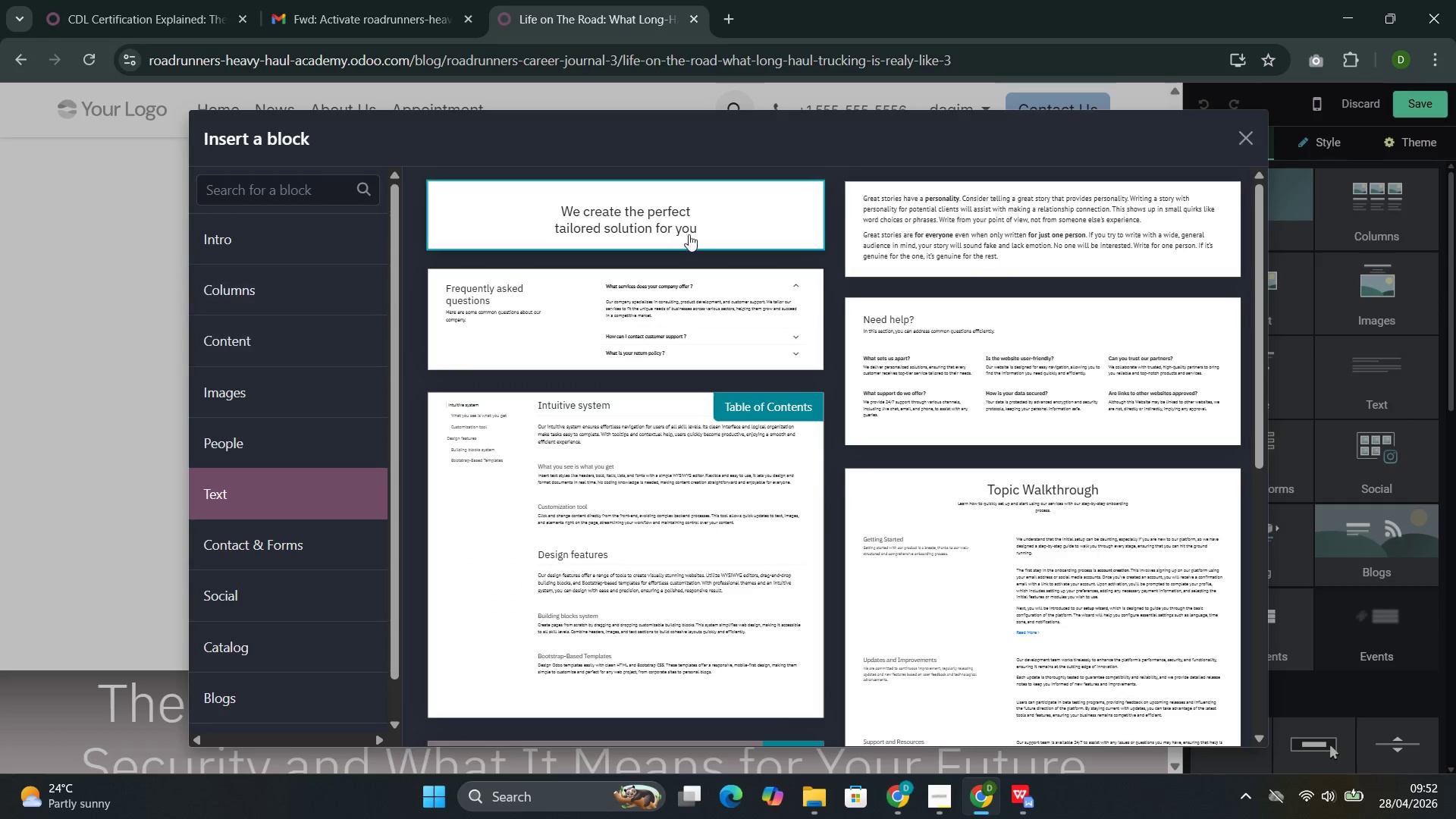 
left_click([927, 229])
 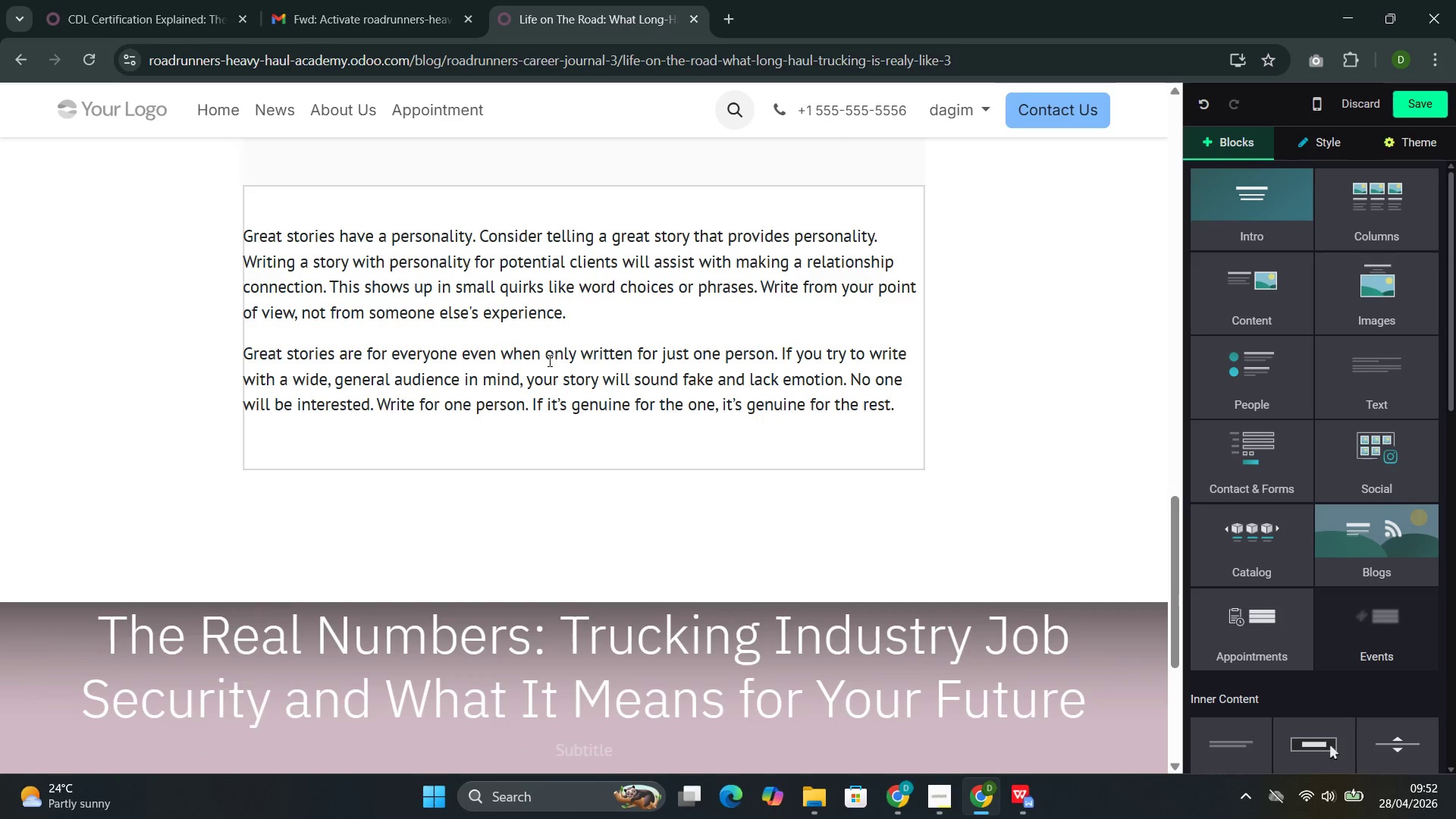 
double_click([558, 354])
 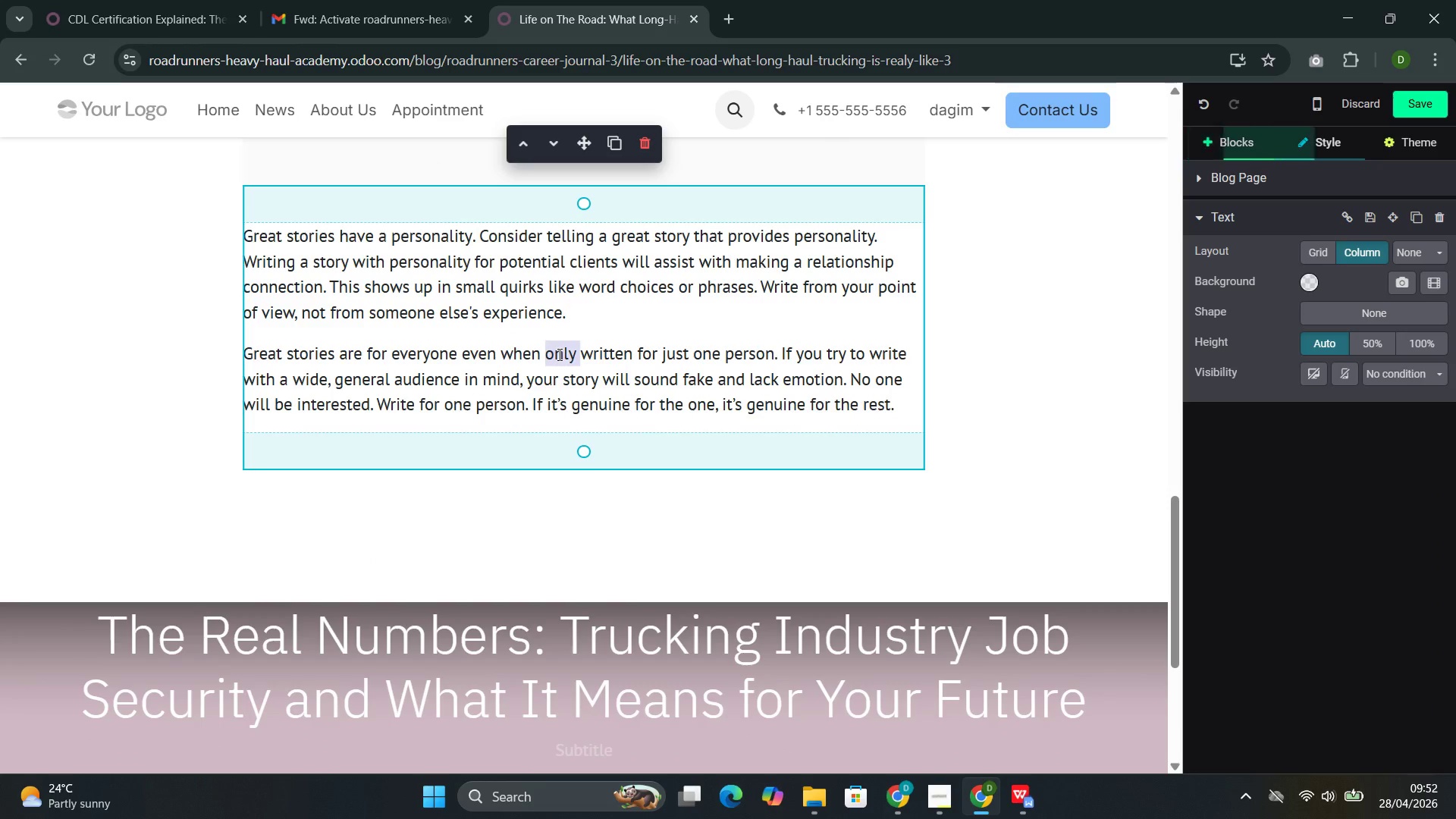 
triple_click([558, 354])
 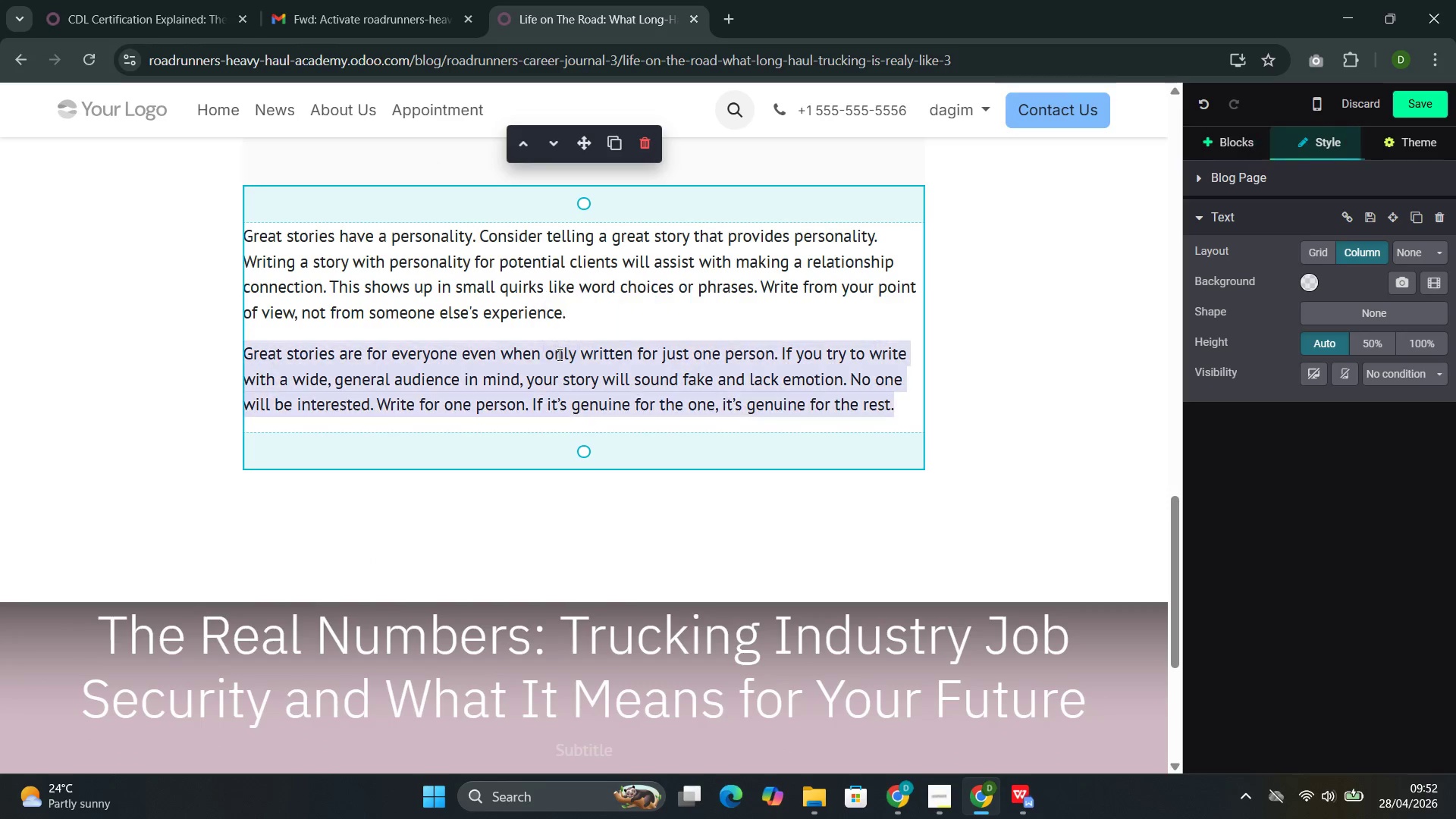 
triple_click([558, 354])
 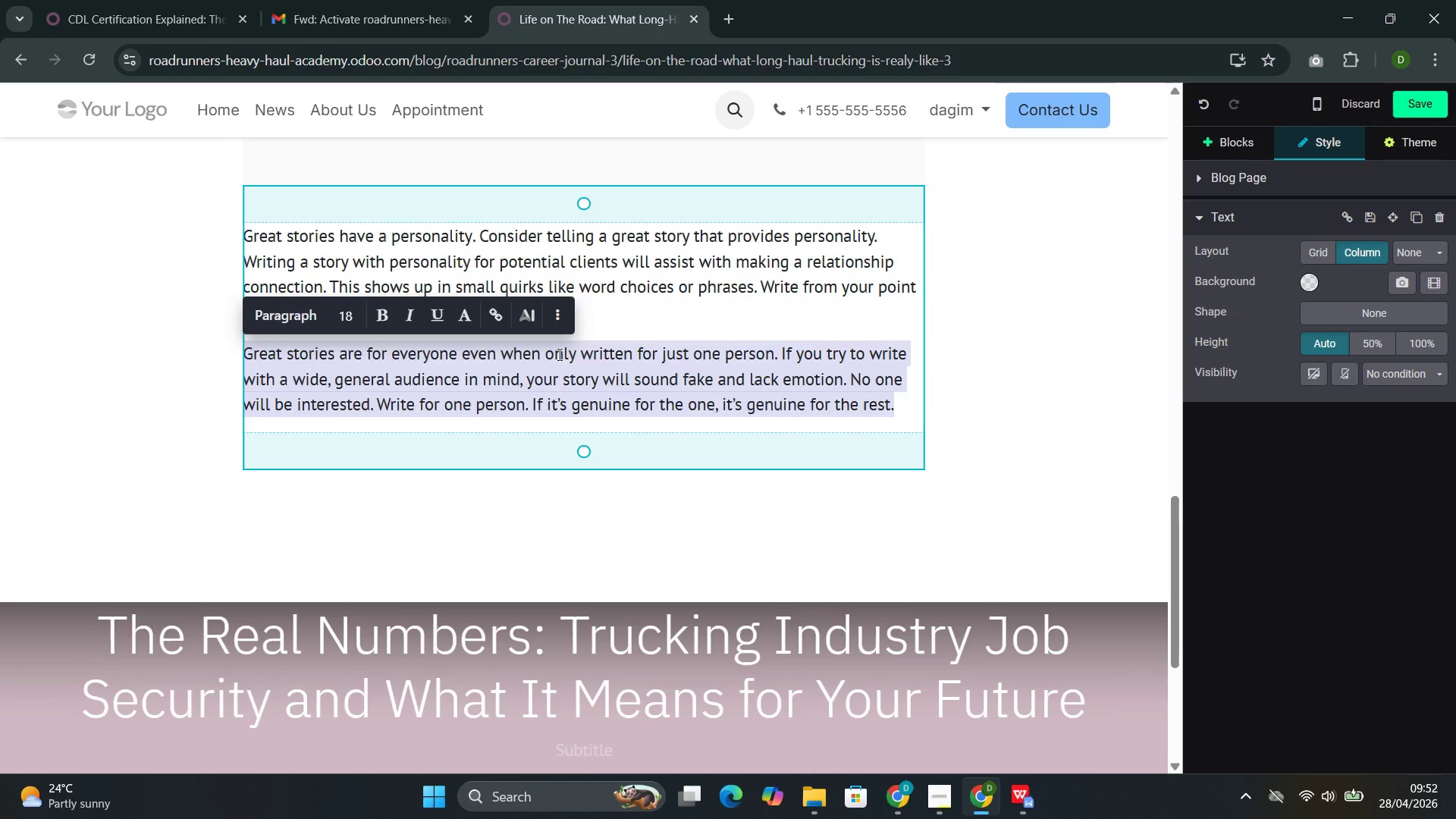 
key(Backspace)
 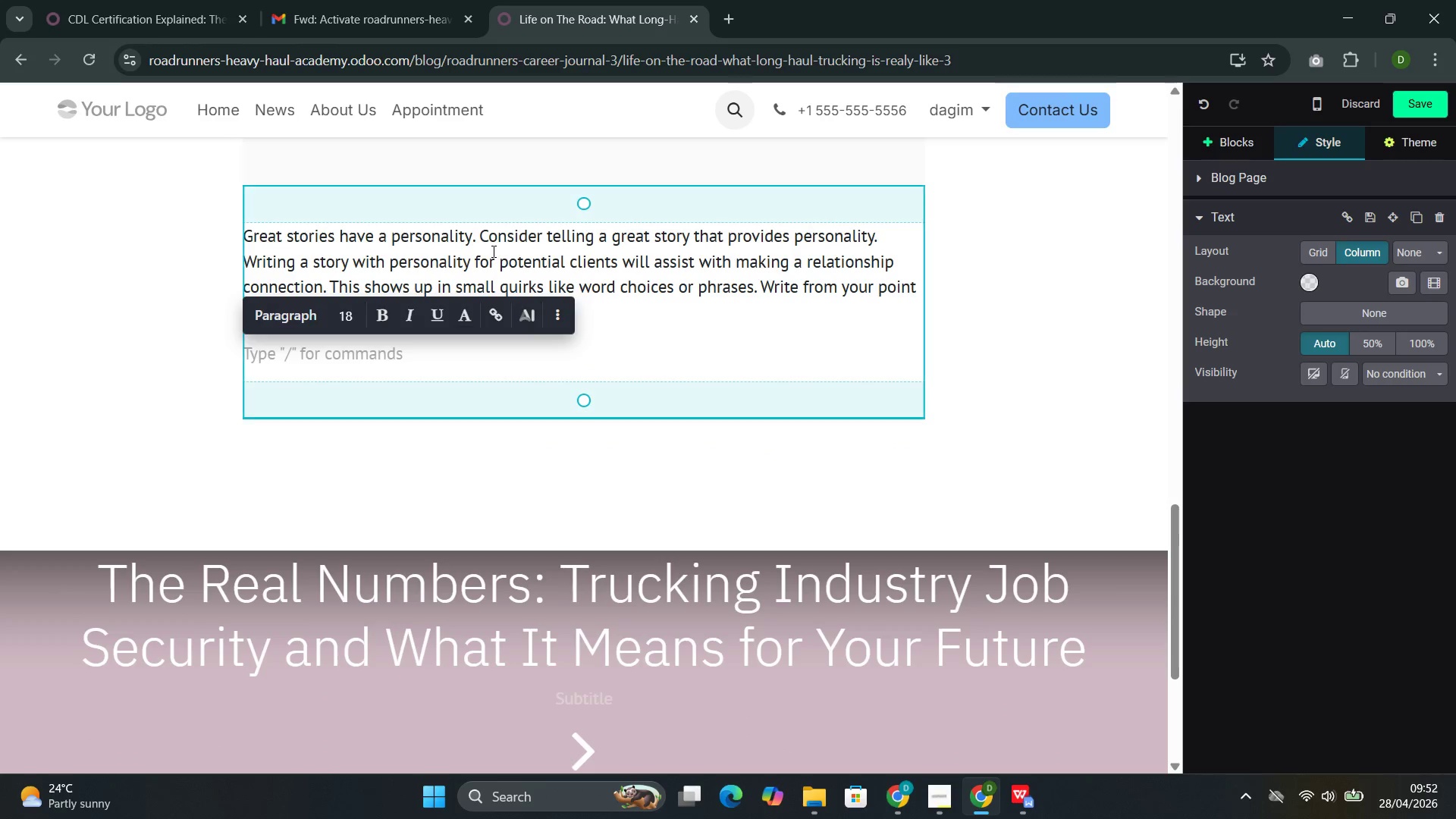 
double_click([492, 251])
 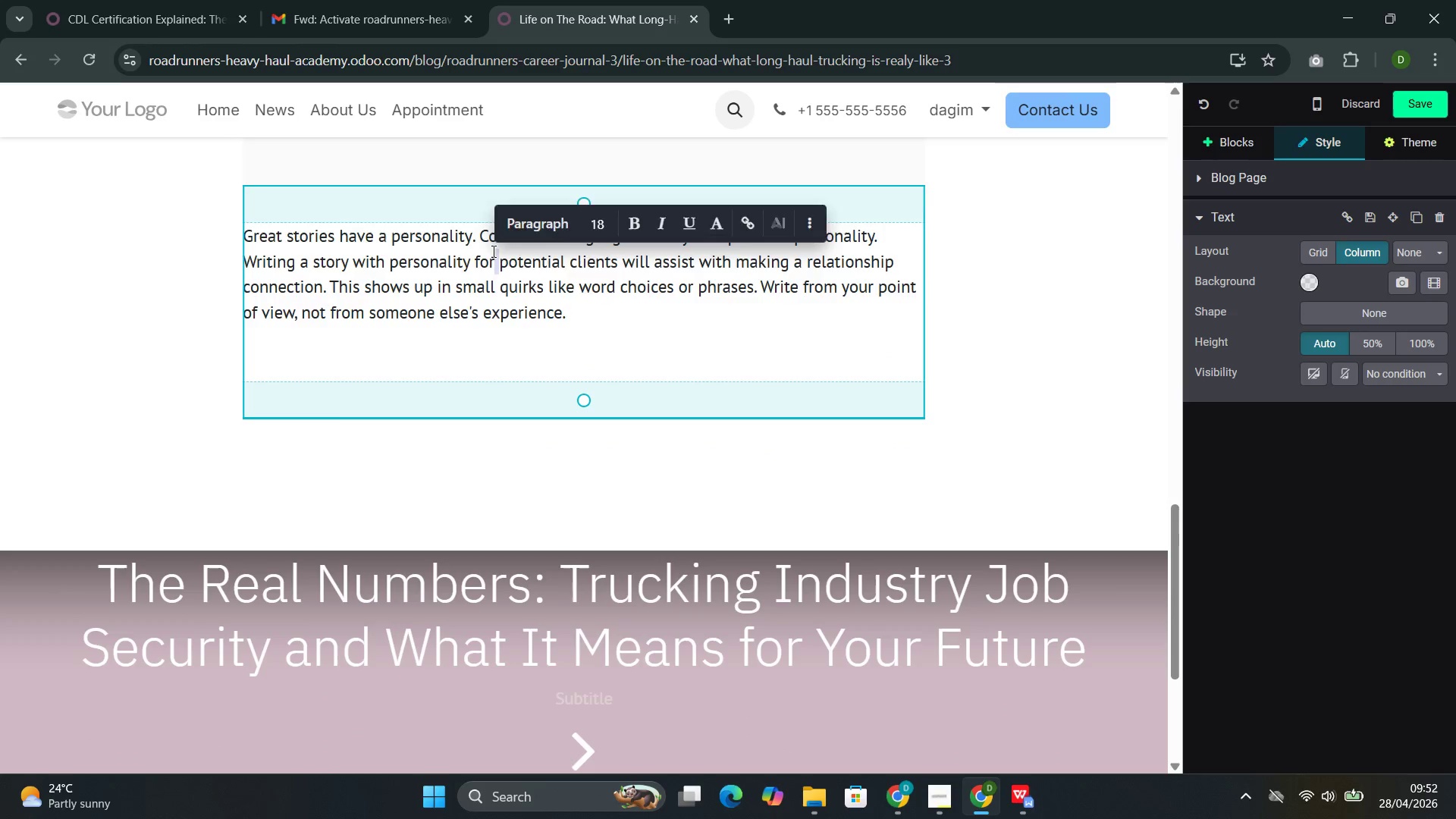 
triple_click([492, 251])
 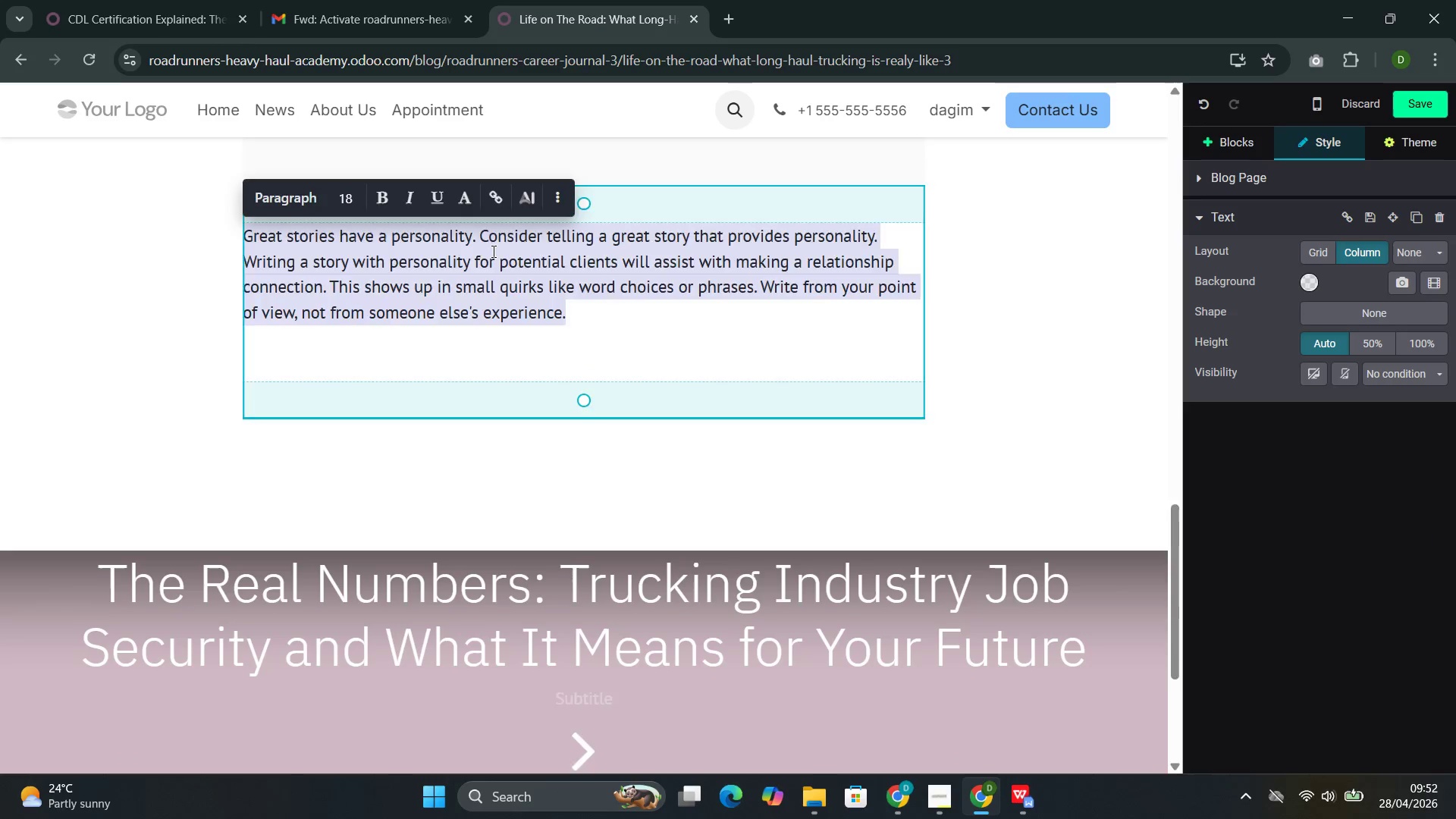 
key(Backspace)
 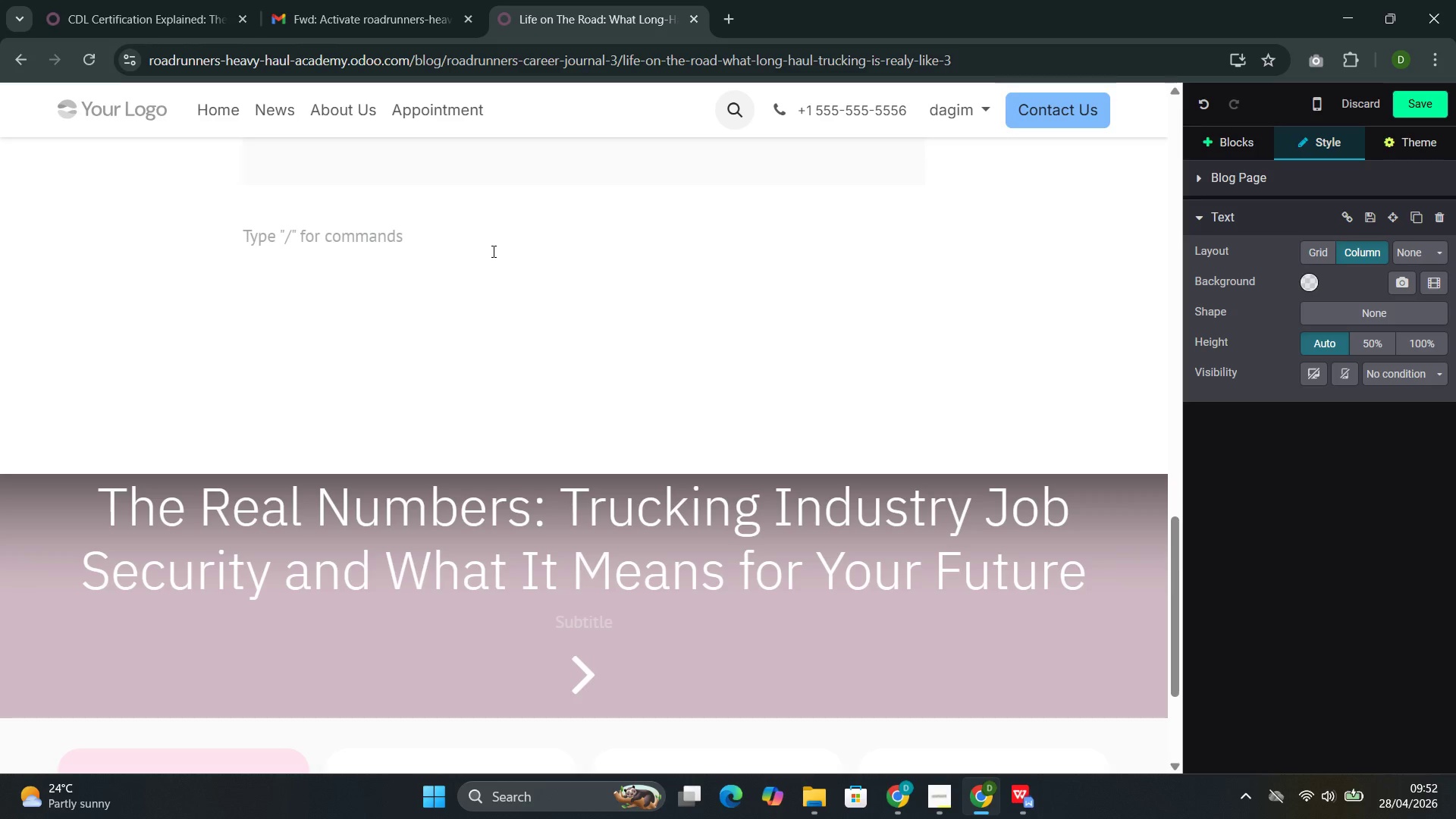 
wait(5.17)
 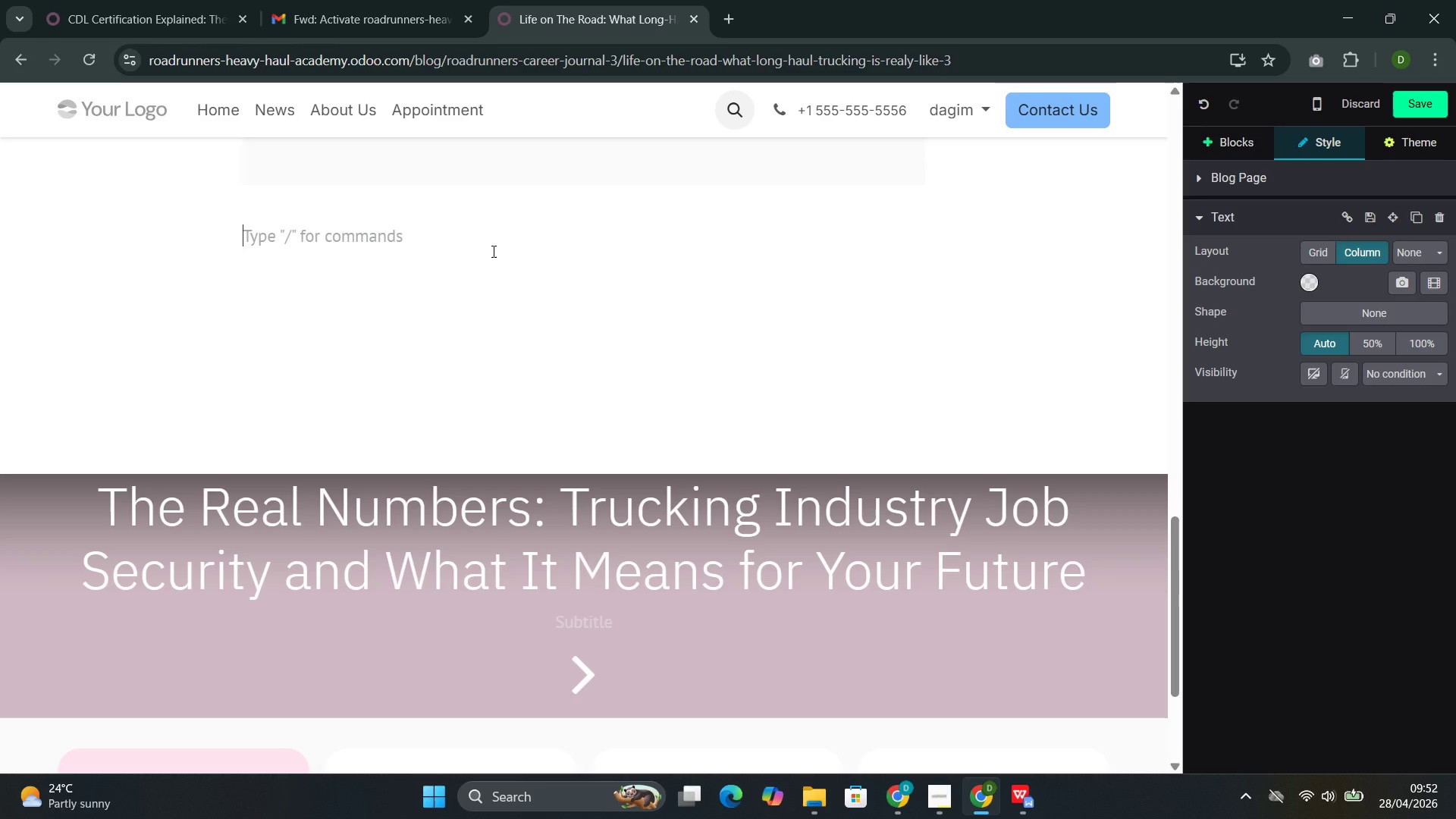 
type(Teh)
key(Backspace)
key(Backspace)
type(hw R)
key(Backspace)
key(Backspace)
key(Backspace)
type(e Rhythm od)
key(Backspace)
type(f the Road)
 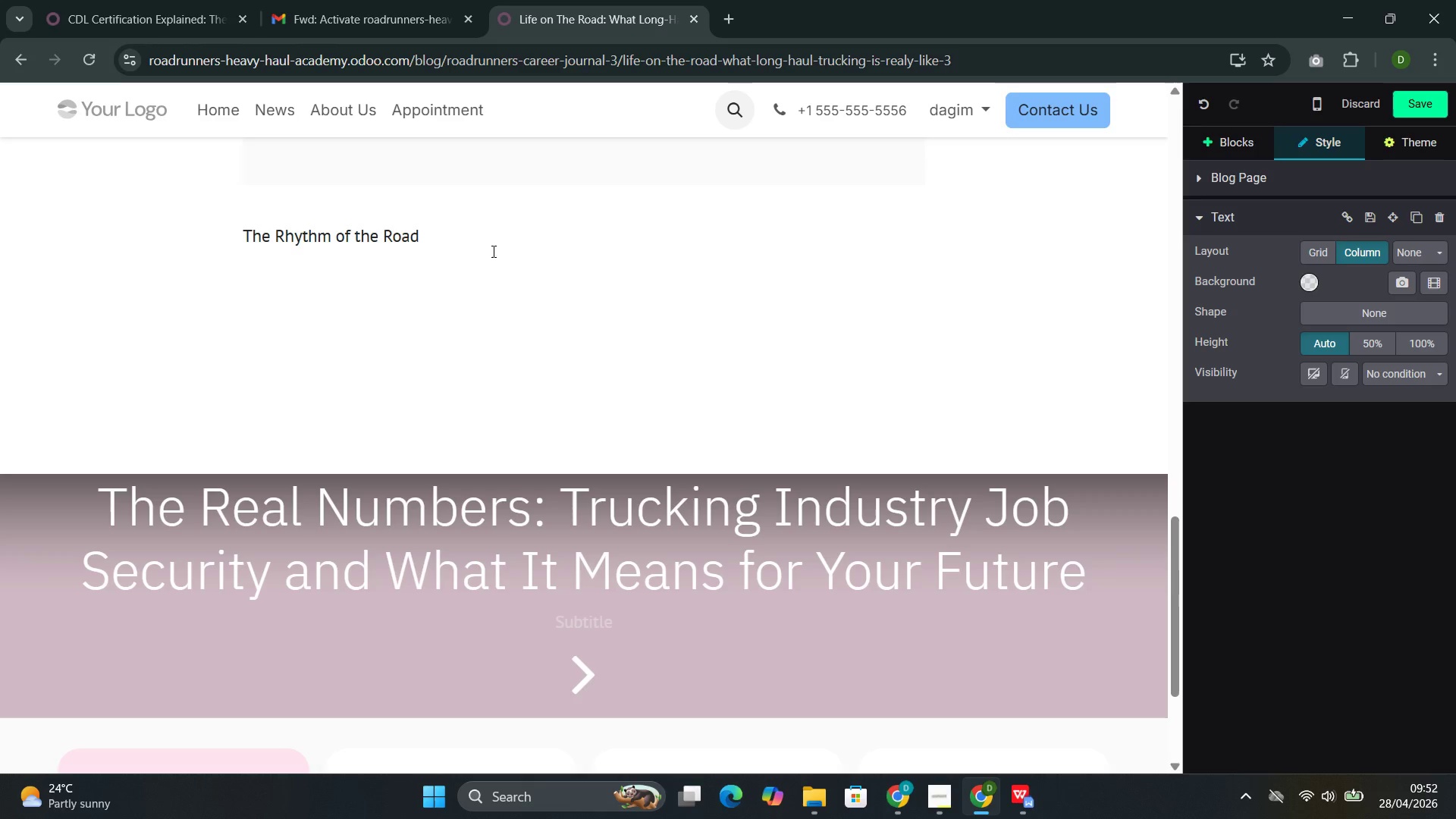 
key(Enter)
 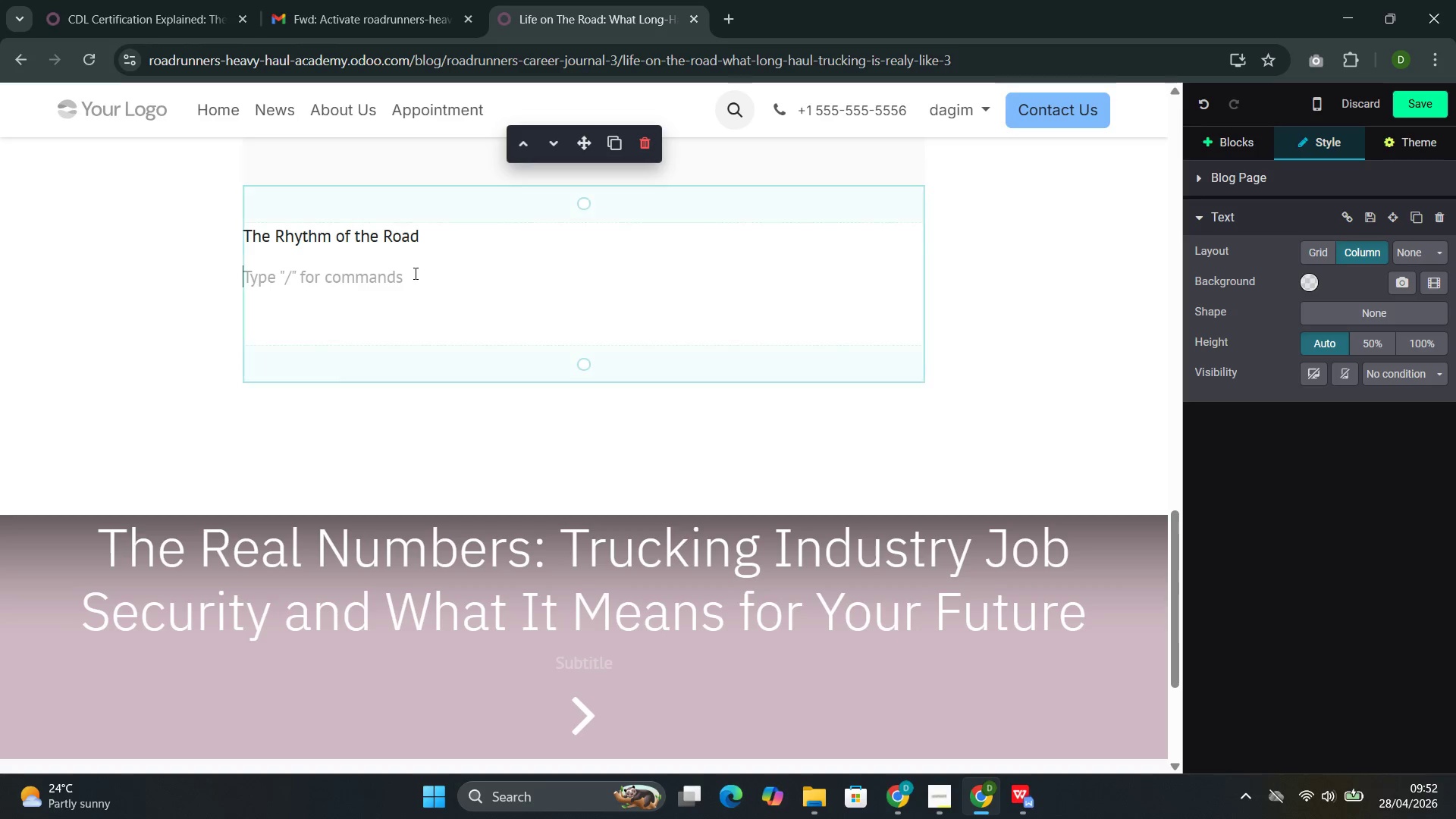 
left_click_drag(start_coordinate=[453, 223], to_coordinate=[247, 213])
 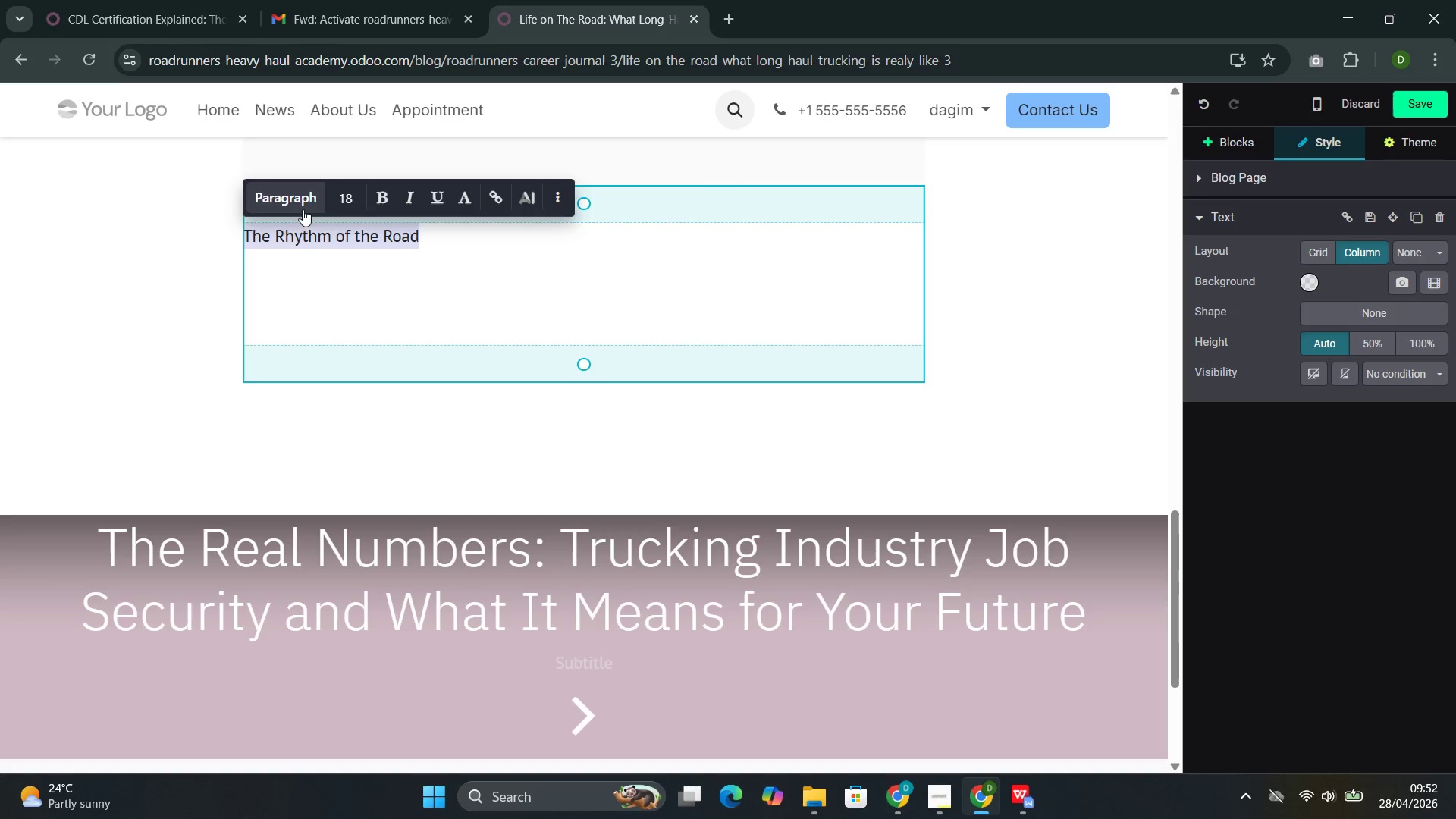 
left_click([299, 212])
 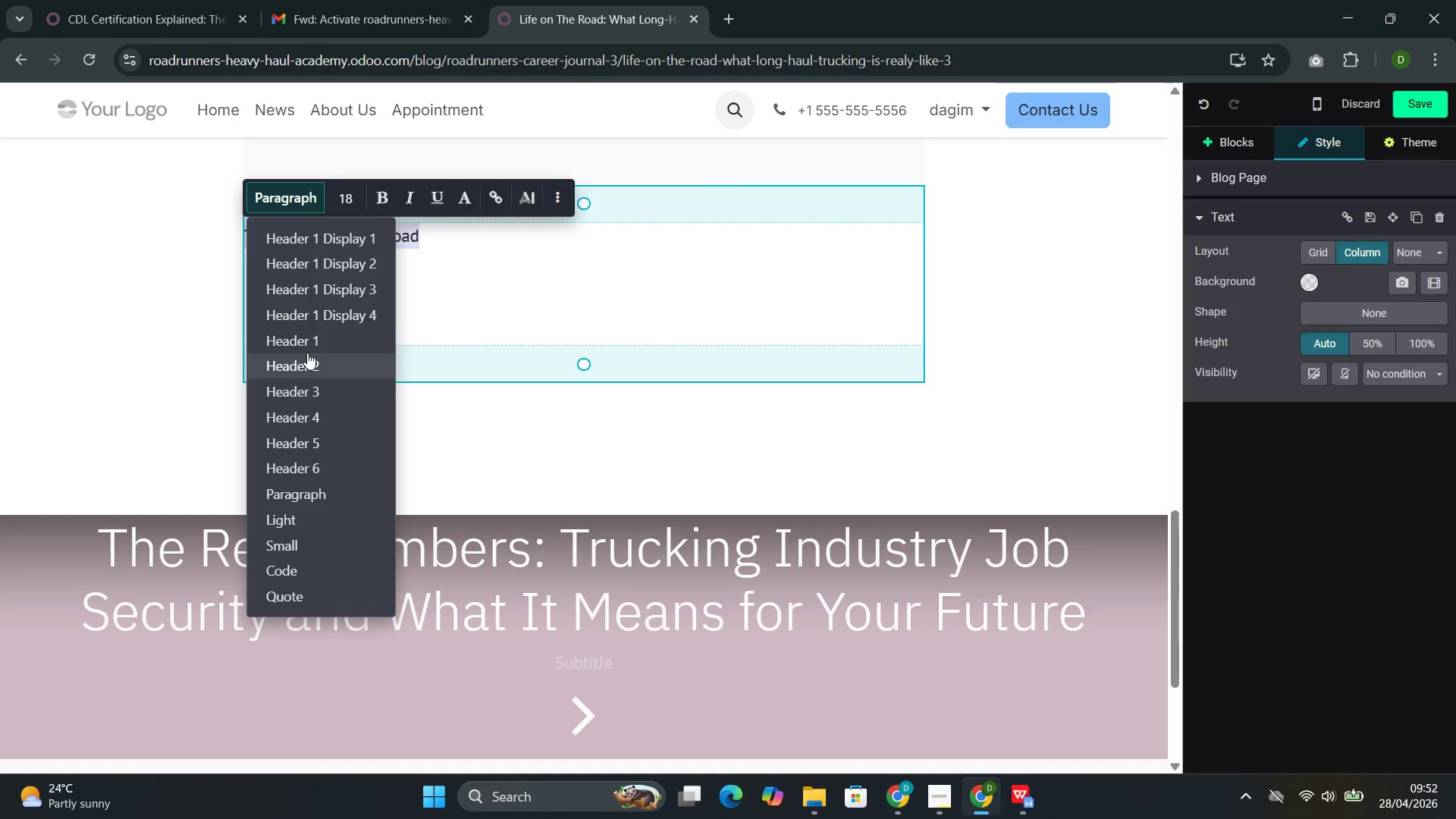 
left_click([305, 359])
 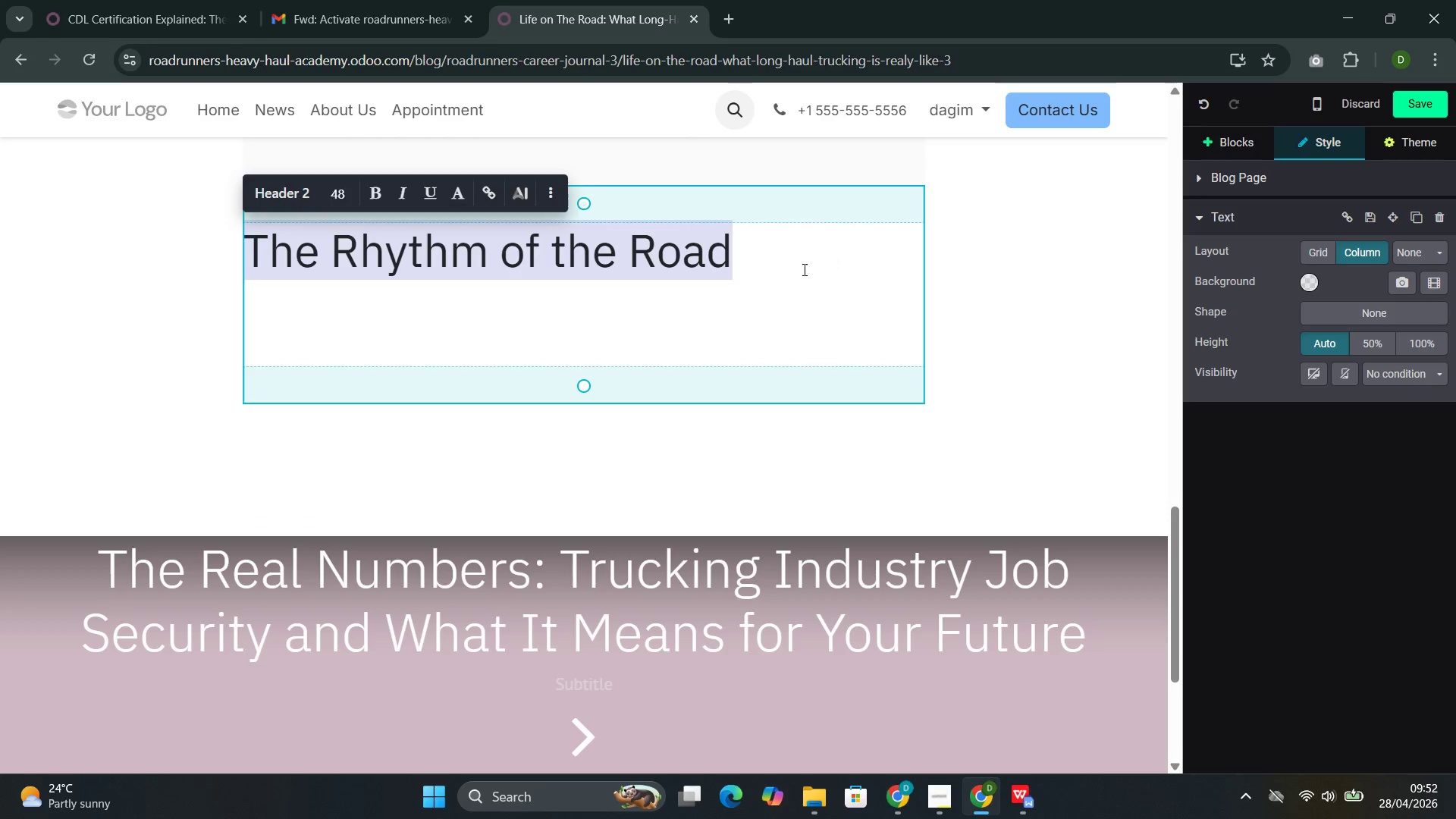 
left_click([768, 281])
 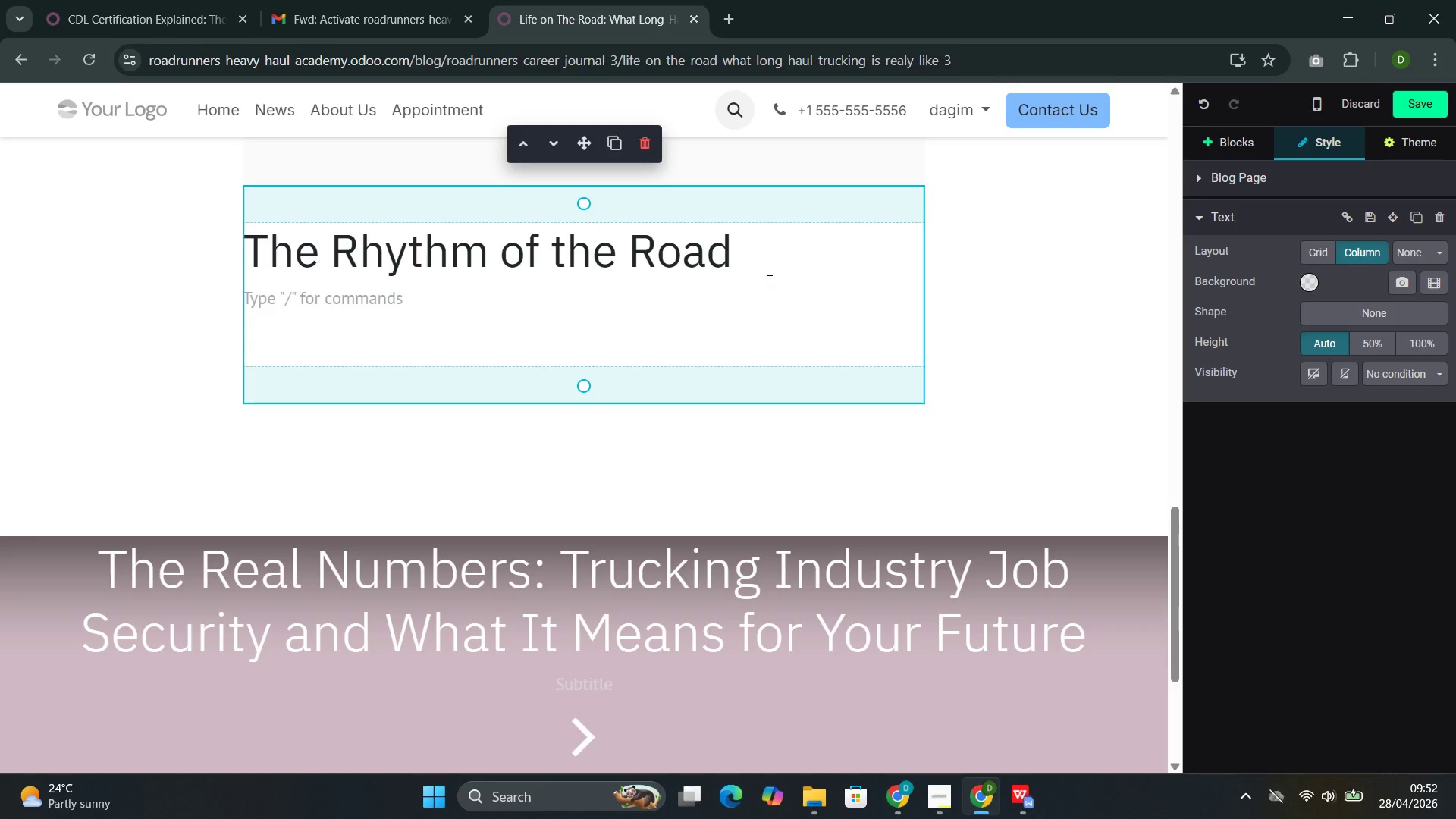 
type(Long )
key(Backspace)
type(-hau;)
key(Backspace)
type(l drivig)
key(Backspace)
type(ng followa )
key(Backspace)
key(Backspace)
type(s a pattern that experi)
key(Backspace)
type(ienced drivers come to know )
 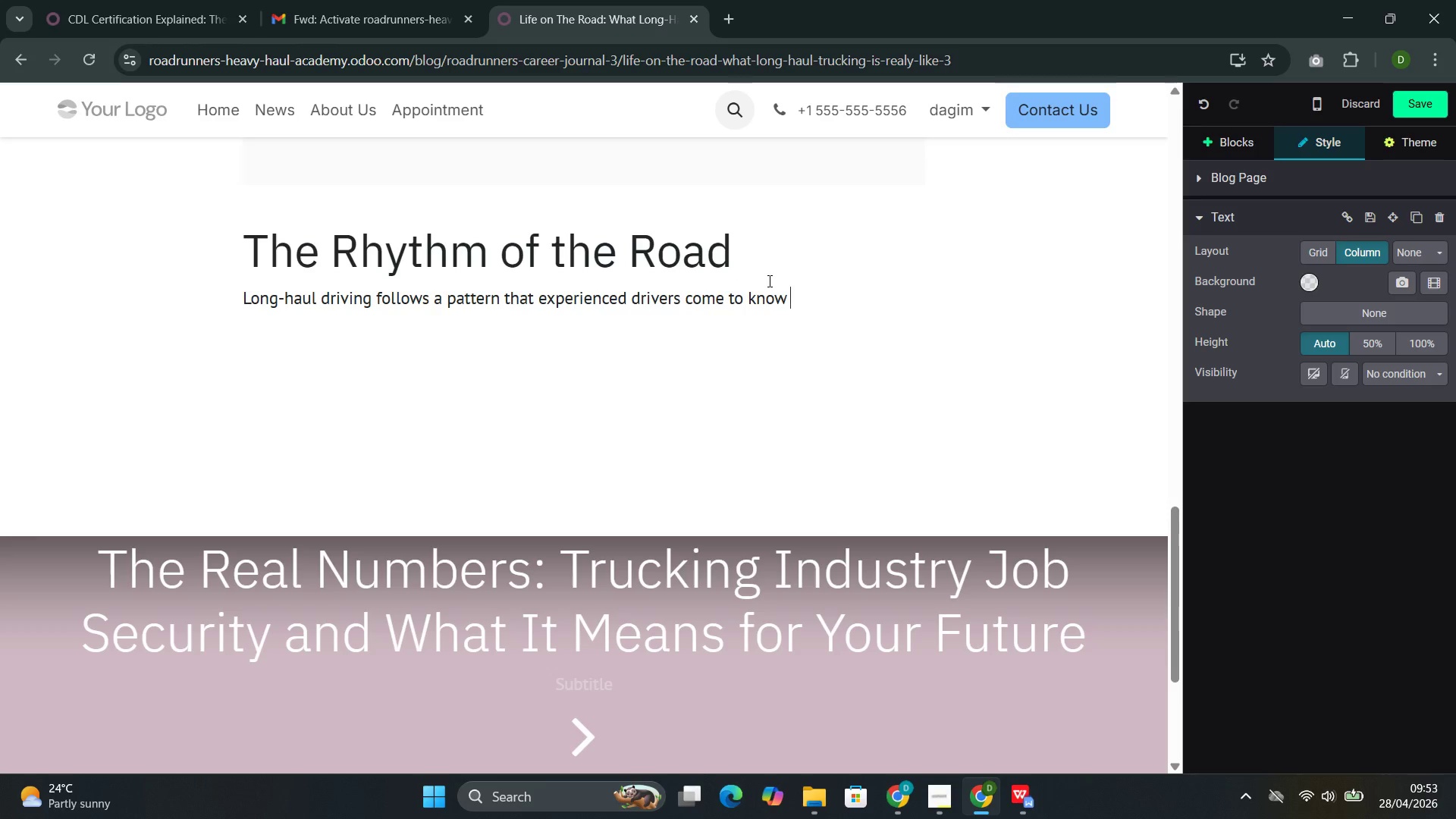 
wait(5.45)
 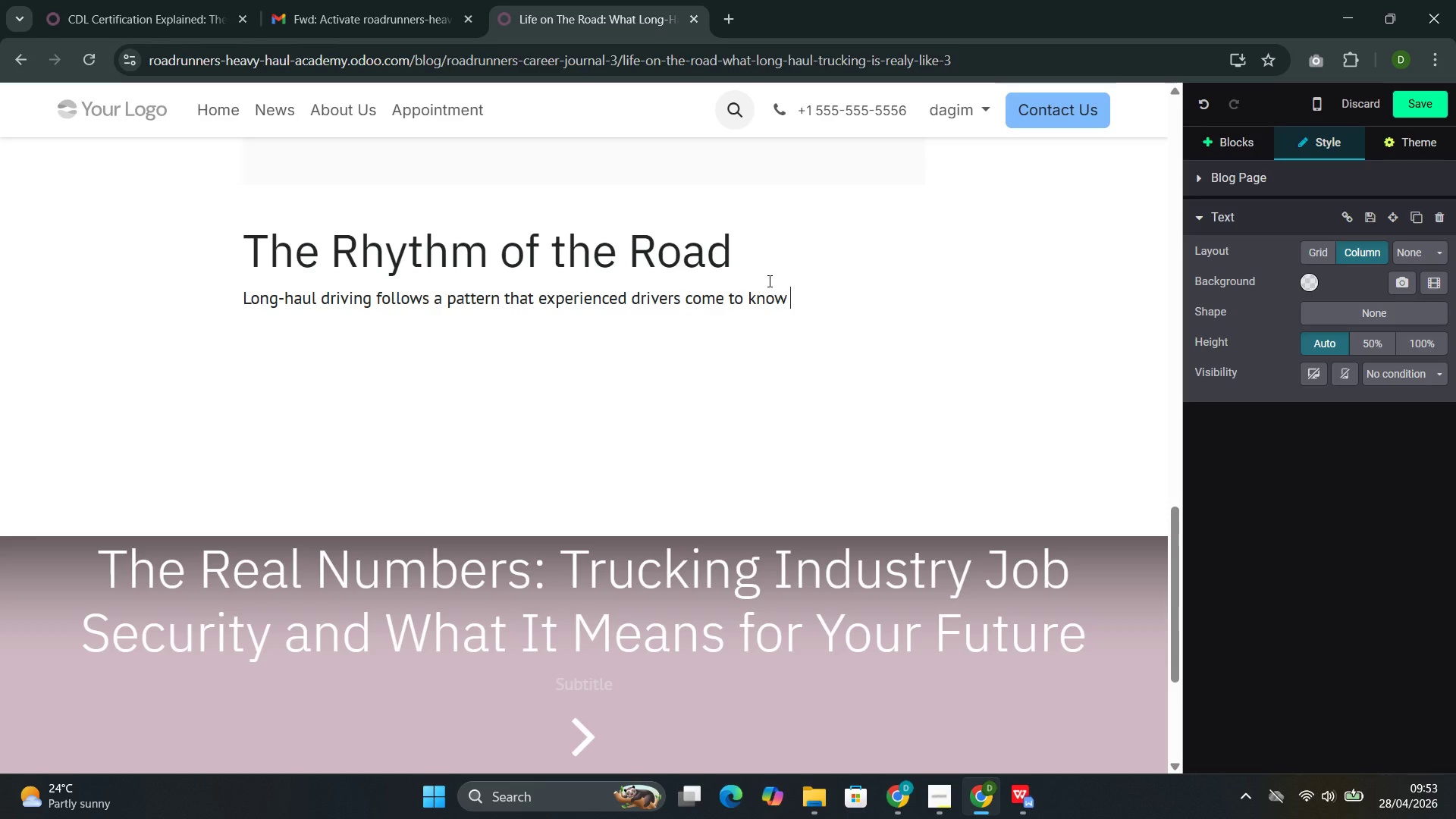 
type(well. A typicall)
key(Backspace)
key(Backspace)
type(l week involves")
key(Backspace)
type(:)
 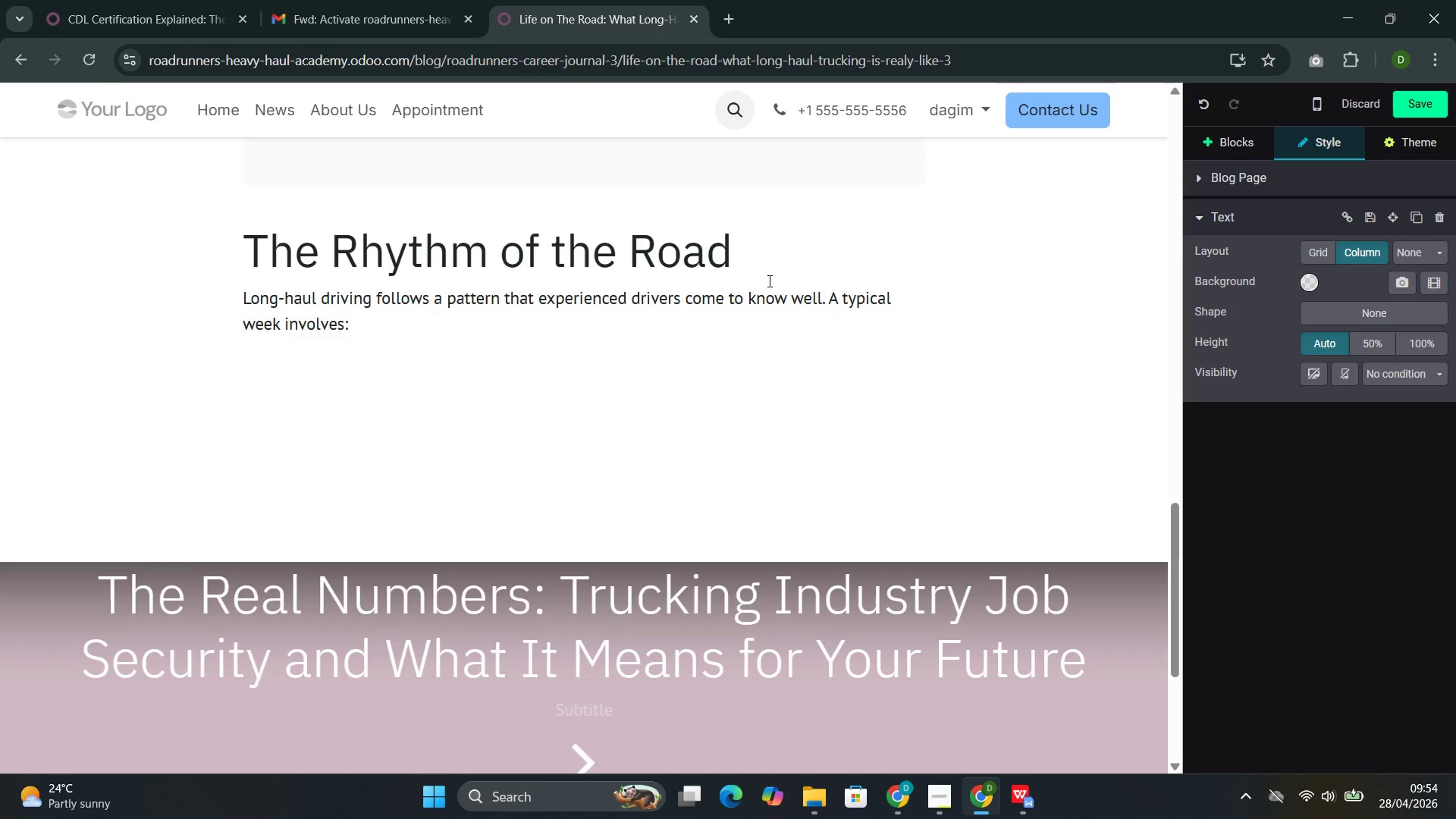 
key(Enter)
 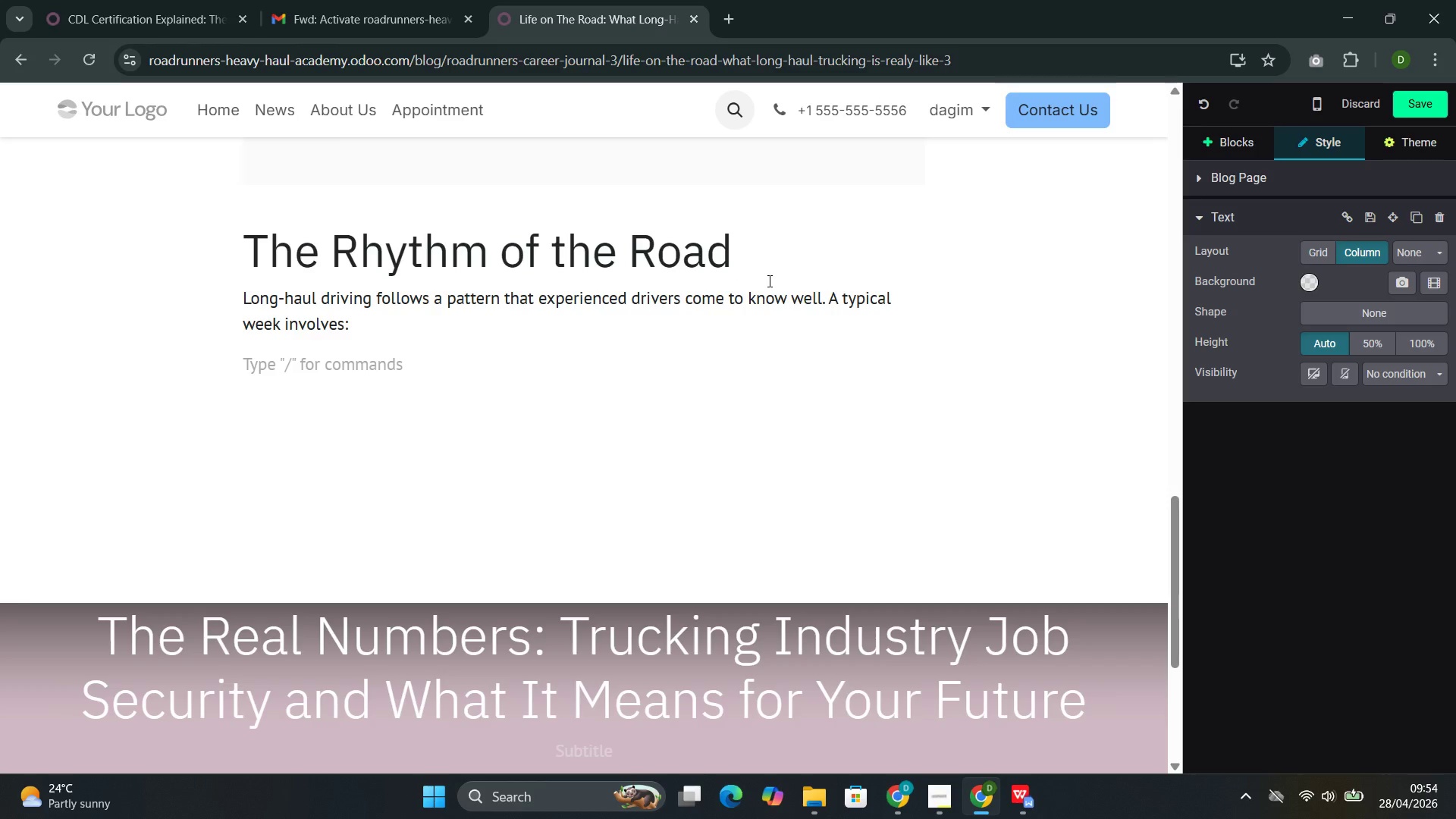 
wait(5.53)
 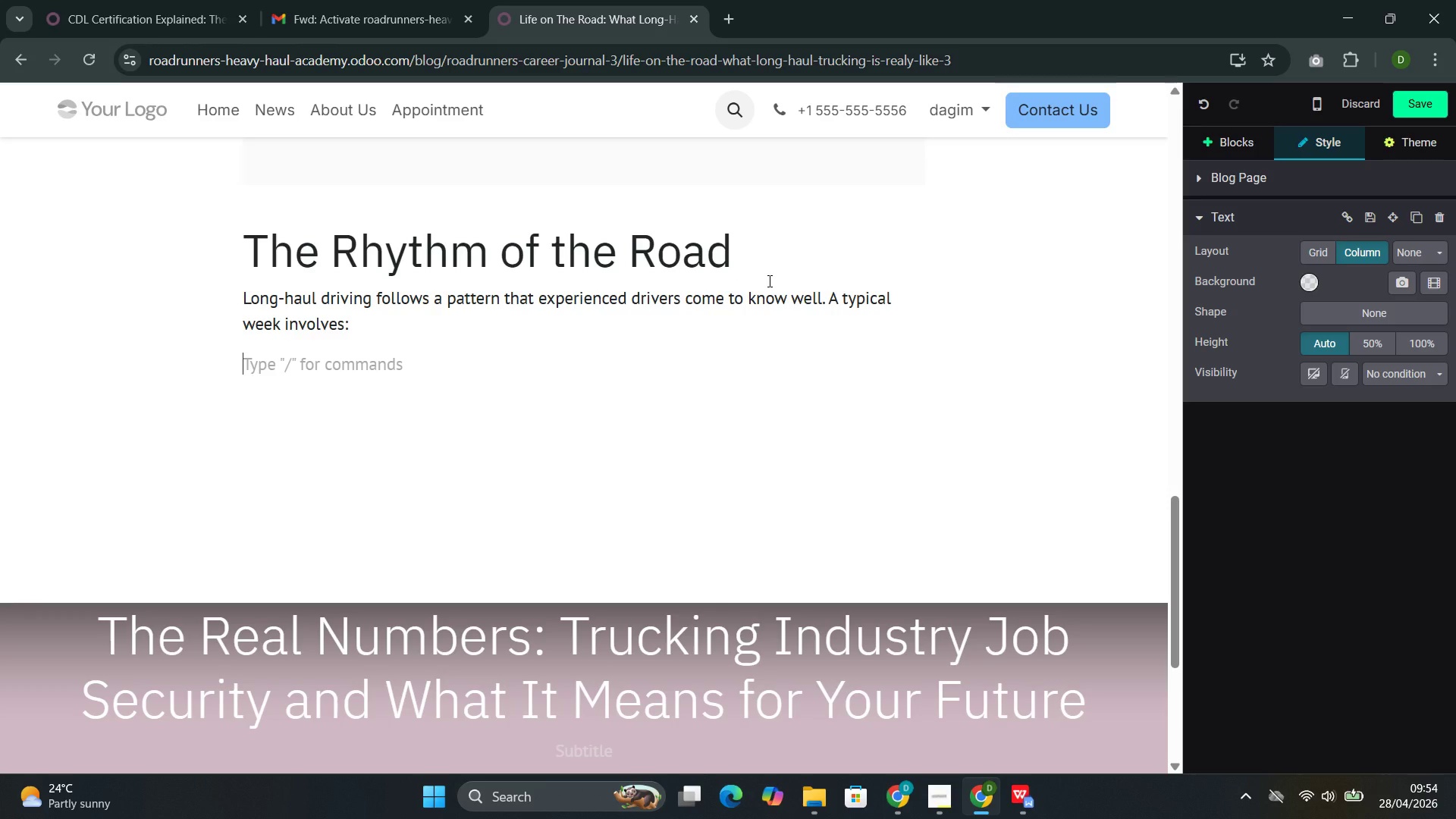 
key(Slash)
 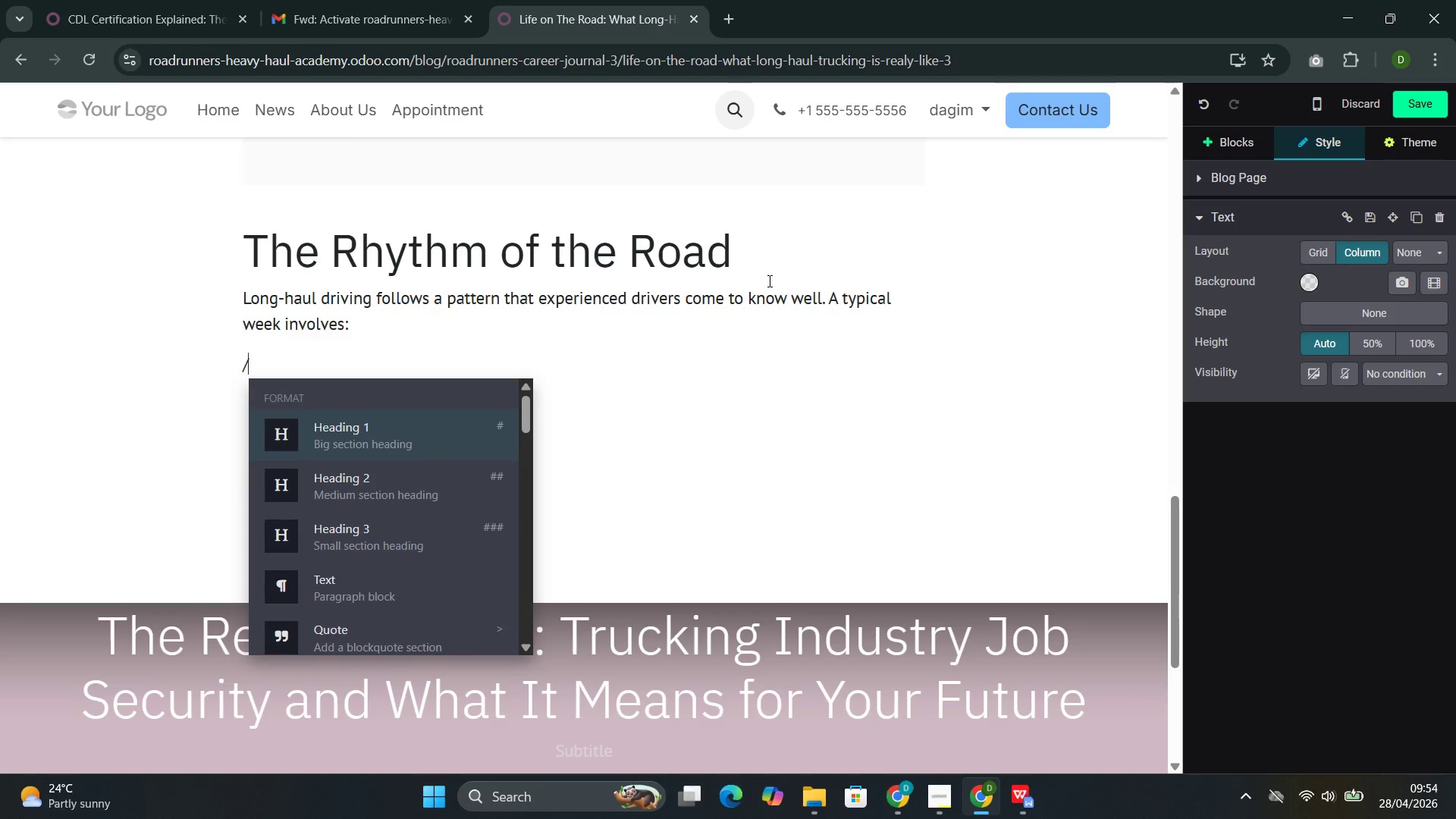 
key(C)
 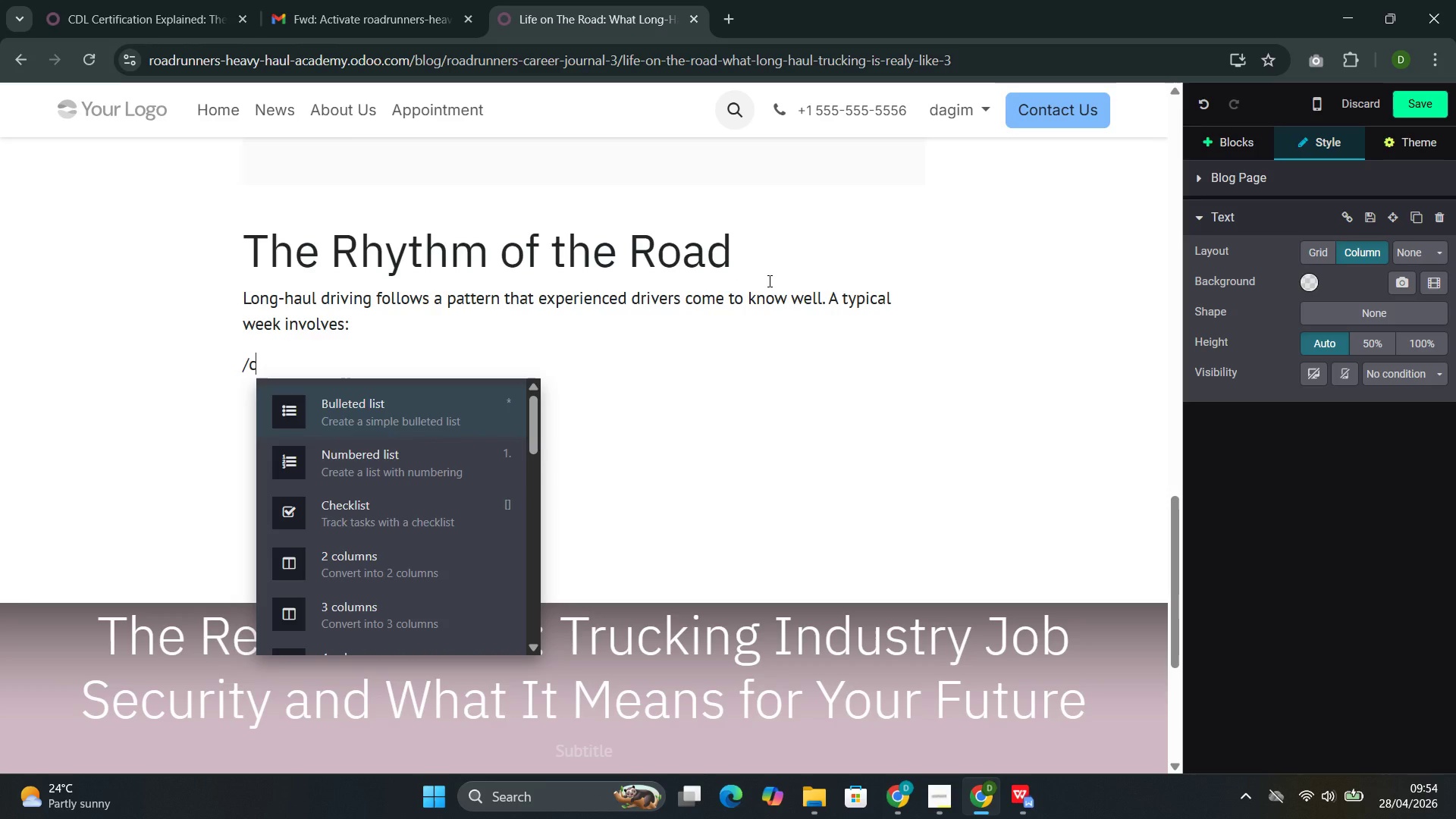 
key(ArrowDown)
 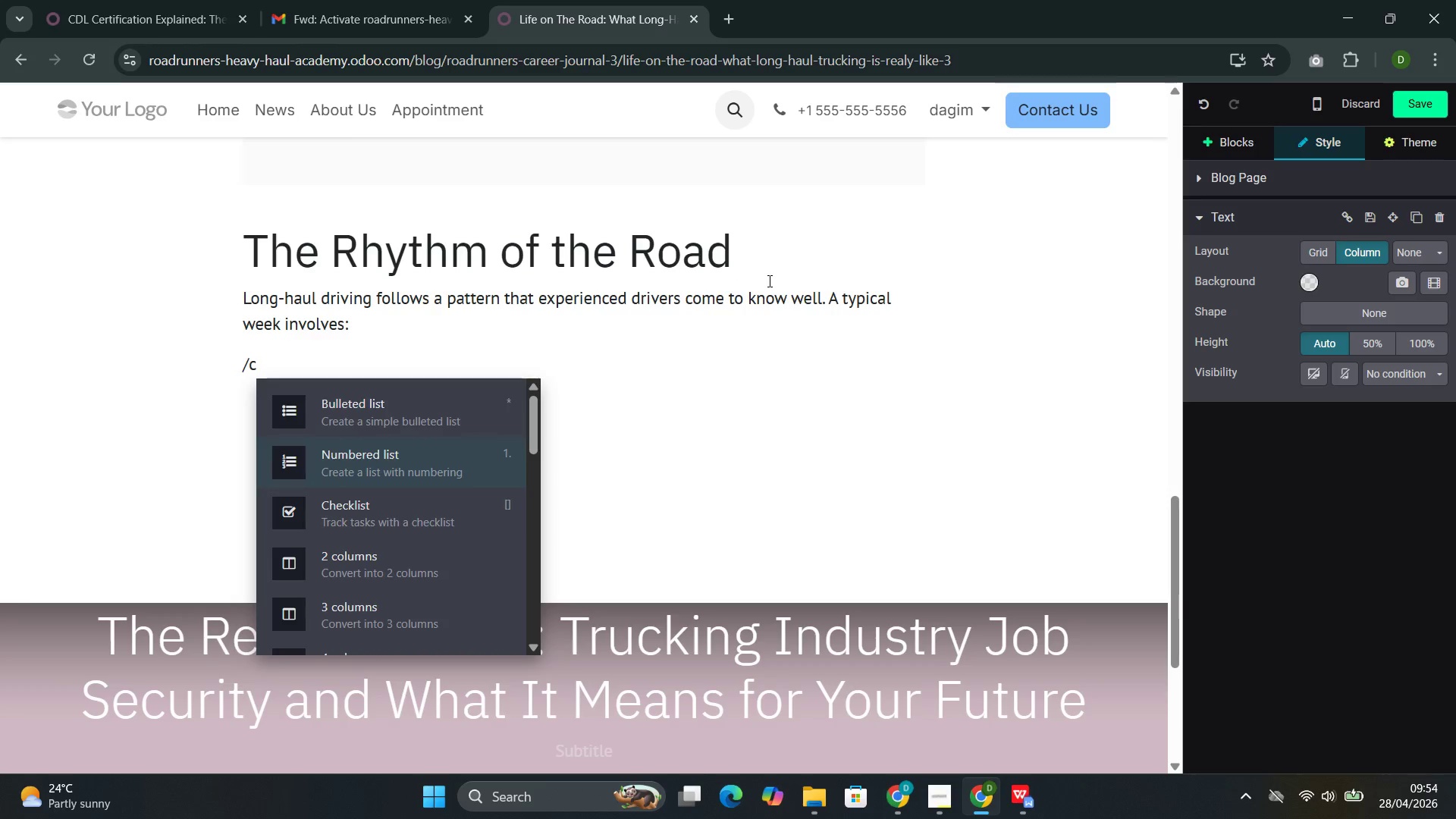 
key(ArrowDown)
 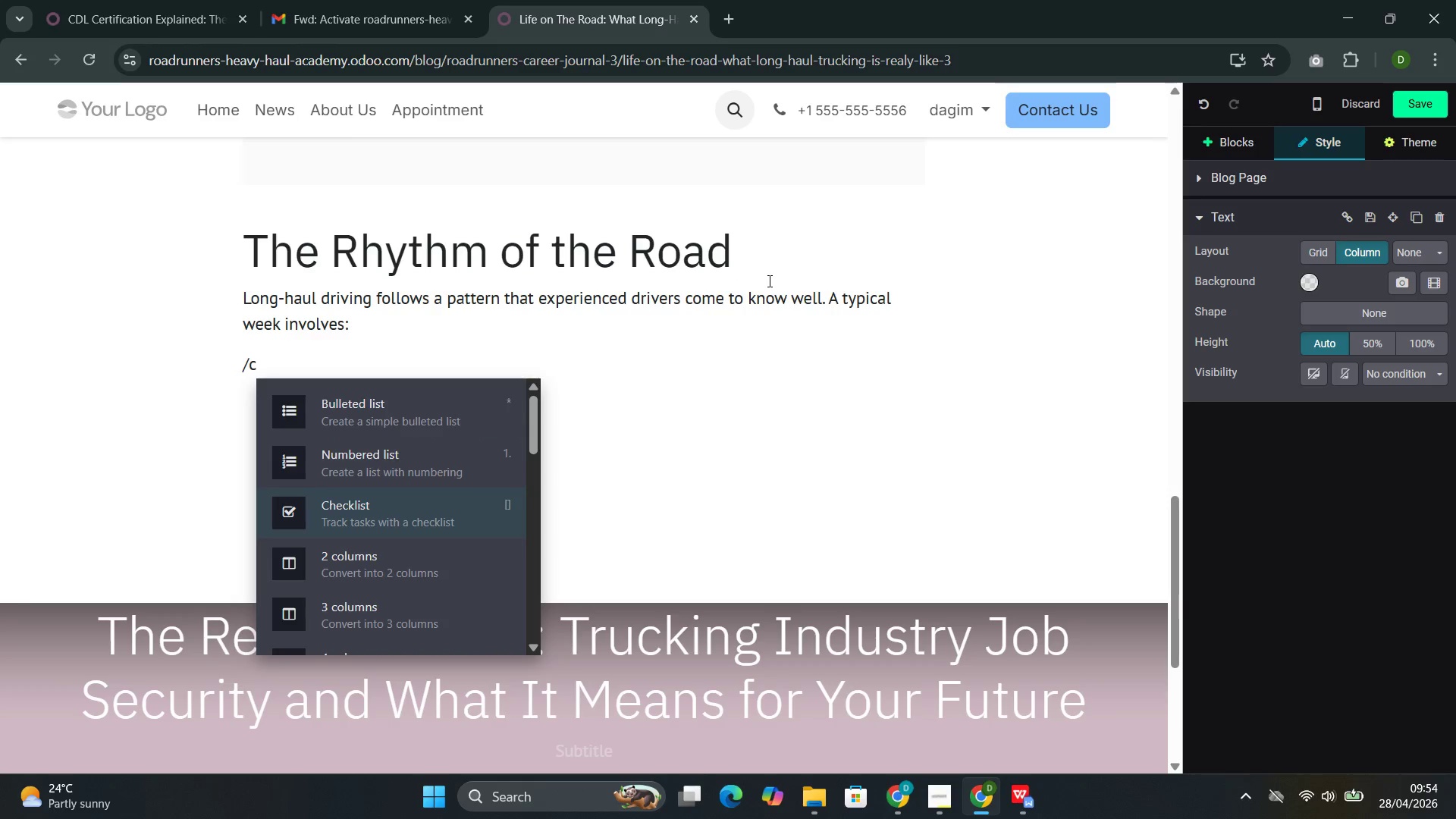 
key(Backspace)
 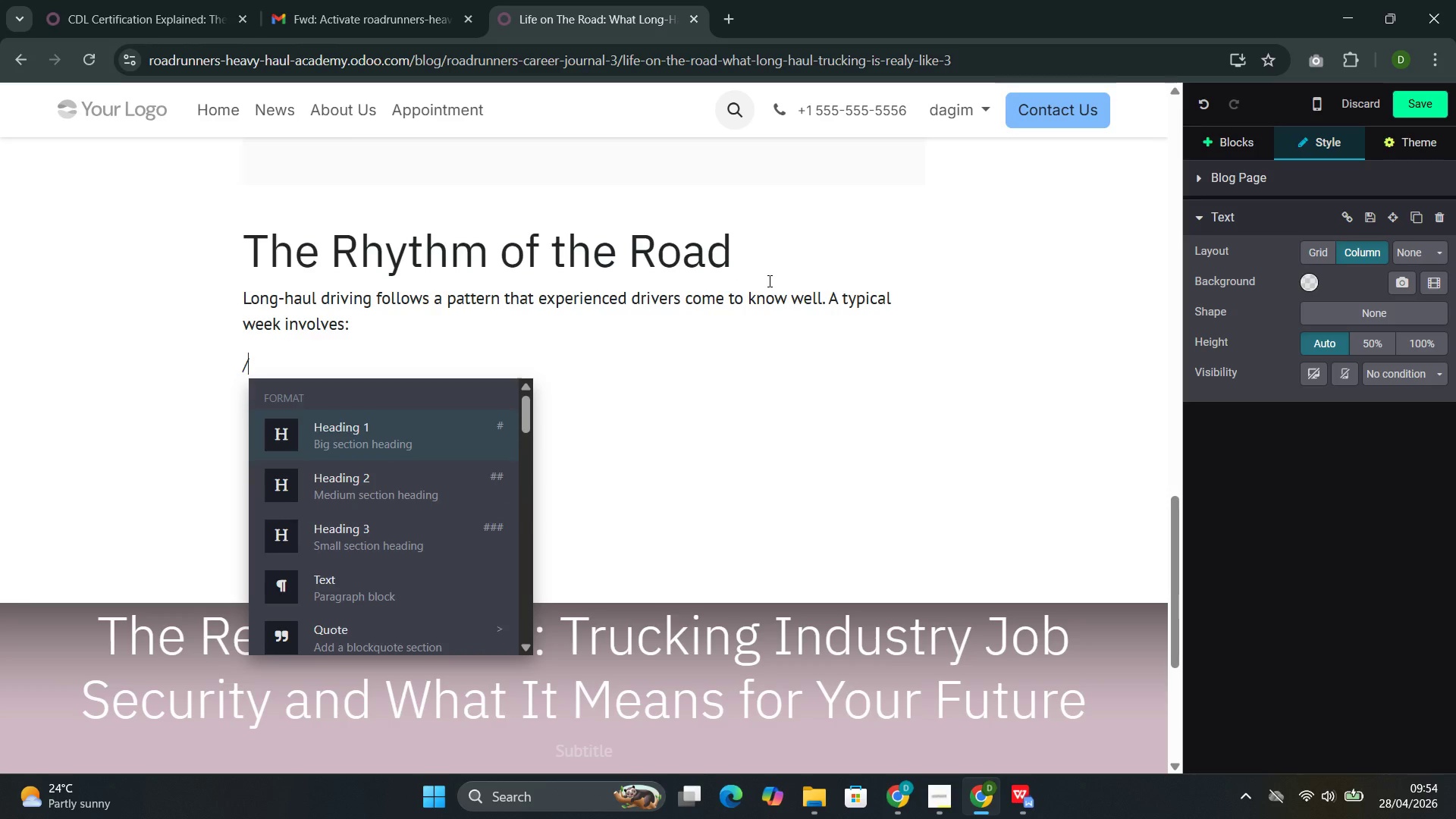 
key(3)
 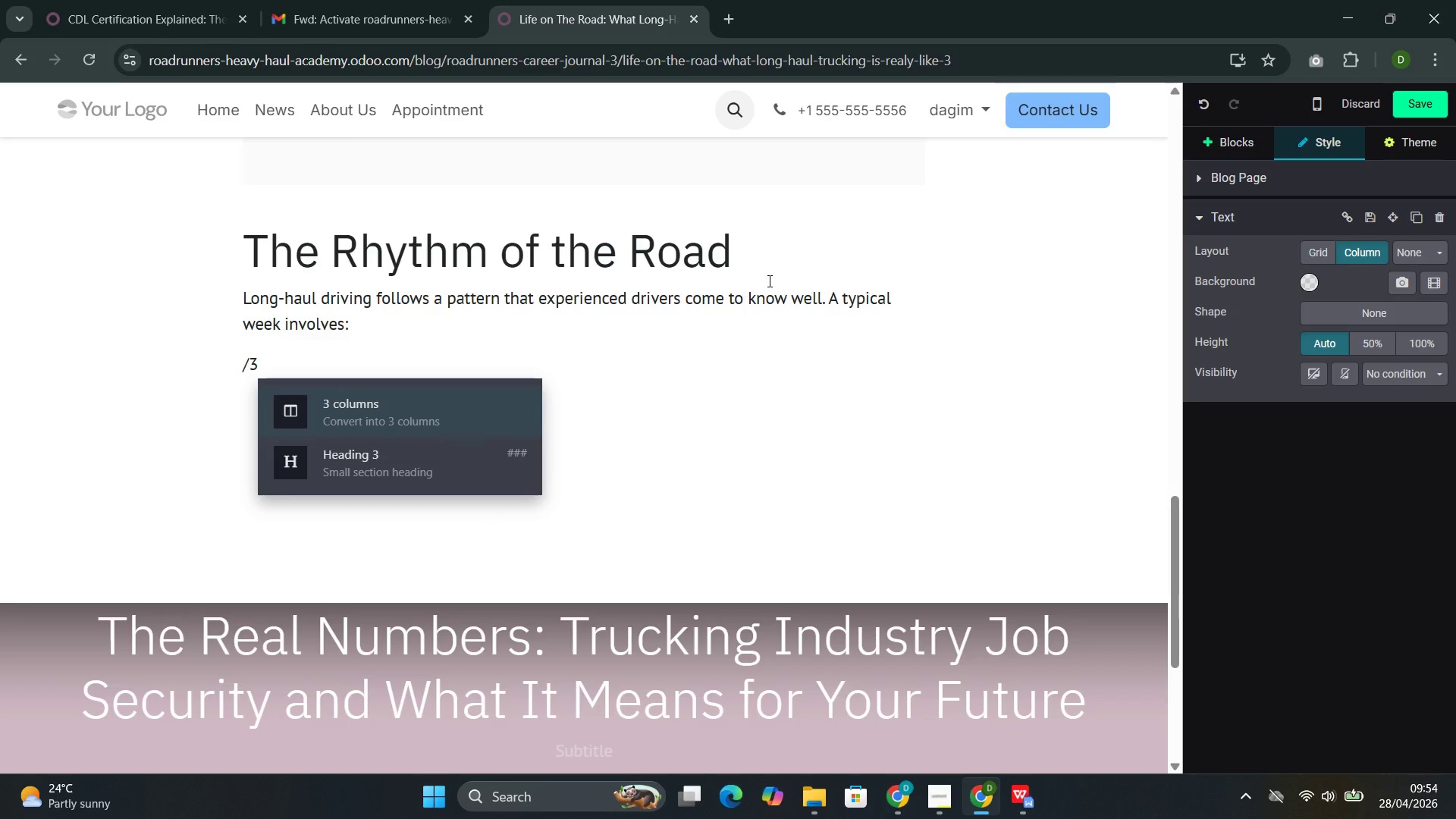 
key(Enter)
 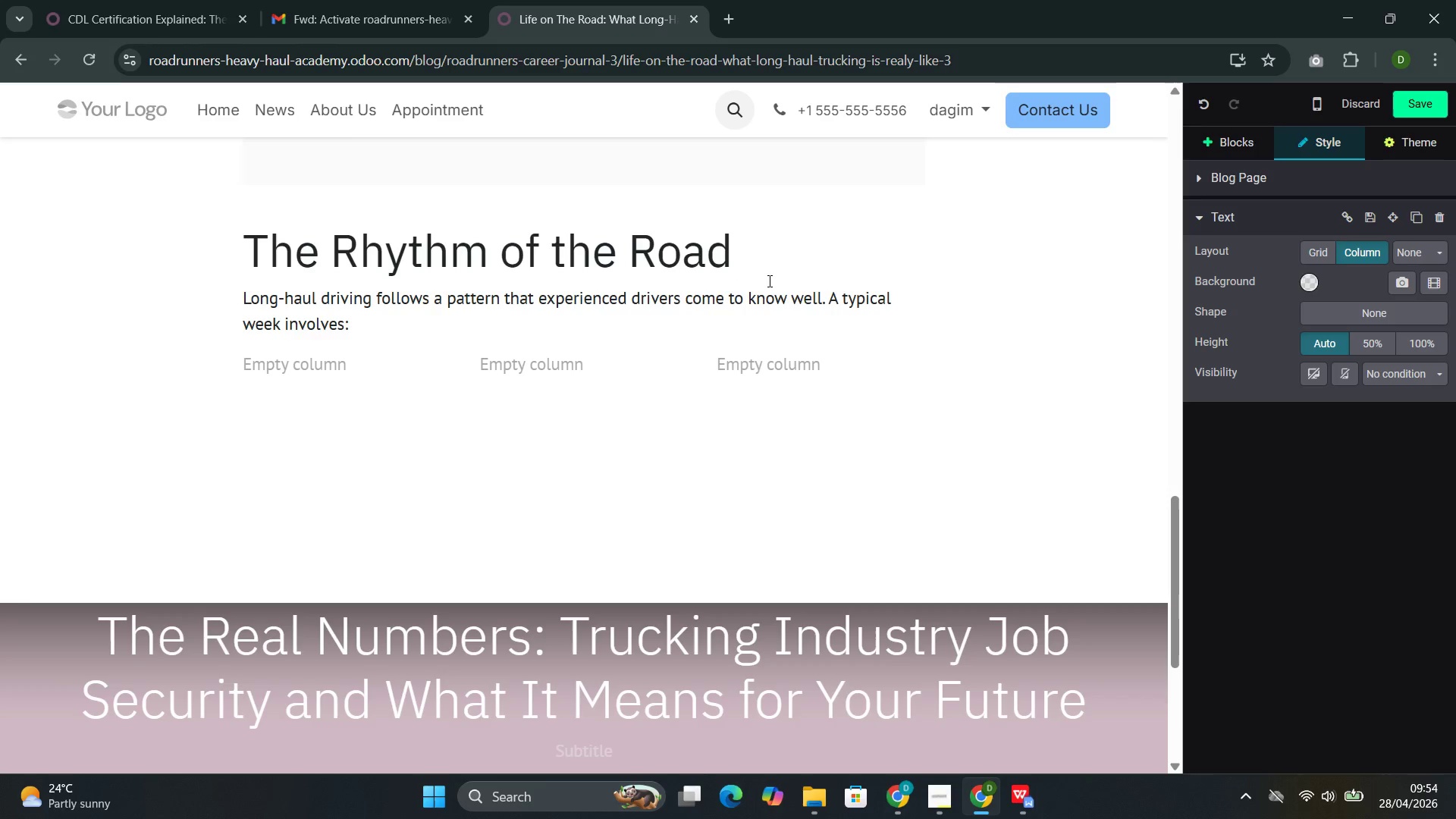 
type(Pre-)
 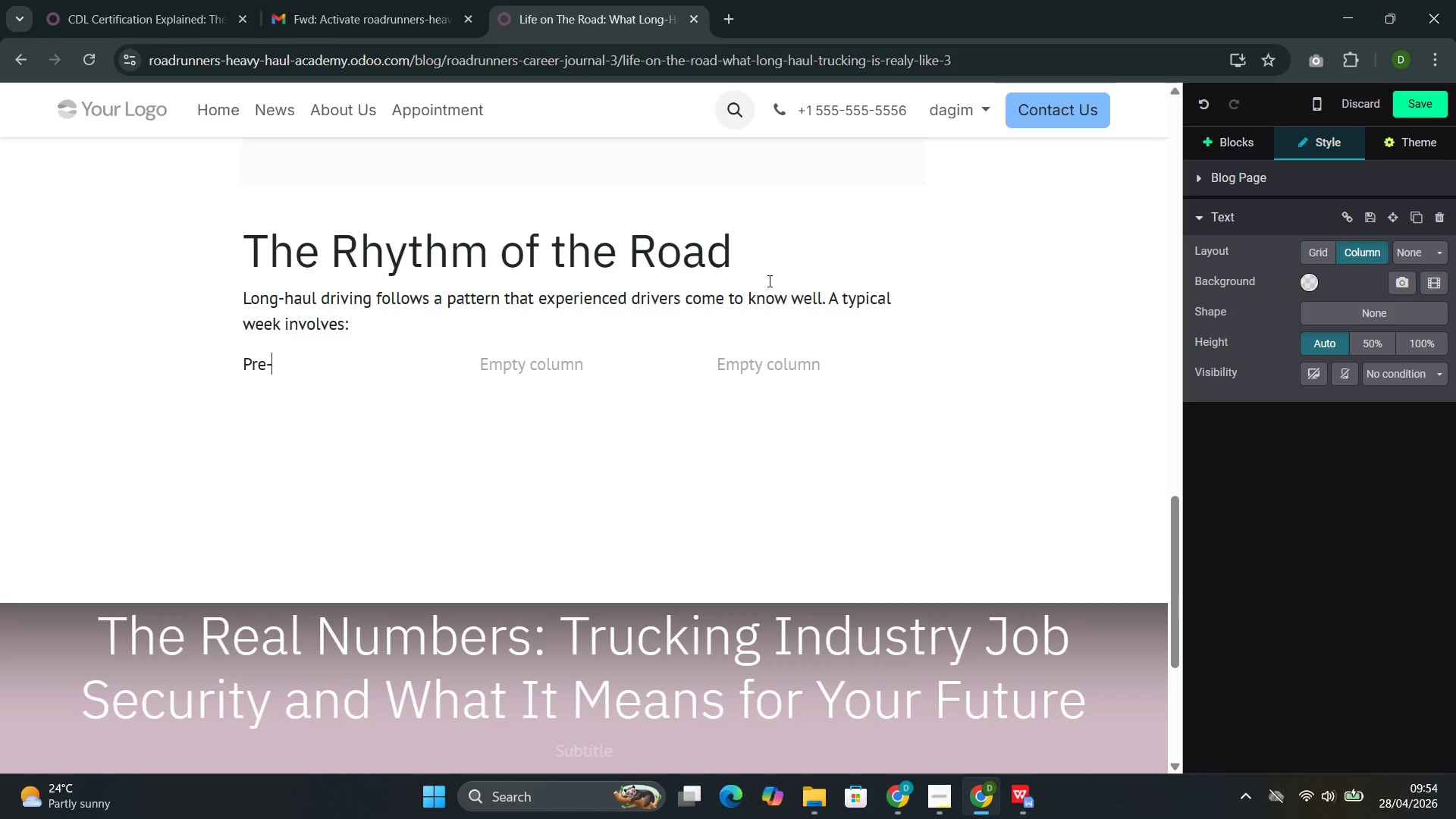 
type(trip preparation)
 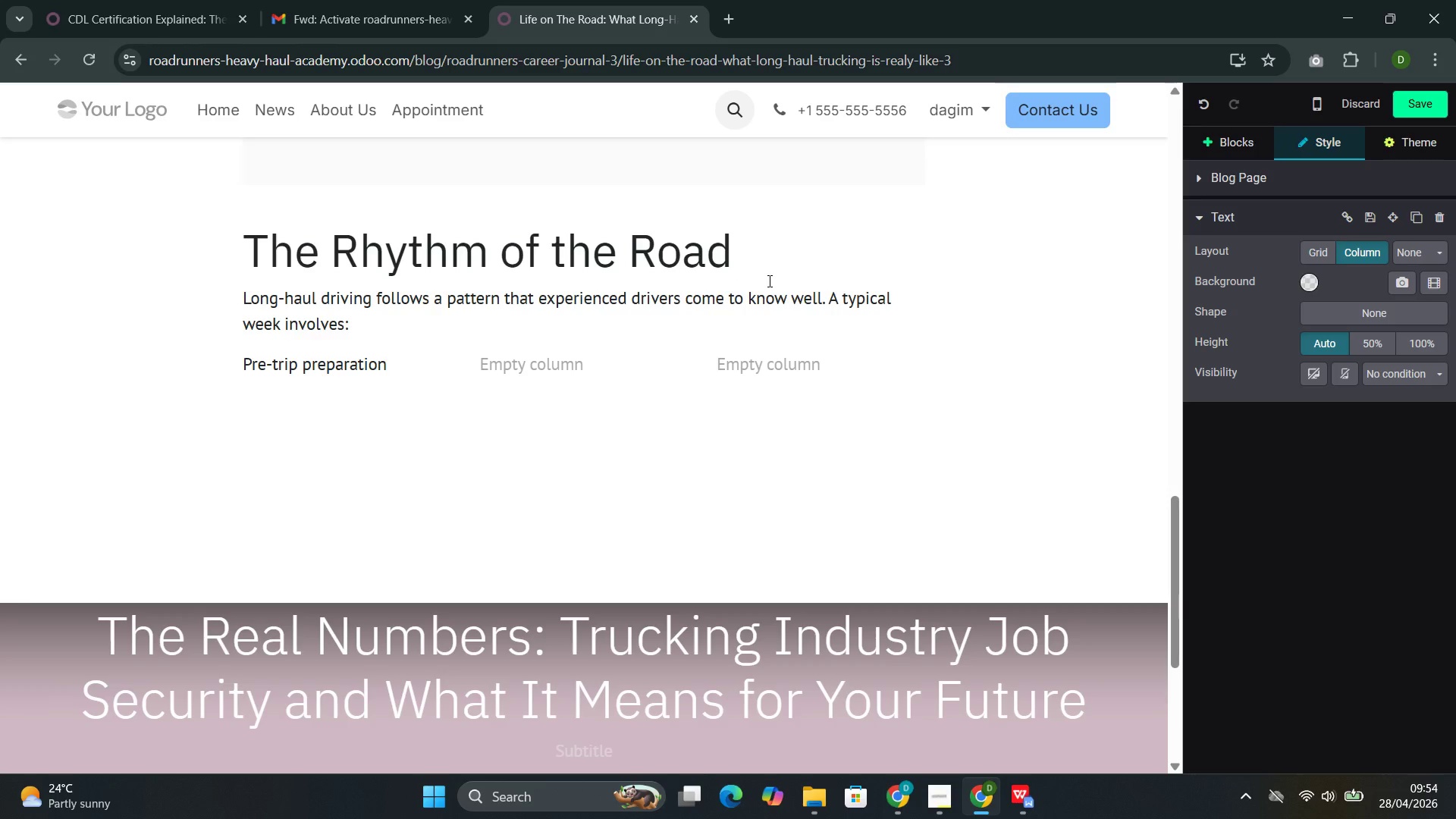 
key(Enter)
 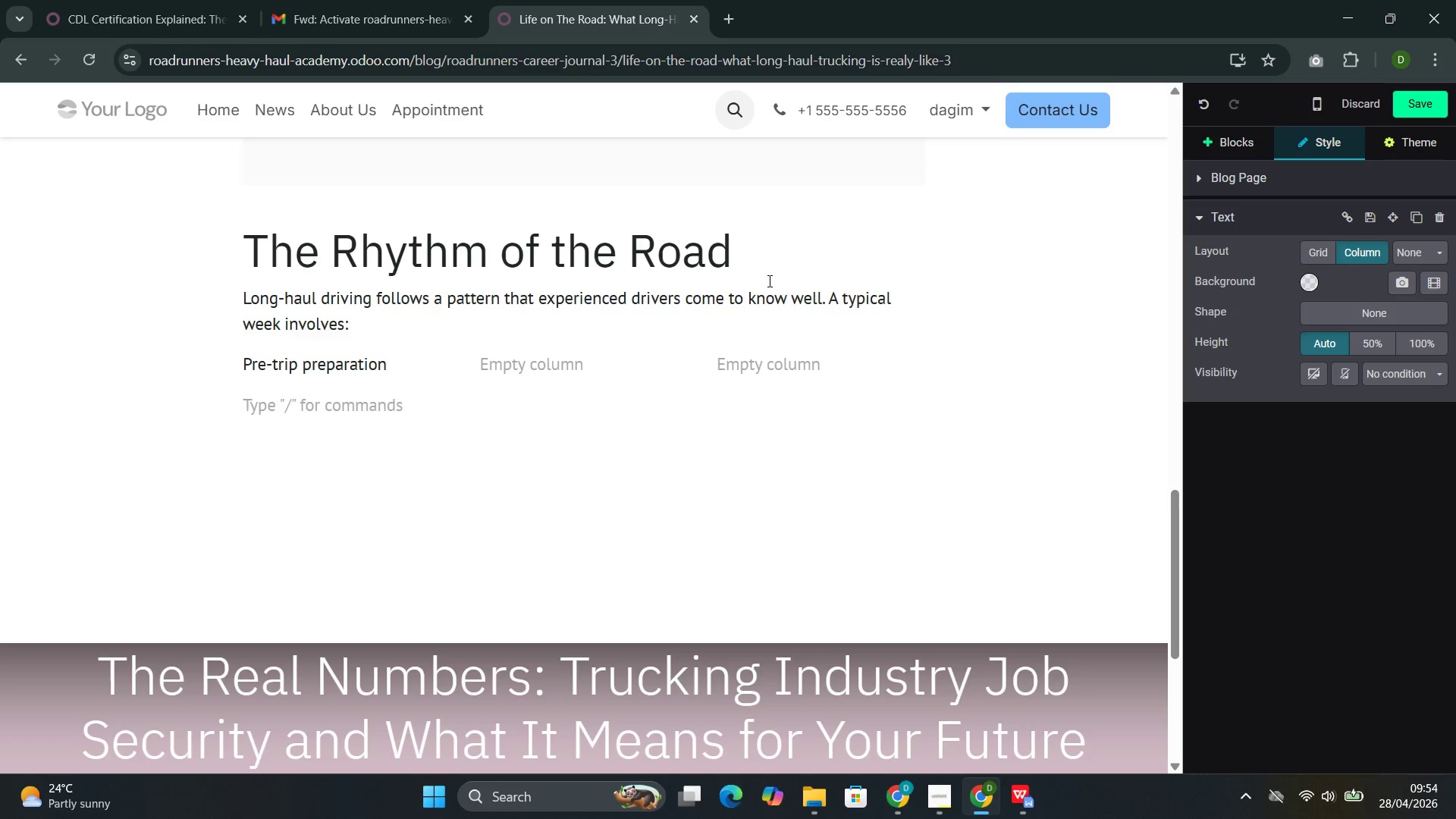 
type(V)
key(Backspace)
type(Before any journy)
 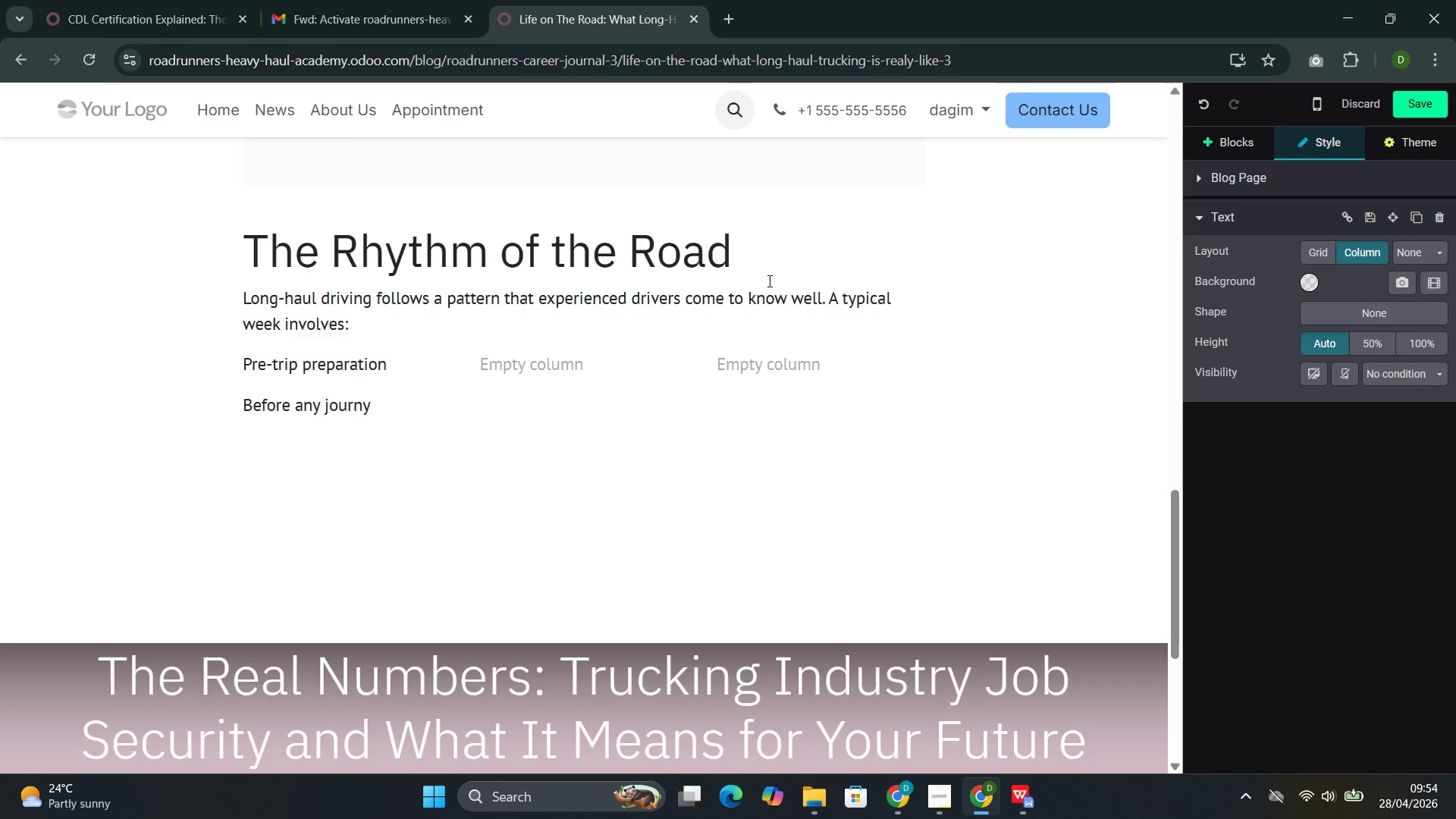 
key(Backspace)
type(ey begins, the driver performs )
 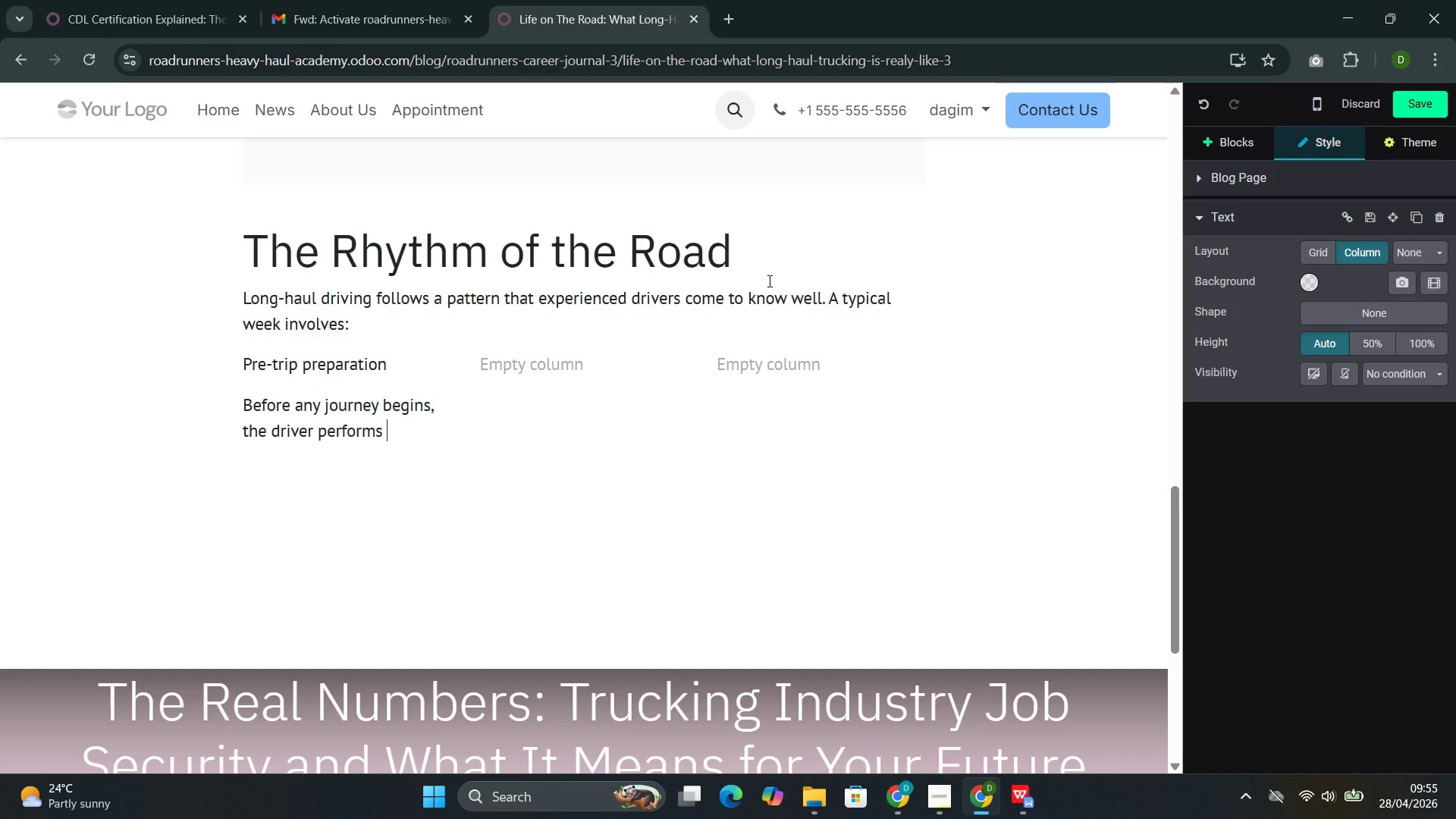 
type(a systematic)
 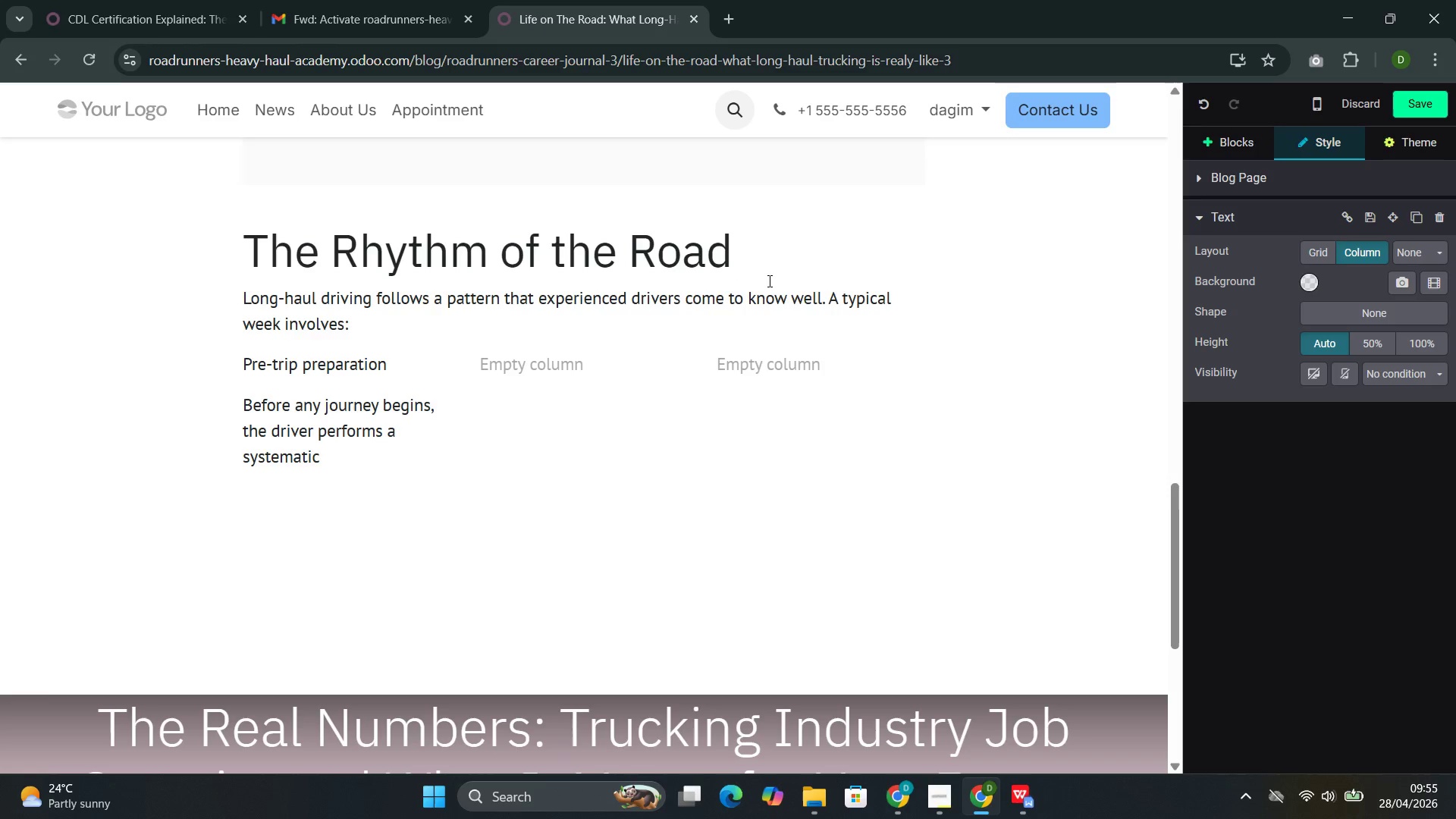 
wait(6.77)
 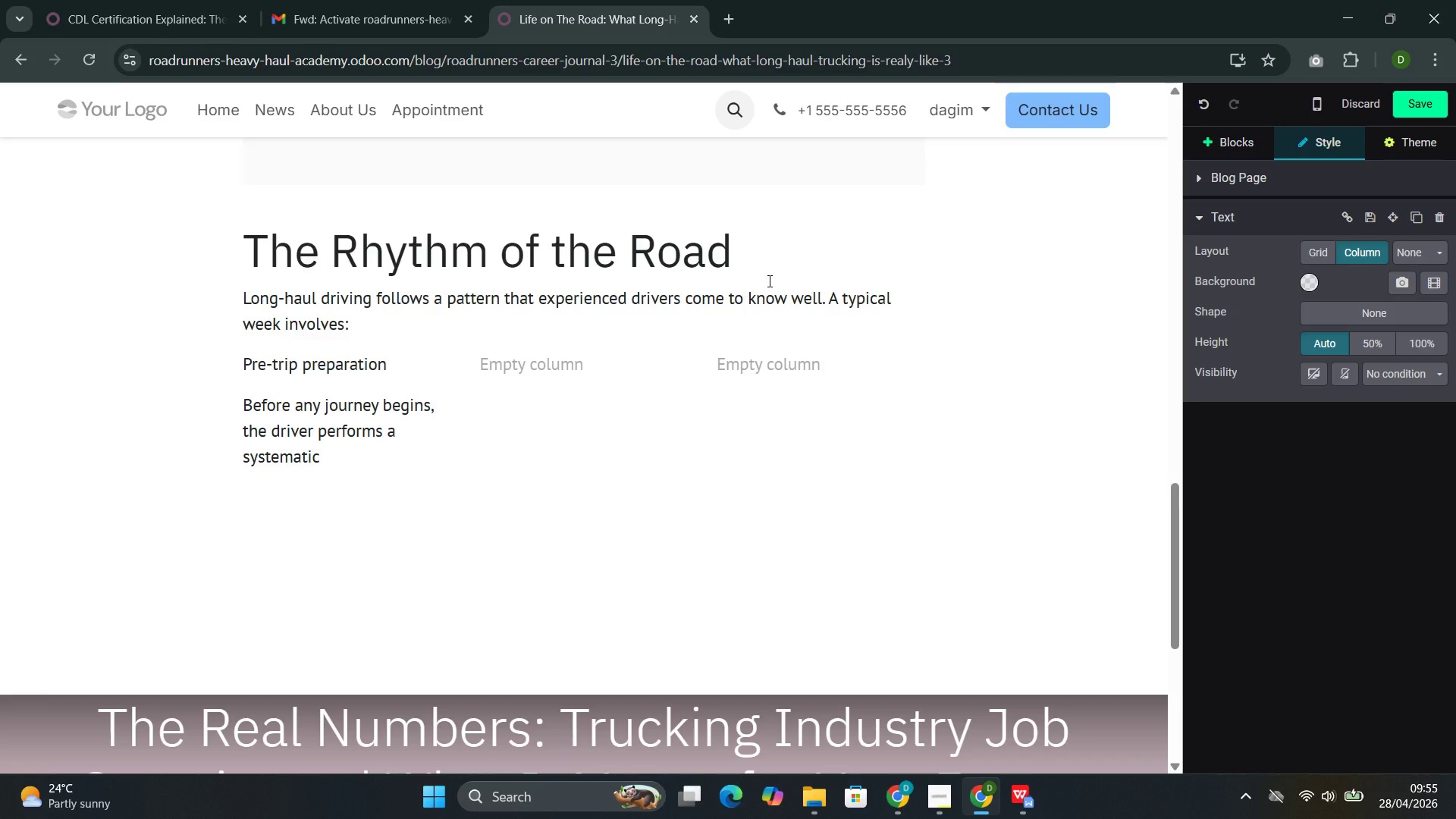 
type( inspection of the venicle--tires,lights)
 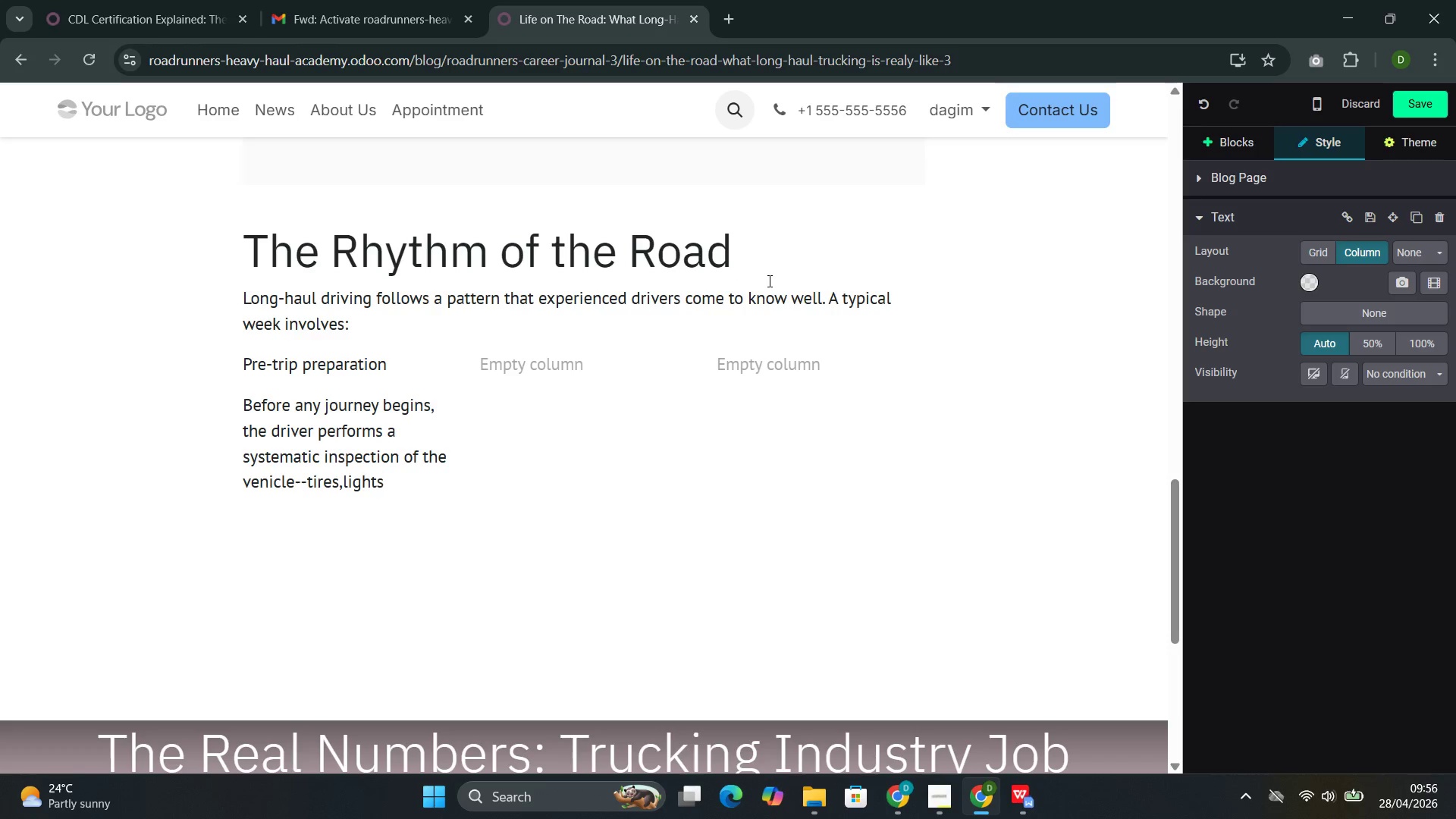 
key(ArrowLeft)
 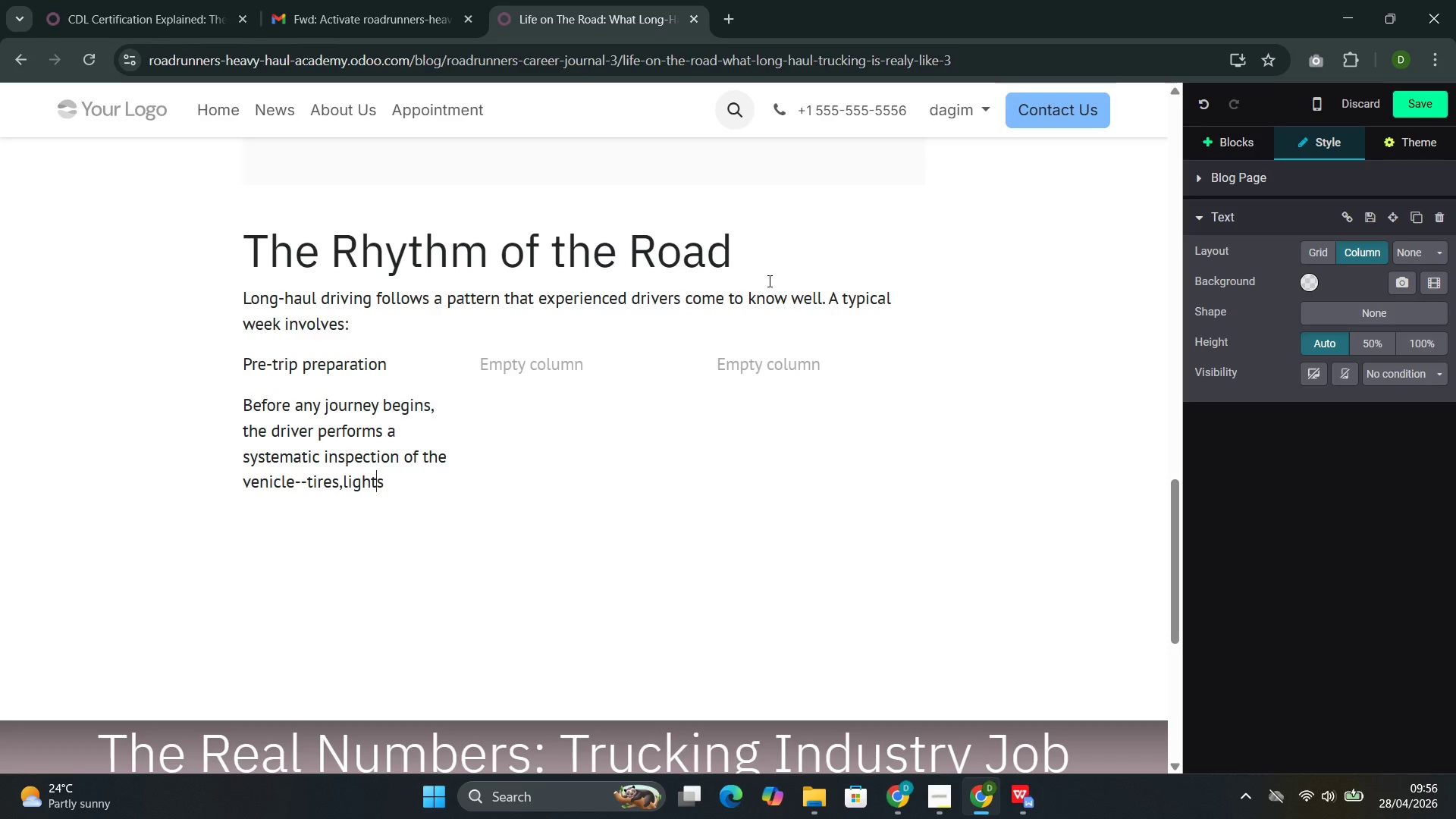 
key(ArrowLeft)
 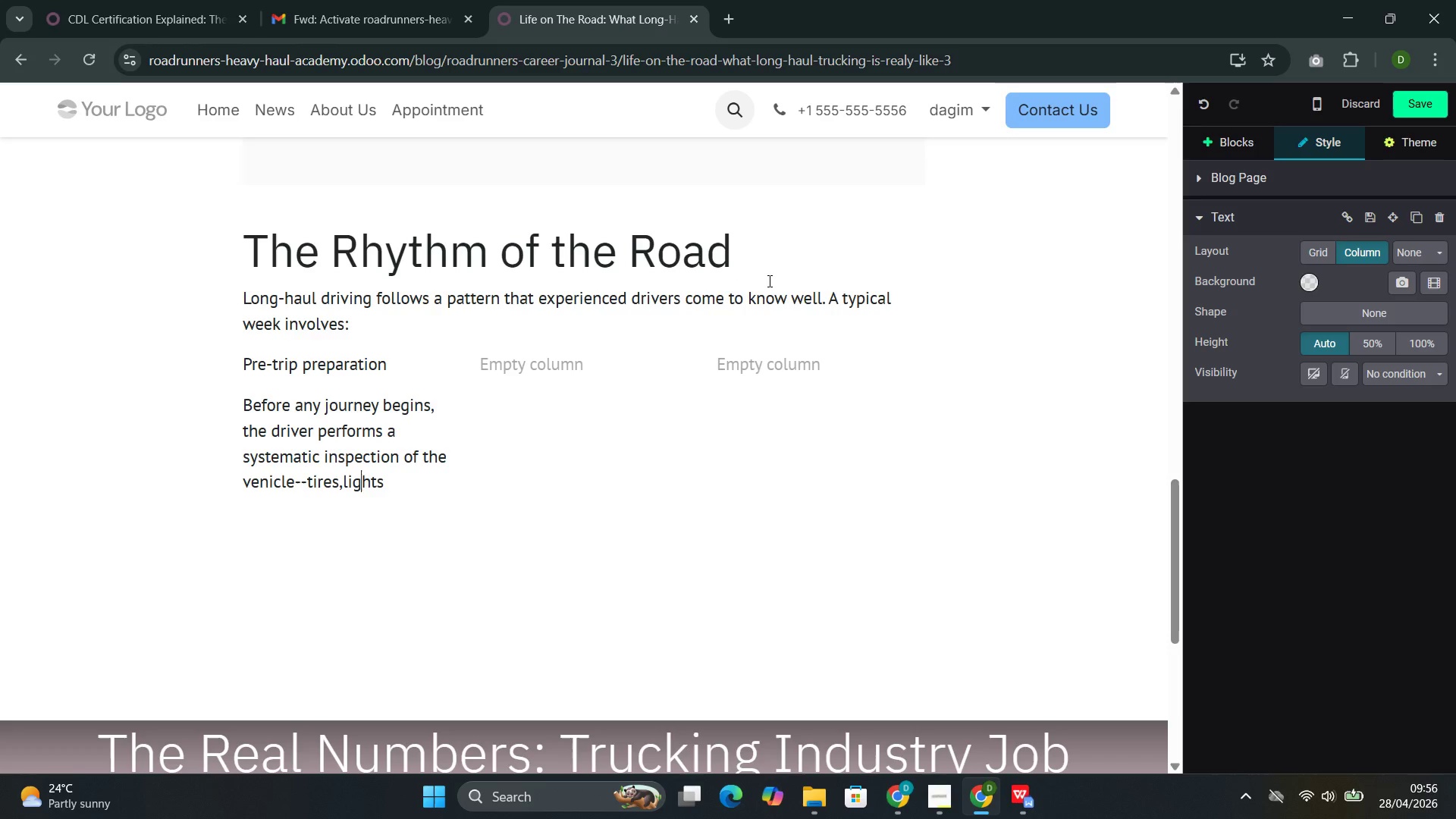 
key(ArrowLeft)
 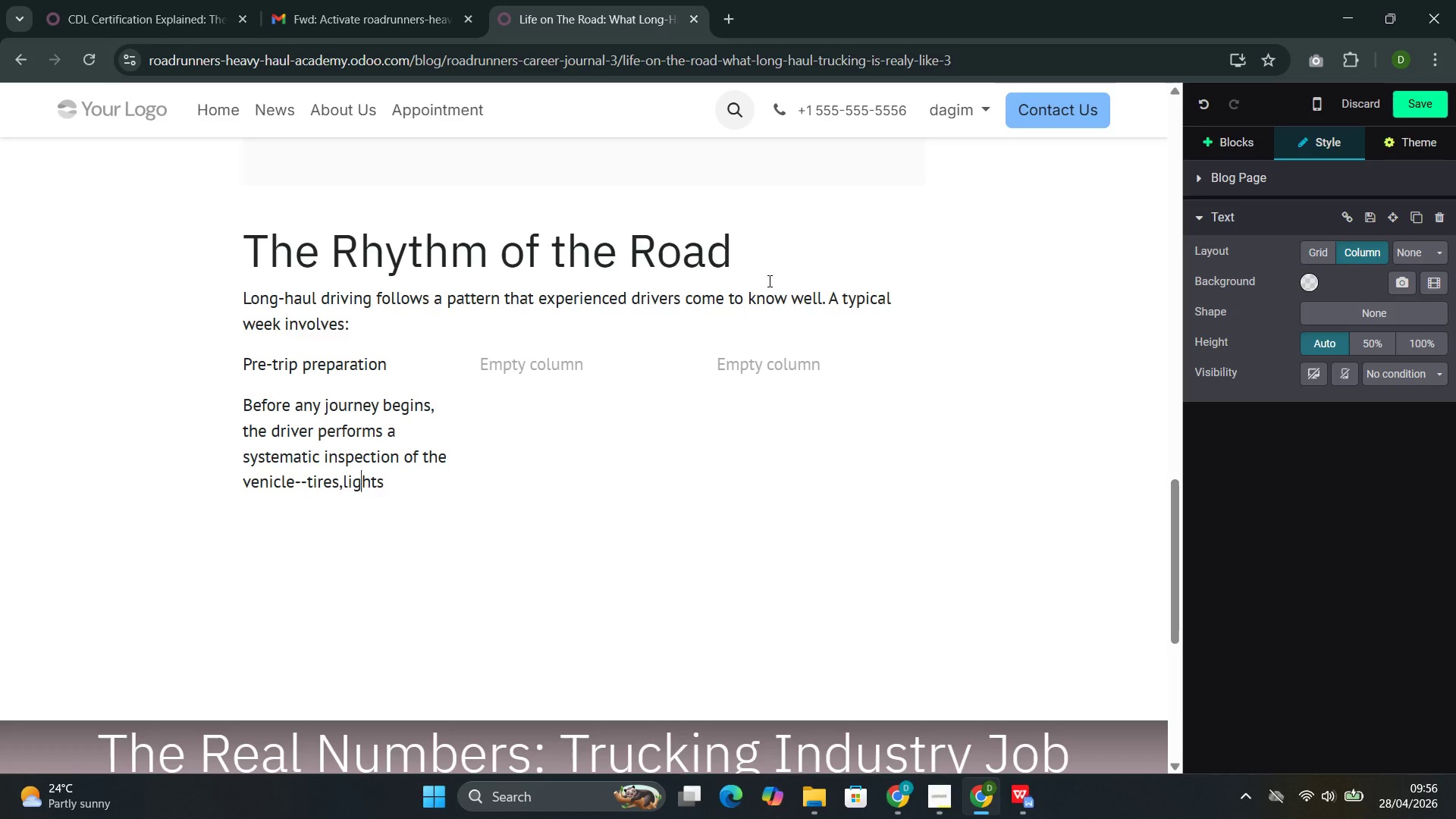 
key(ArrowLeft)
 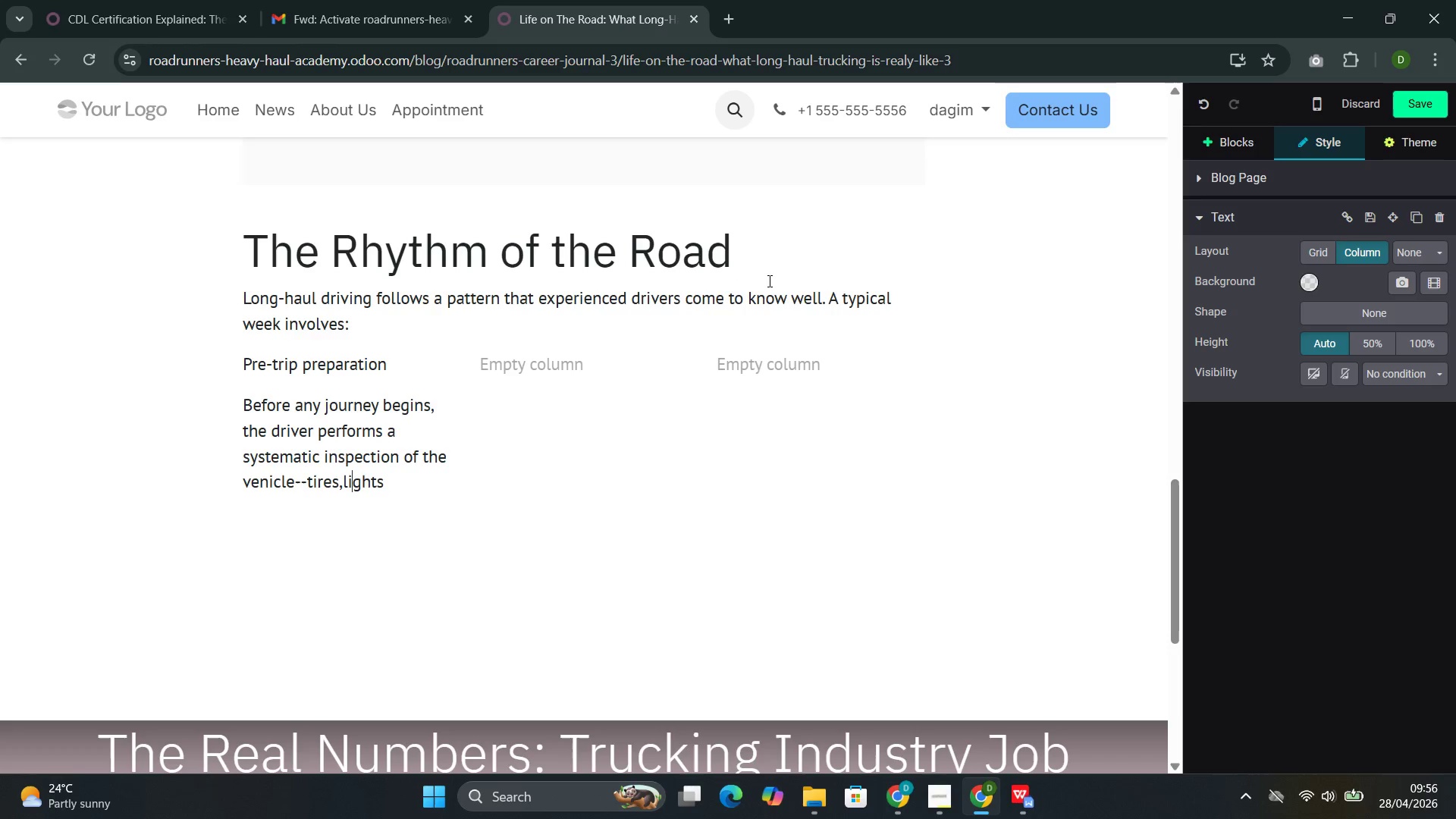 
key(ArrowLeft)
 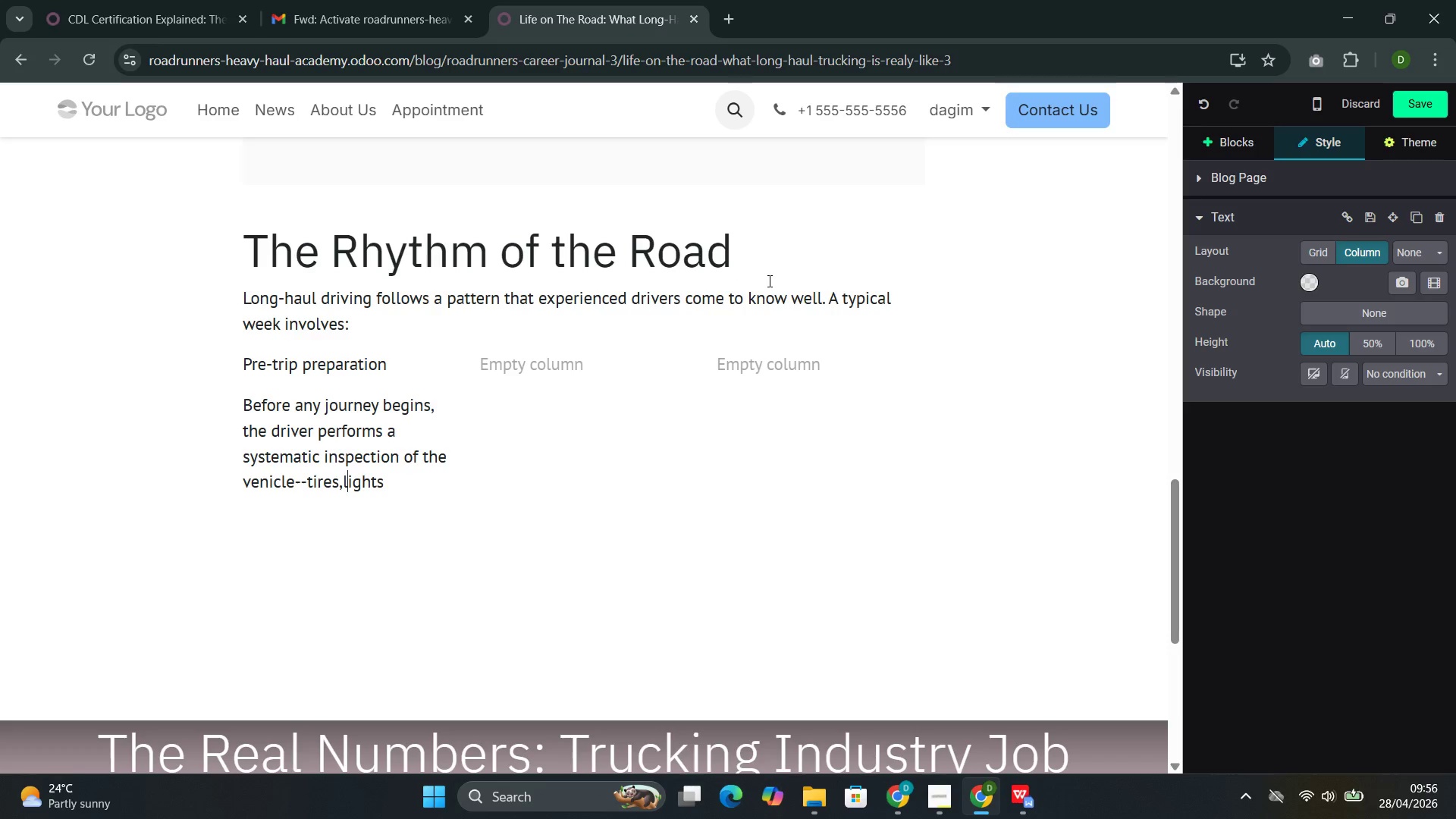 
key(ArrowLeft)
 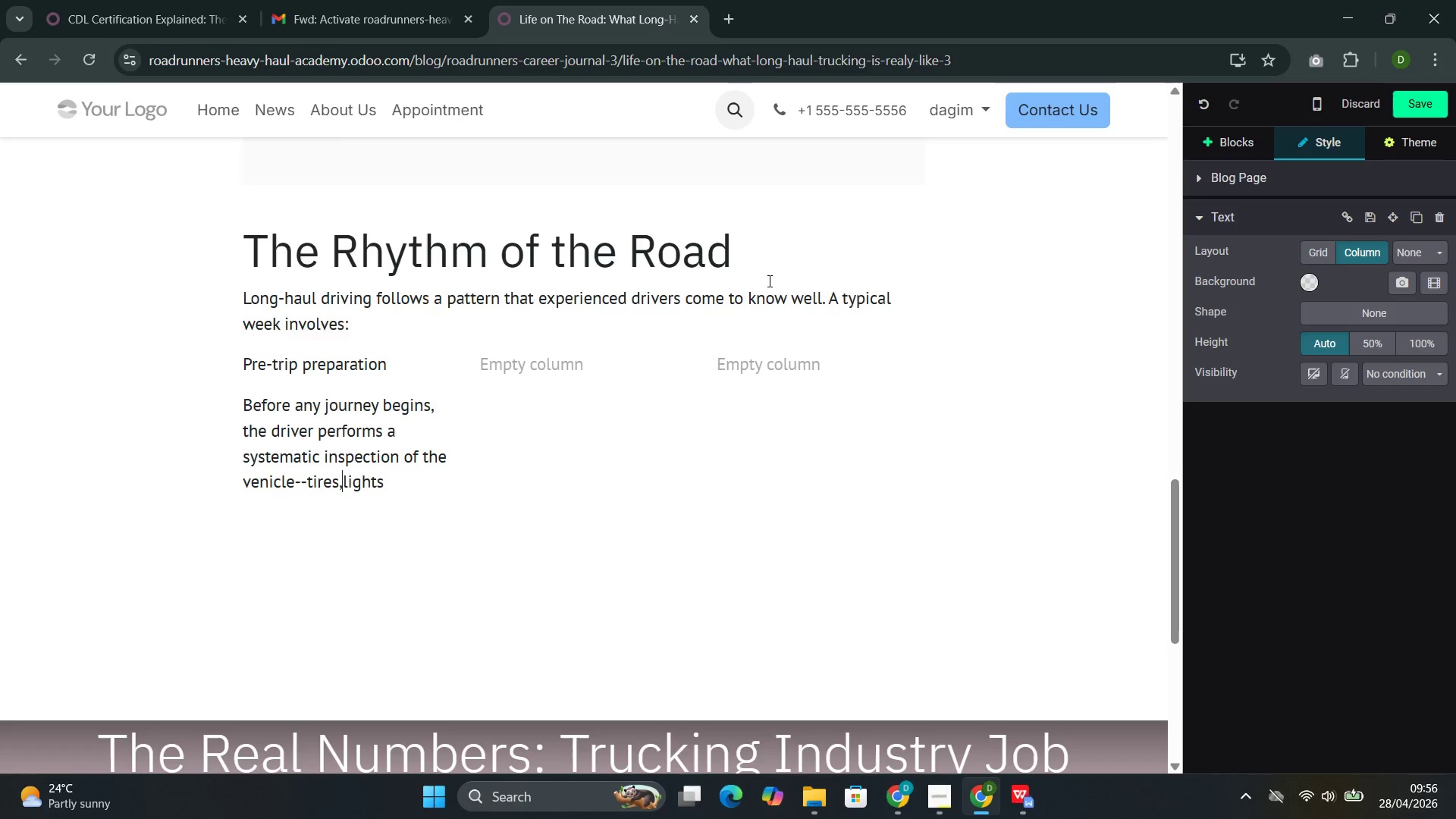 
key(Space)
 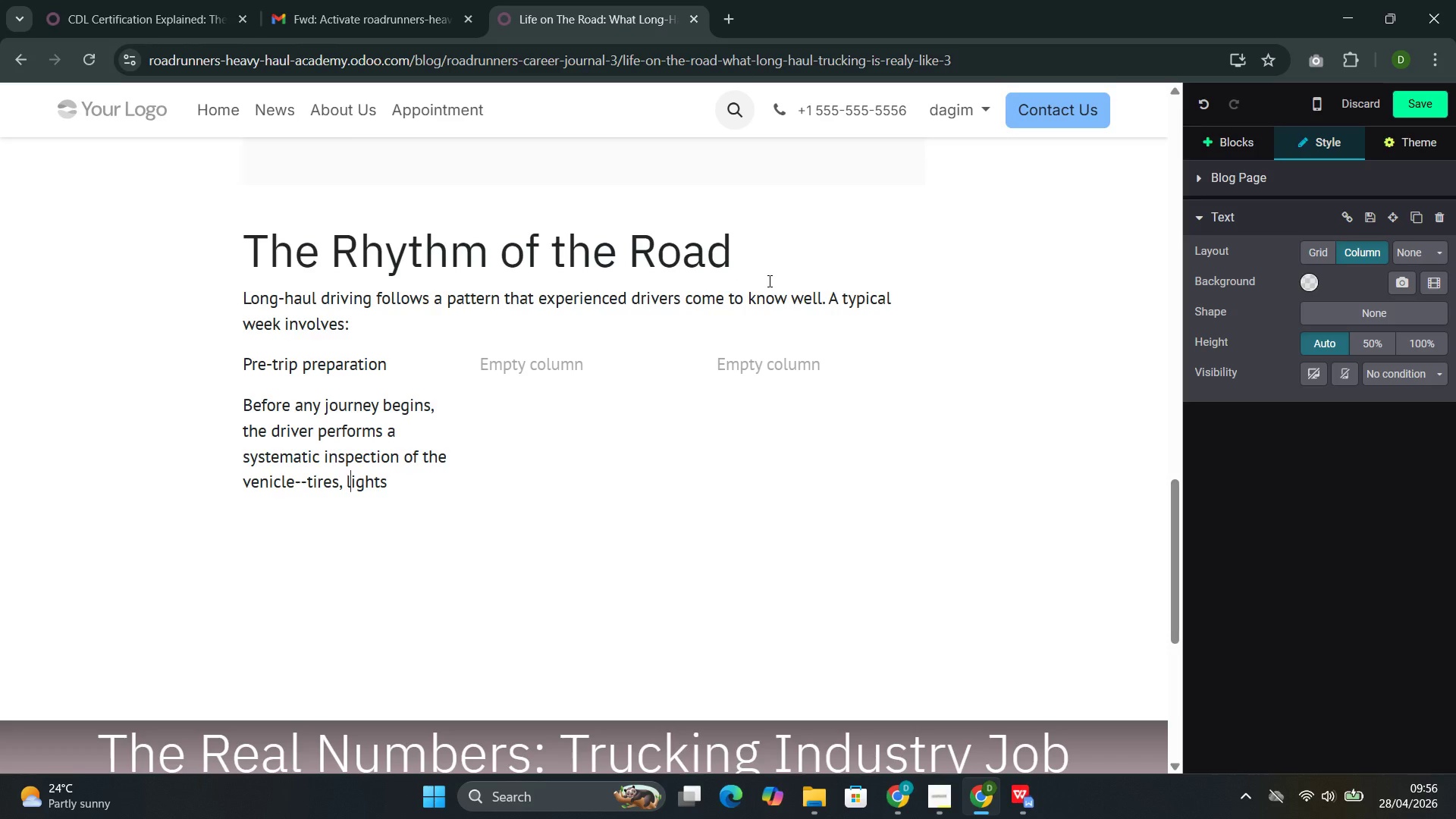 
key(ArrowRight)
 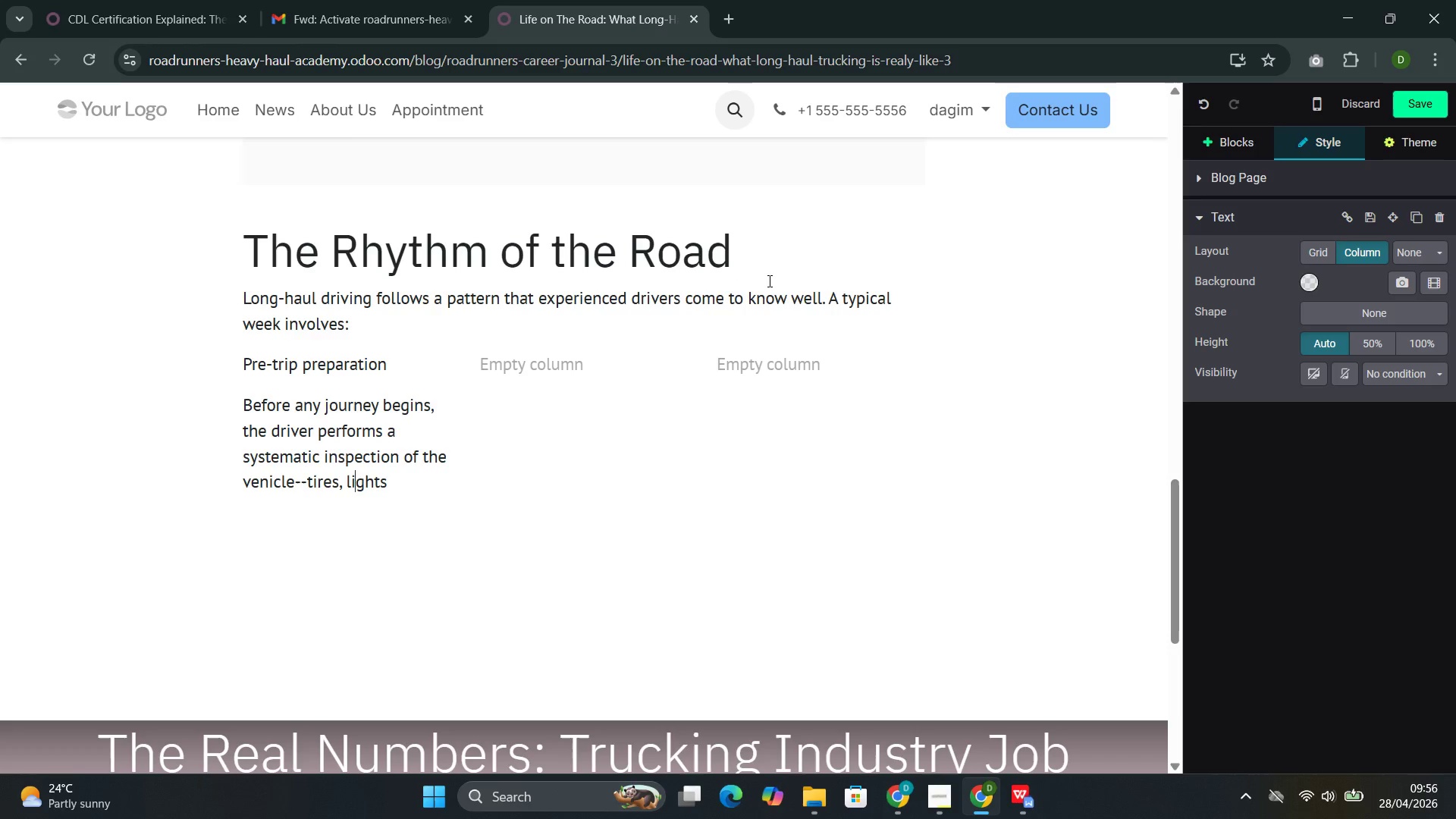 
key(ArrowRight)
 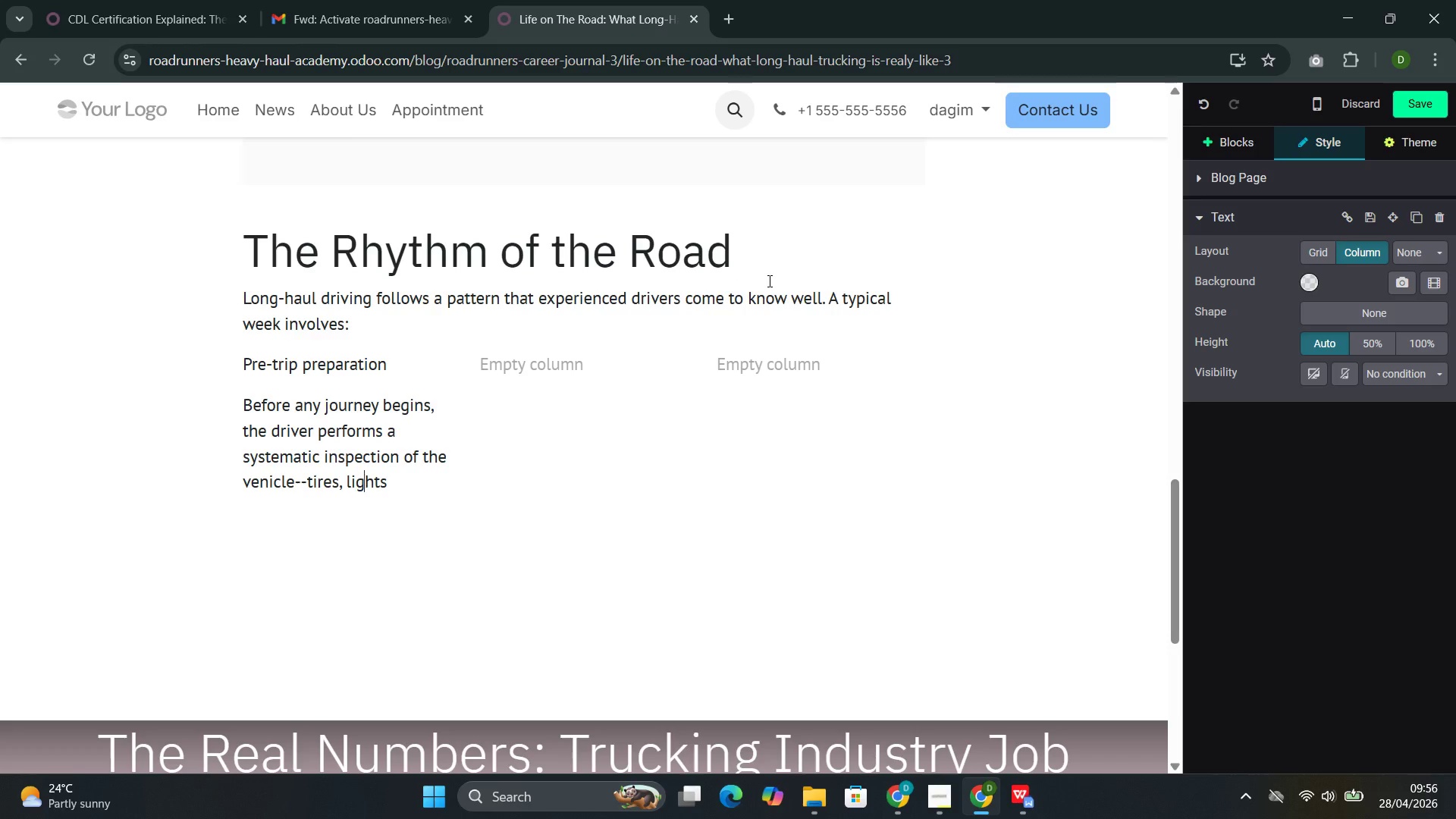 
key(ArrowRight)
 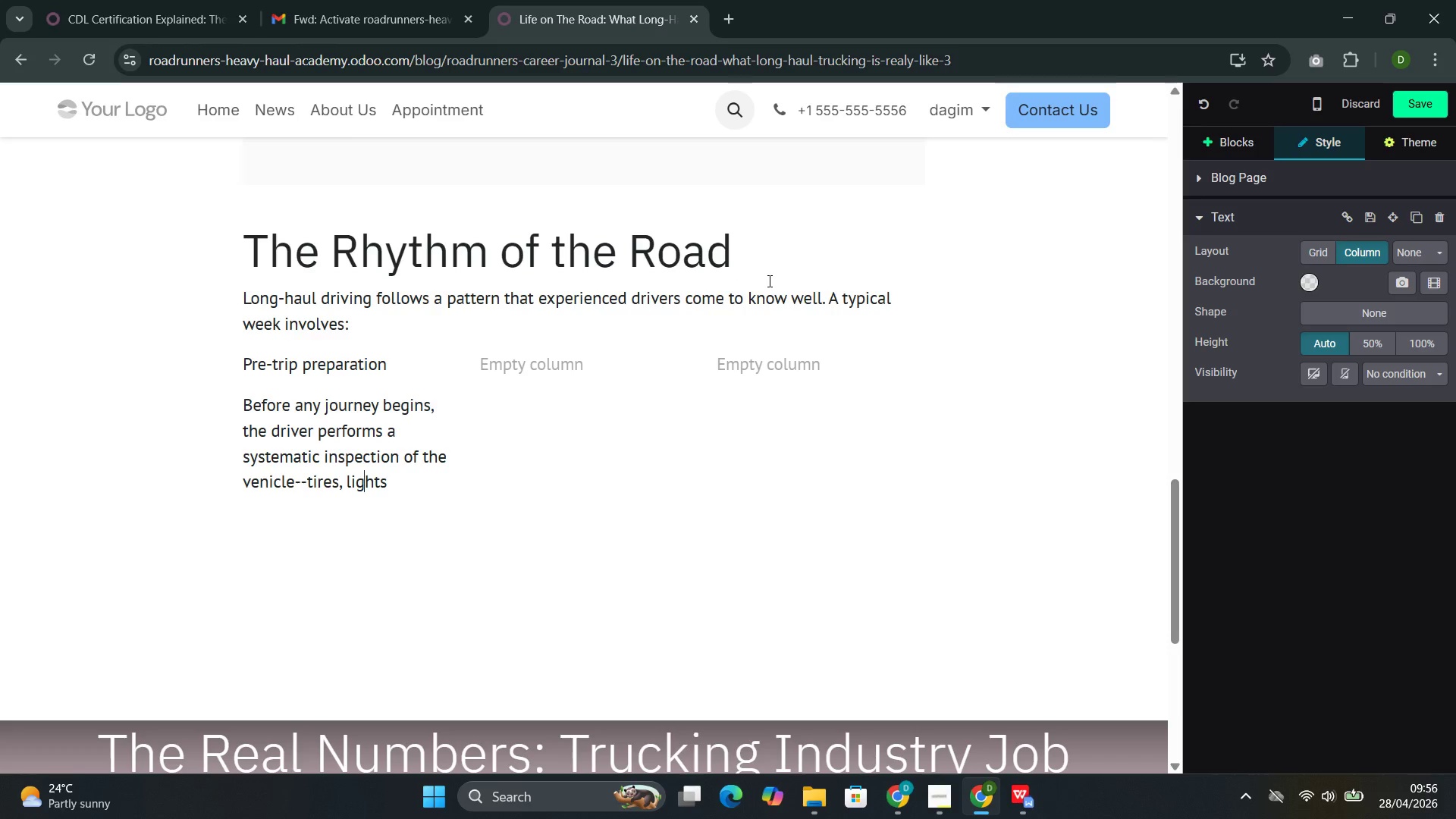 
key(ArrowRight)
 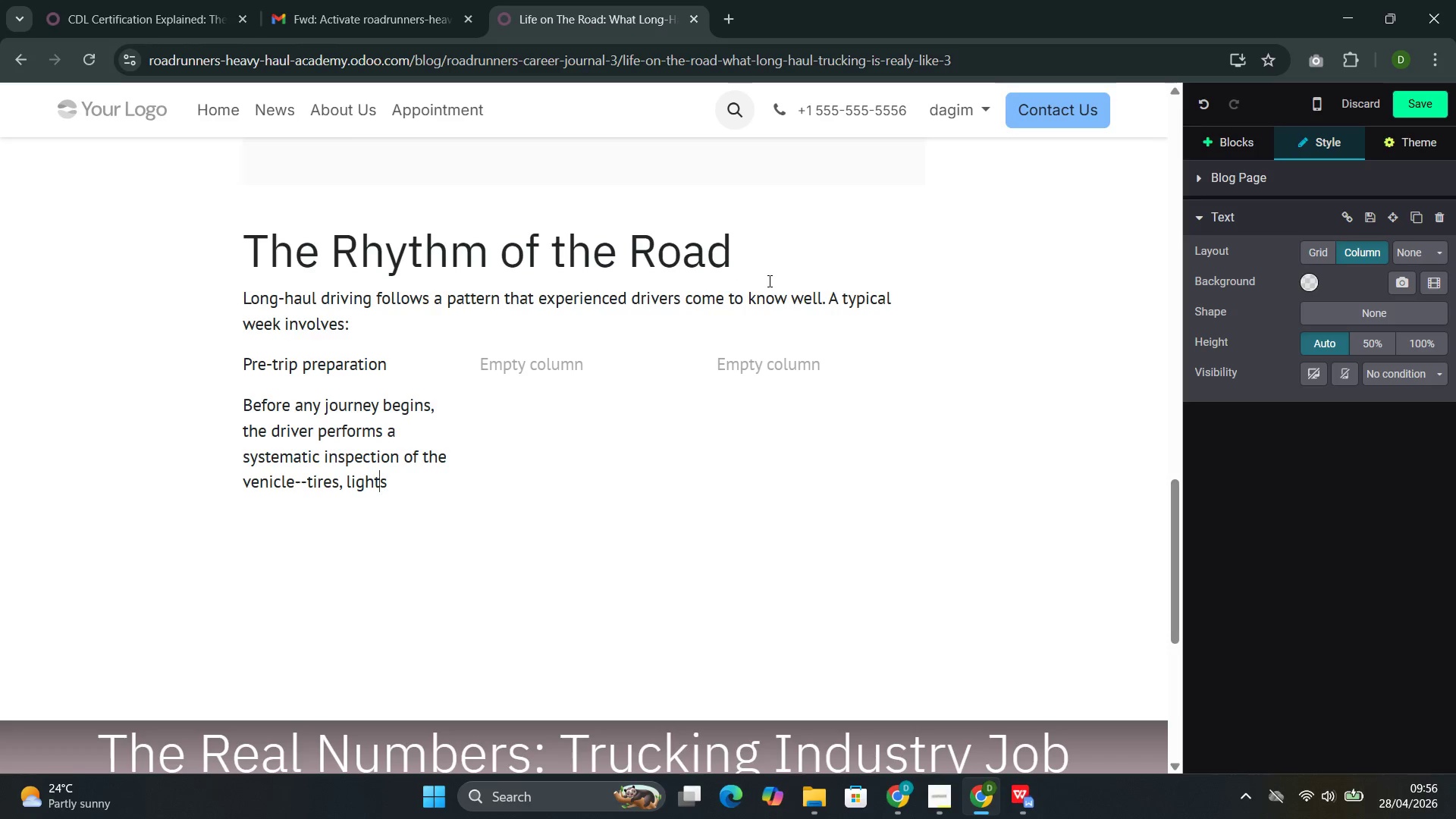 
key(ArrowRight)
 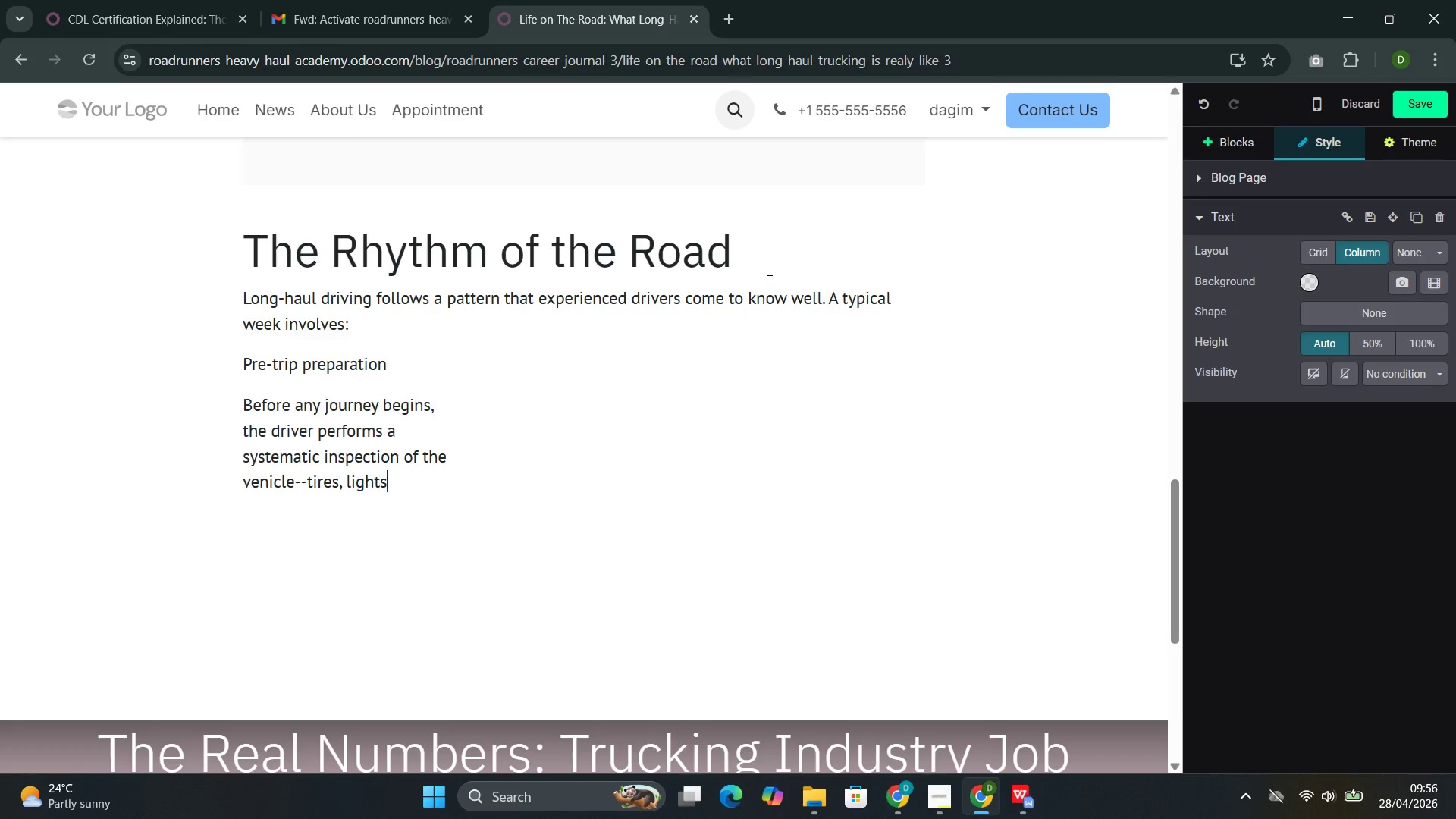 
key(ArrowRight)
 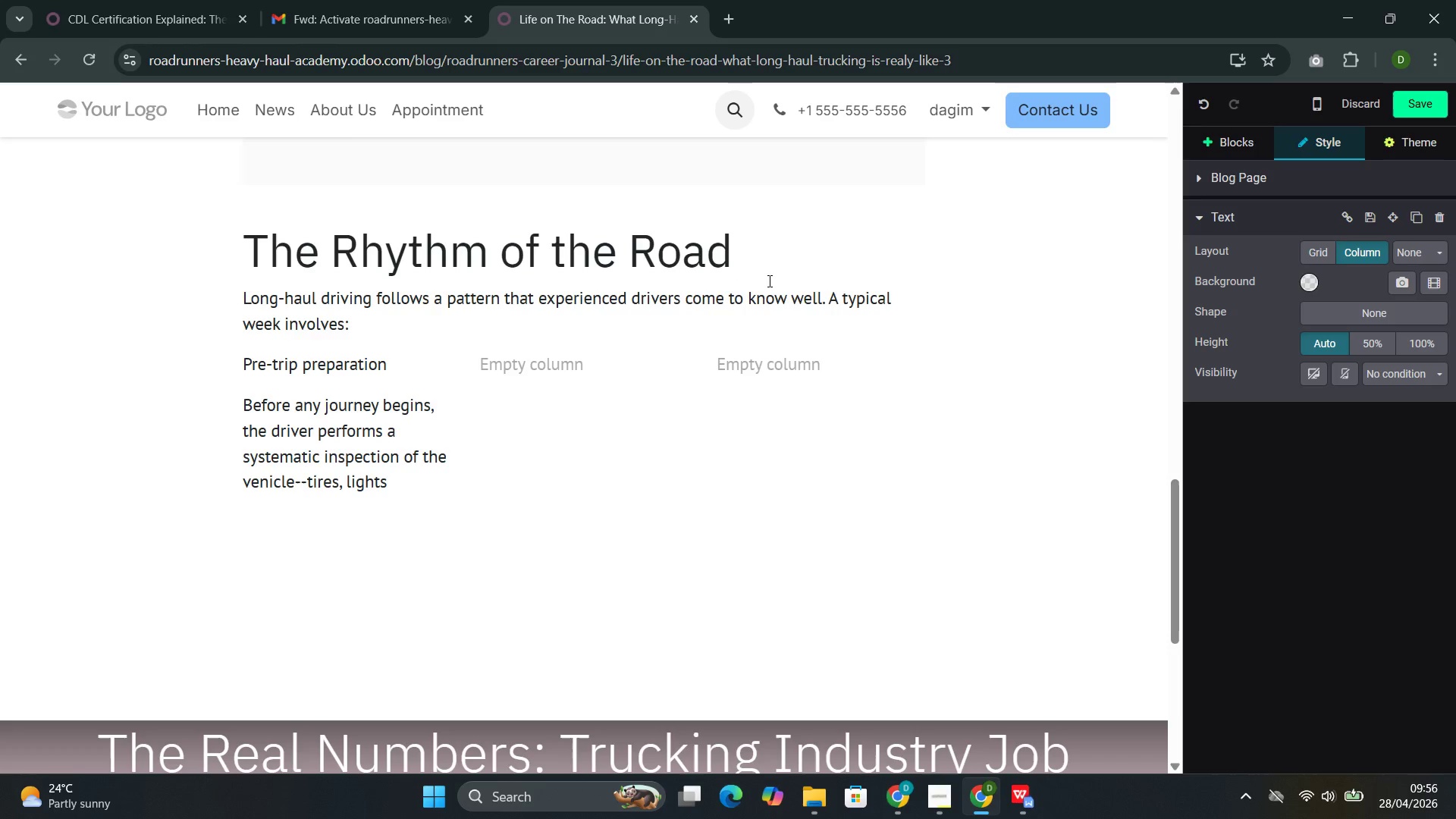 
type(, brakes, coupling )
key(Backspace)
type(, cargo securement. This is not importantly. a professional standard that protect the driver and wvwryone sharing the road)
 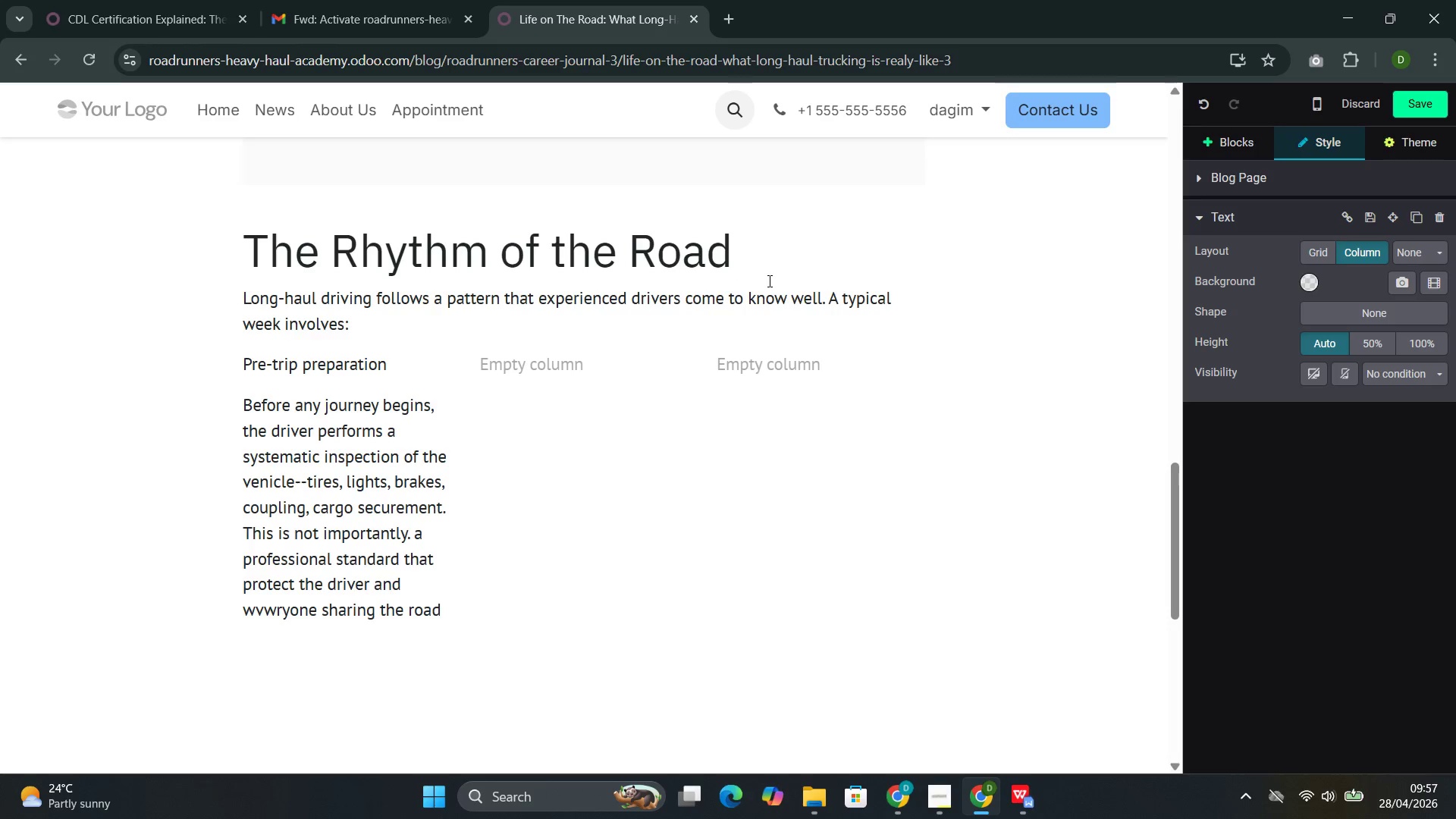 
left_click([517, 372])
 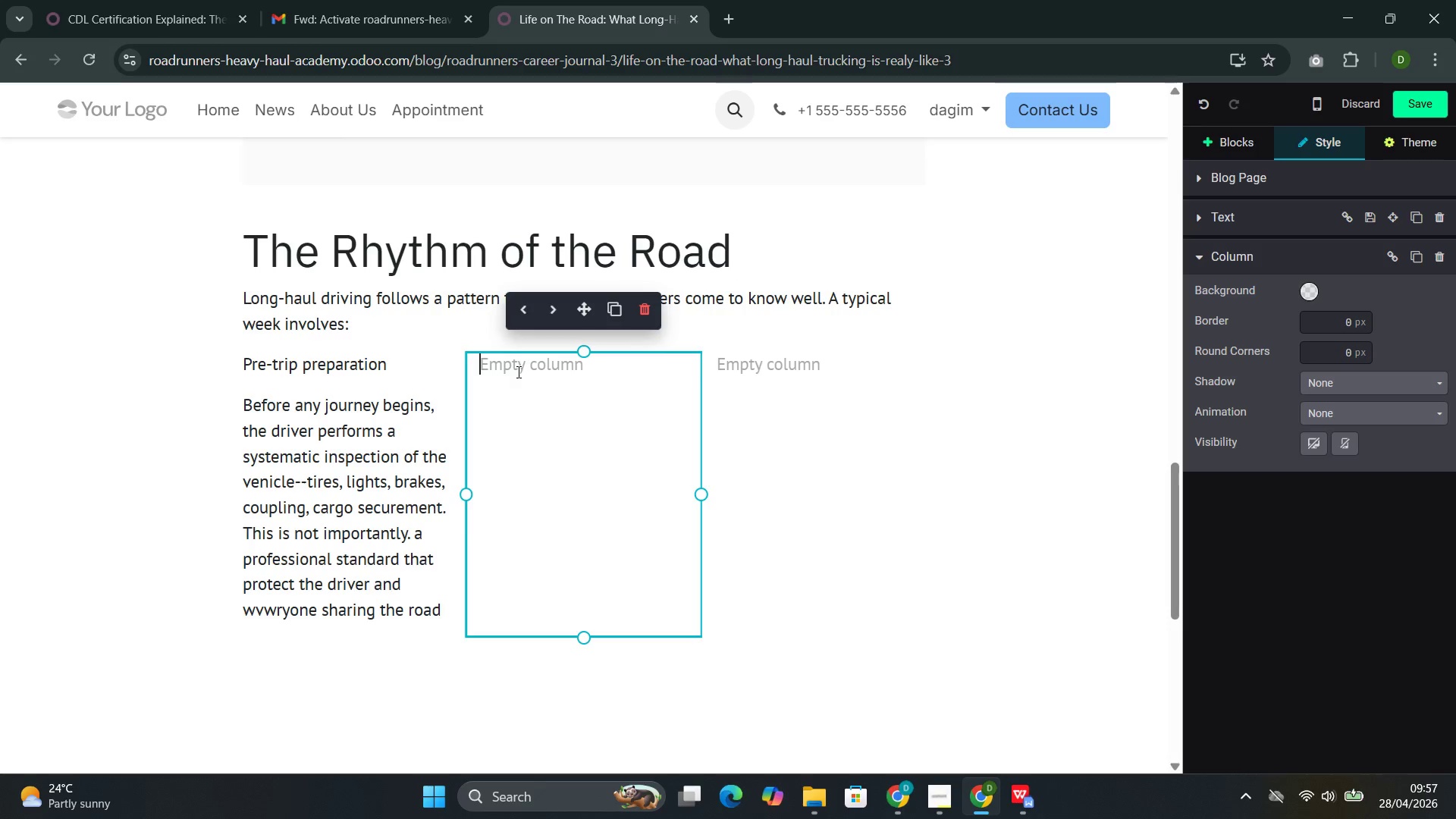 
type(Driving shifts )
key(Backspace)
 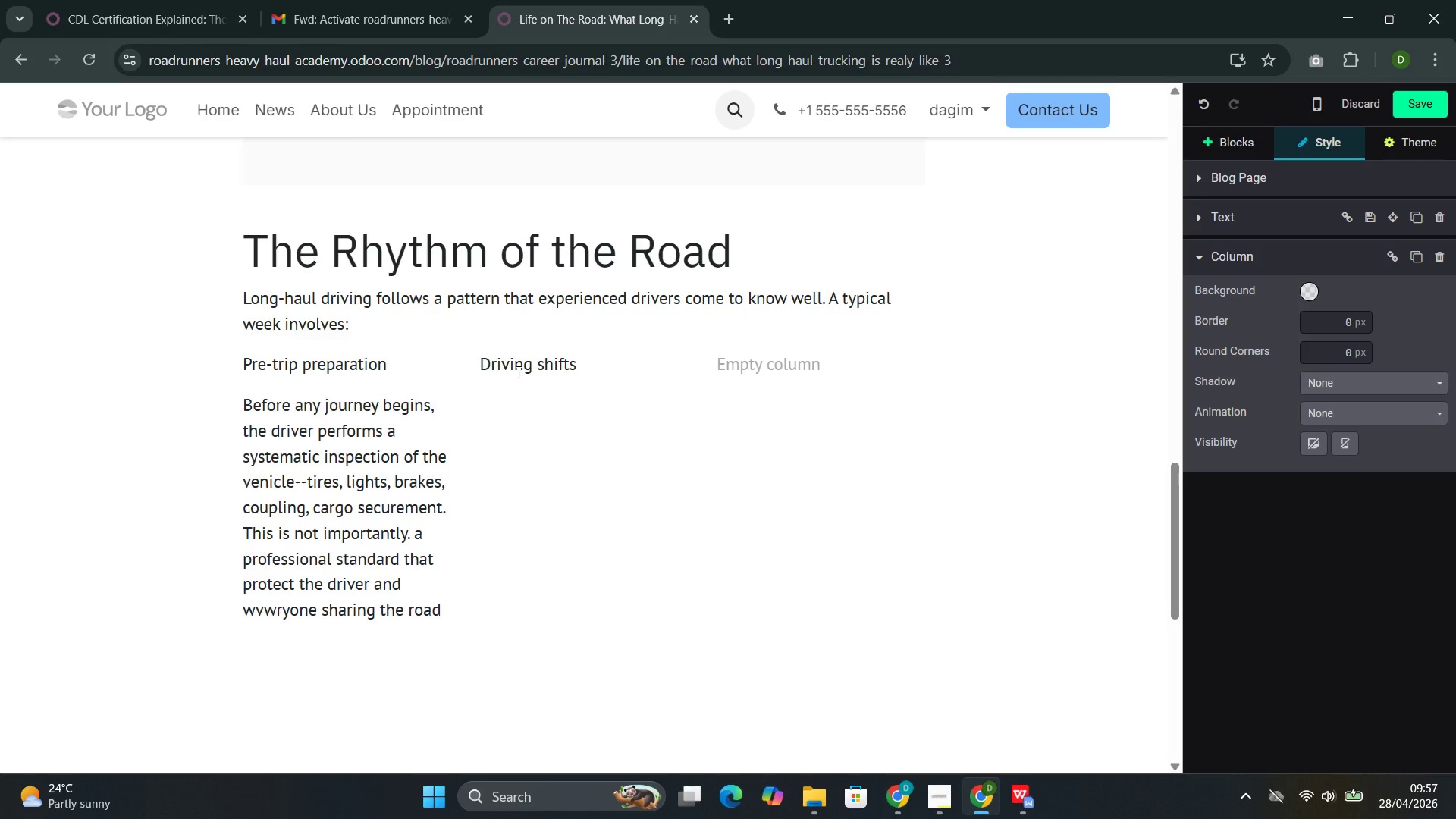 
key(Enter)
 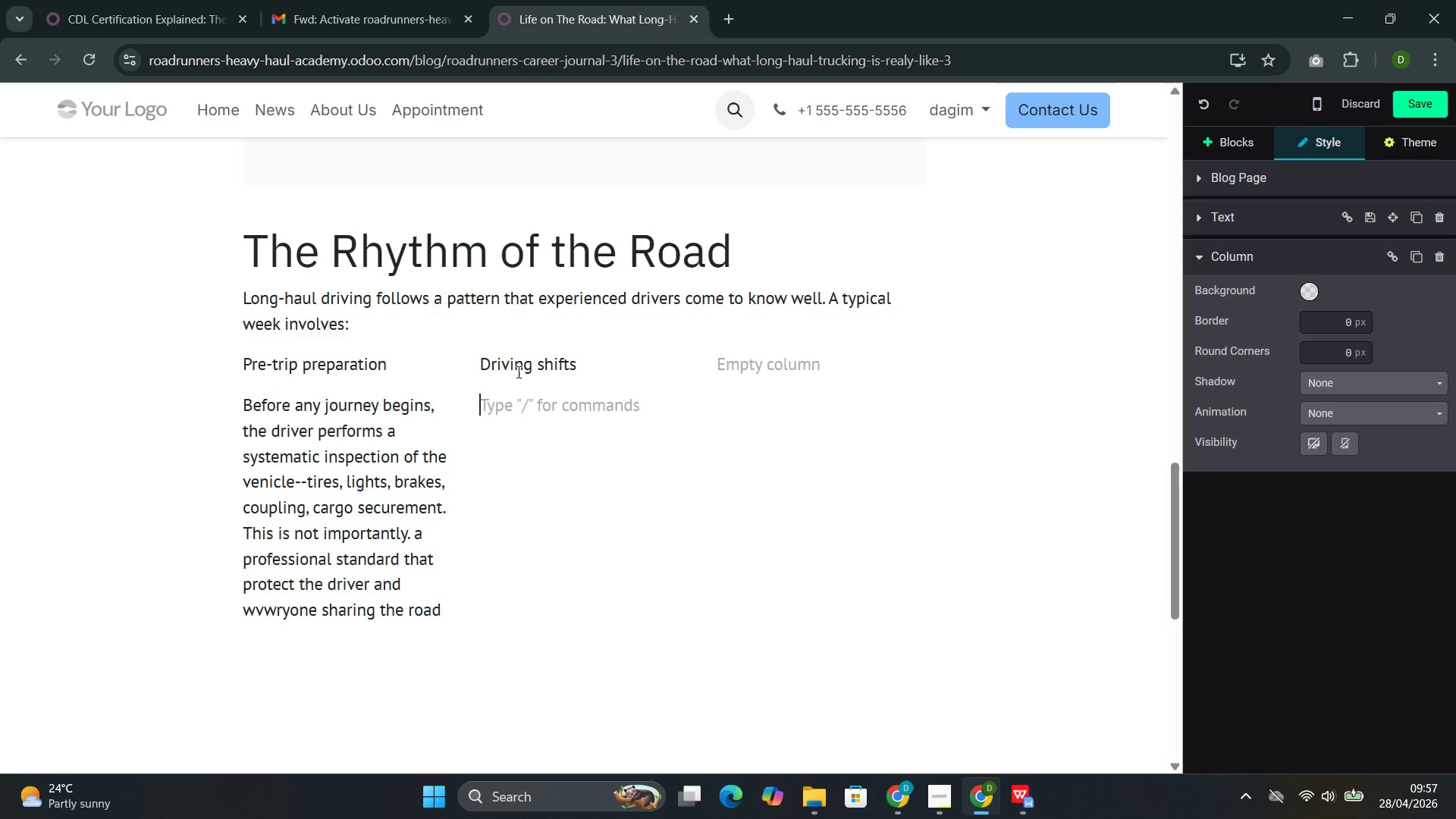 
type(Federal Hours of Servu)
key(Backspace)
type(ice regulationa)
key(Backspace)
type(s limit driving to 11 hours within a 14-hour on )
key(Backspace)
type(-duty window, followed bt)
key(Backspace)
type(y a mandatory the day and enforce rest--a safety measy)
key(Backspace)
type(ure that also protects the driver's long )
key(Backspace)
type(-term health)
 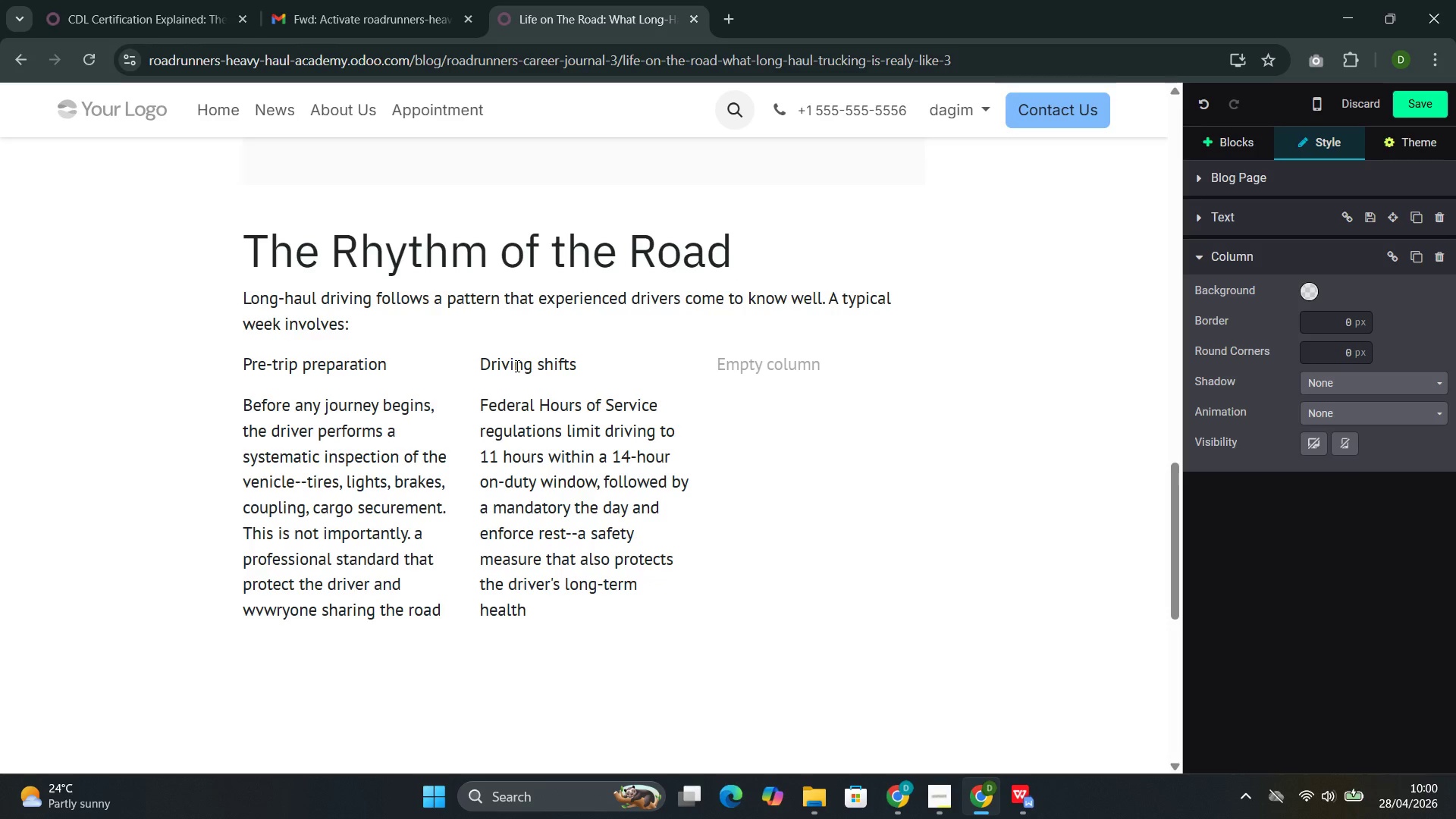 
left_click([767, 384])
 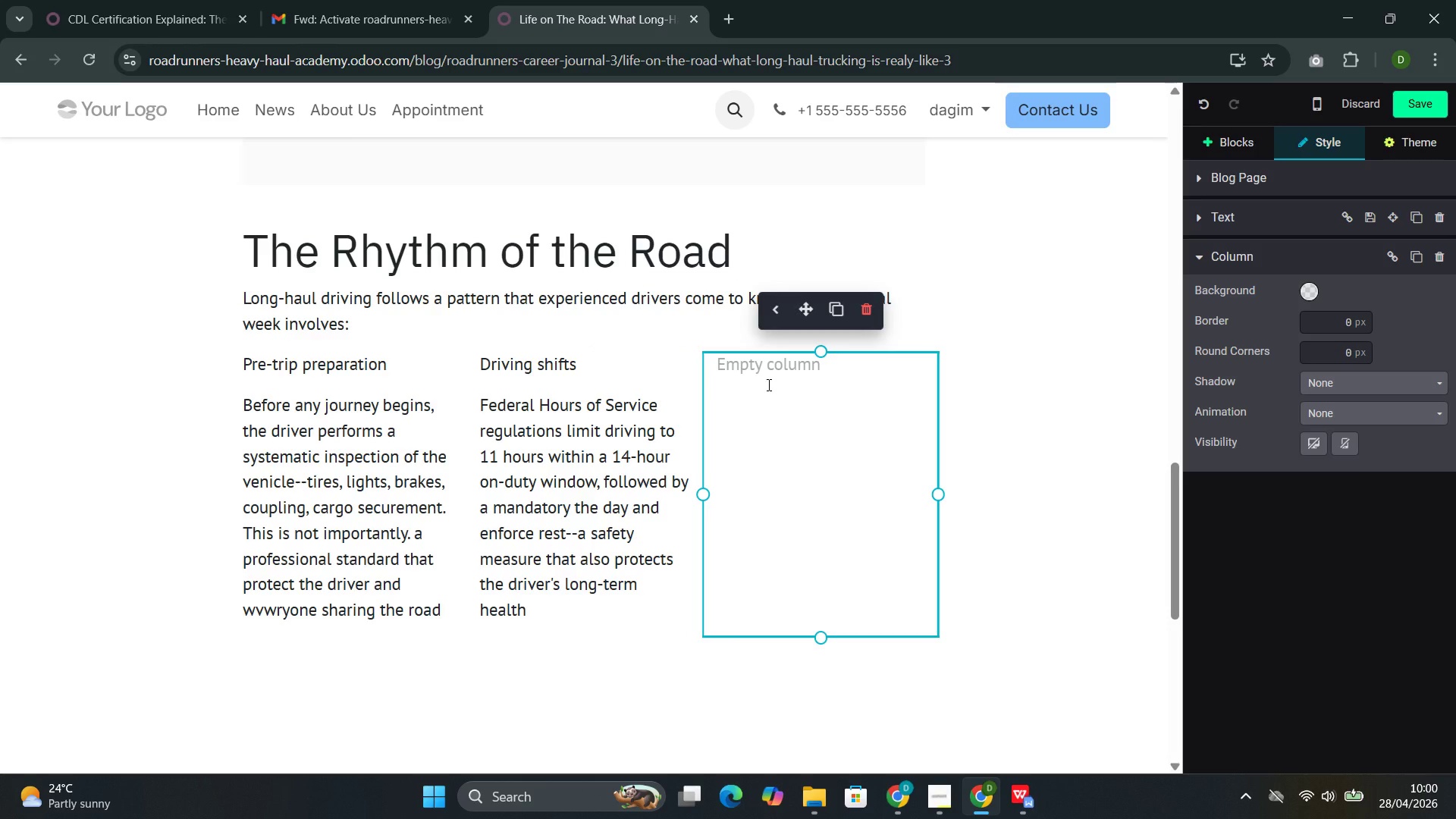 
wait(5.72)
 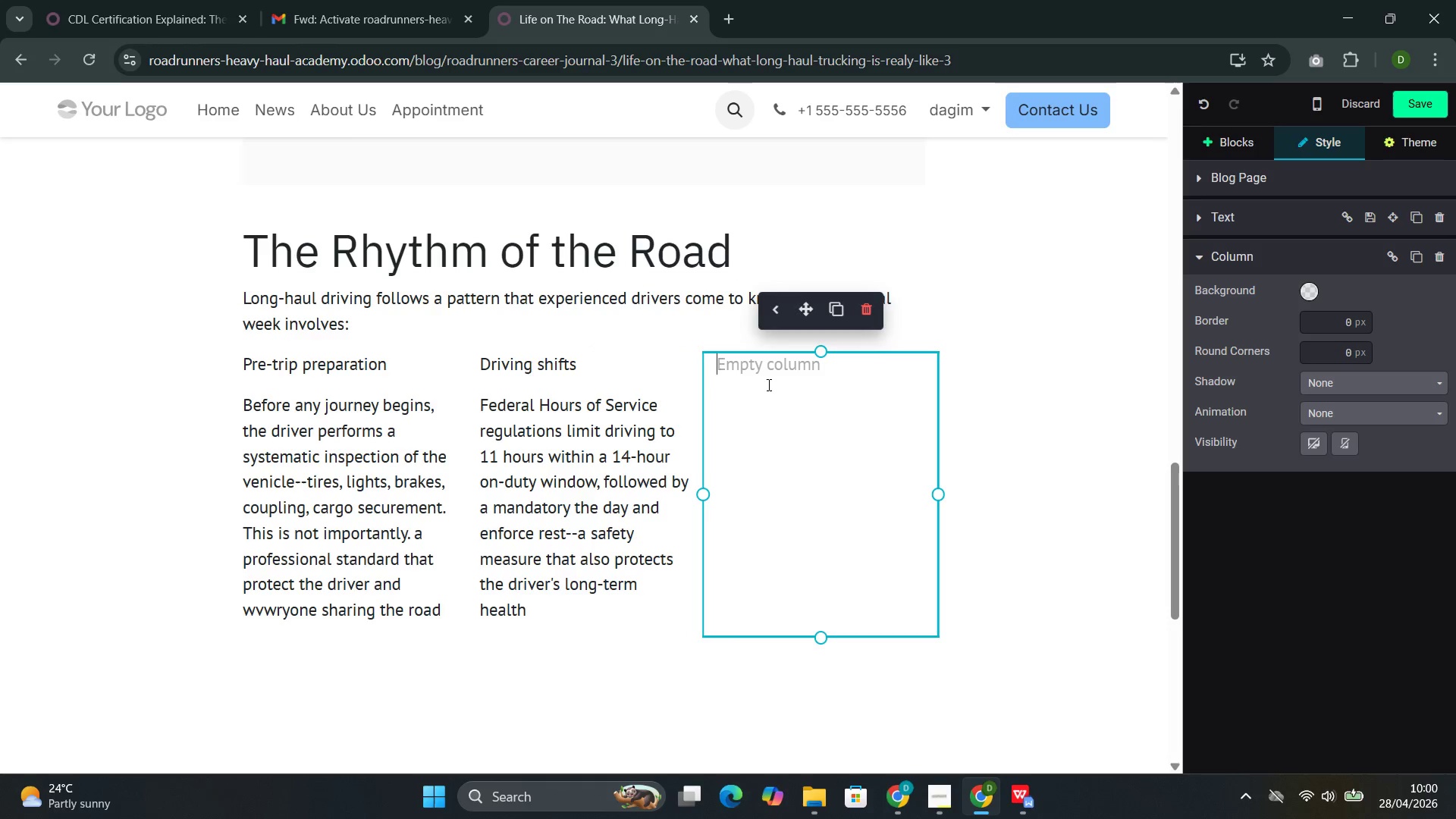 
type(Ladi)
key(Backspace)
 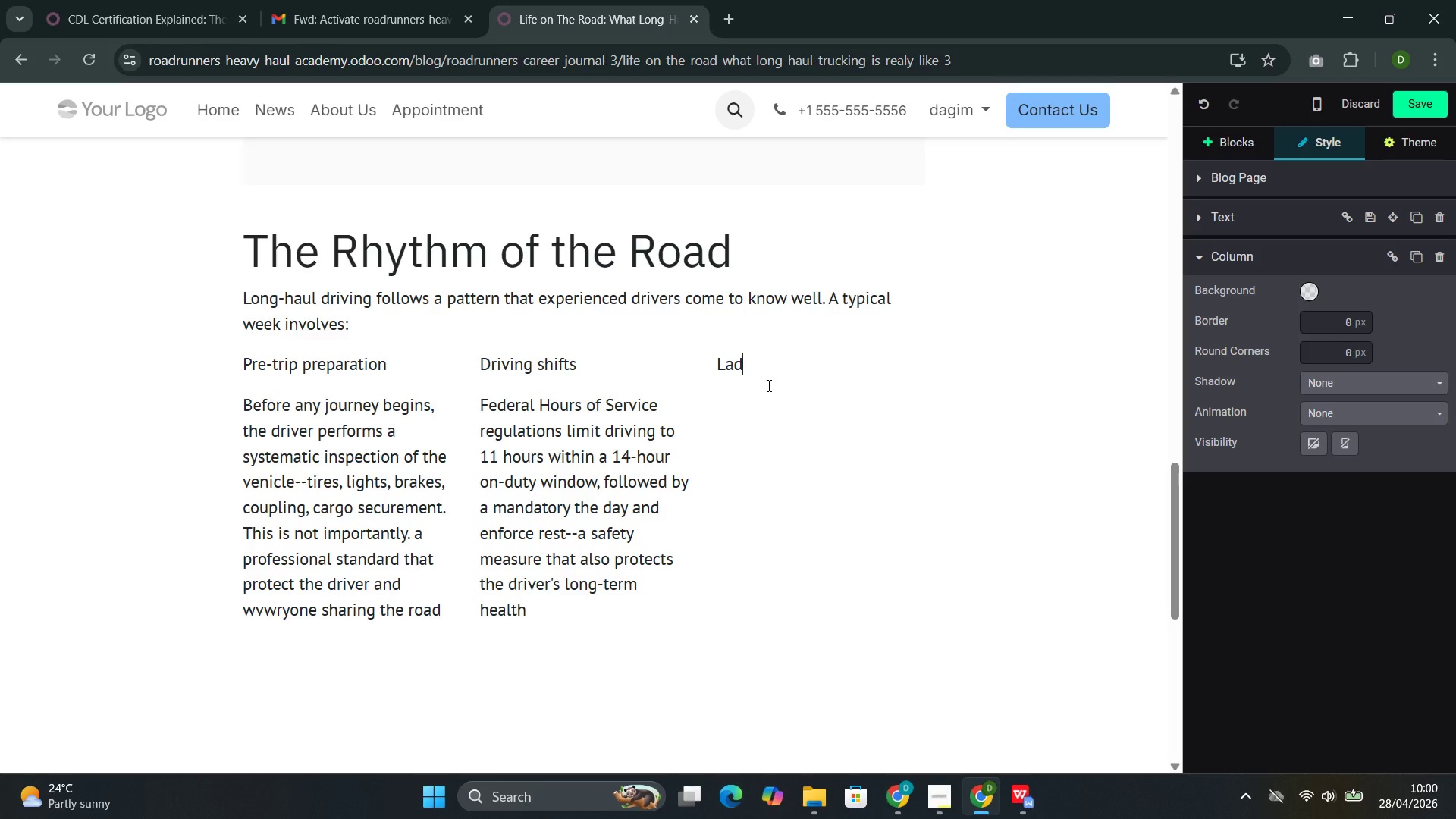 
key(Backspace)
key(Backspace)
type(oading an )
 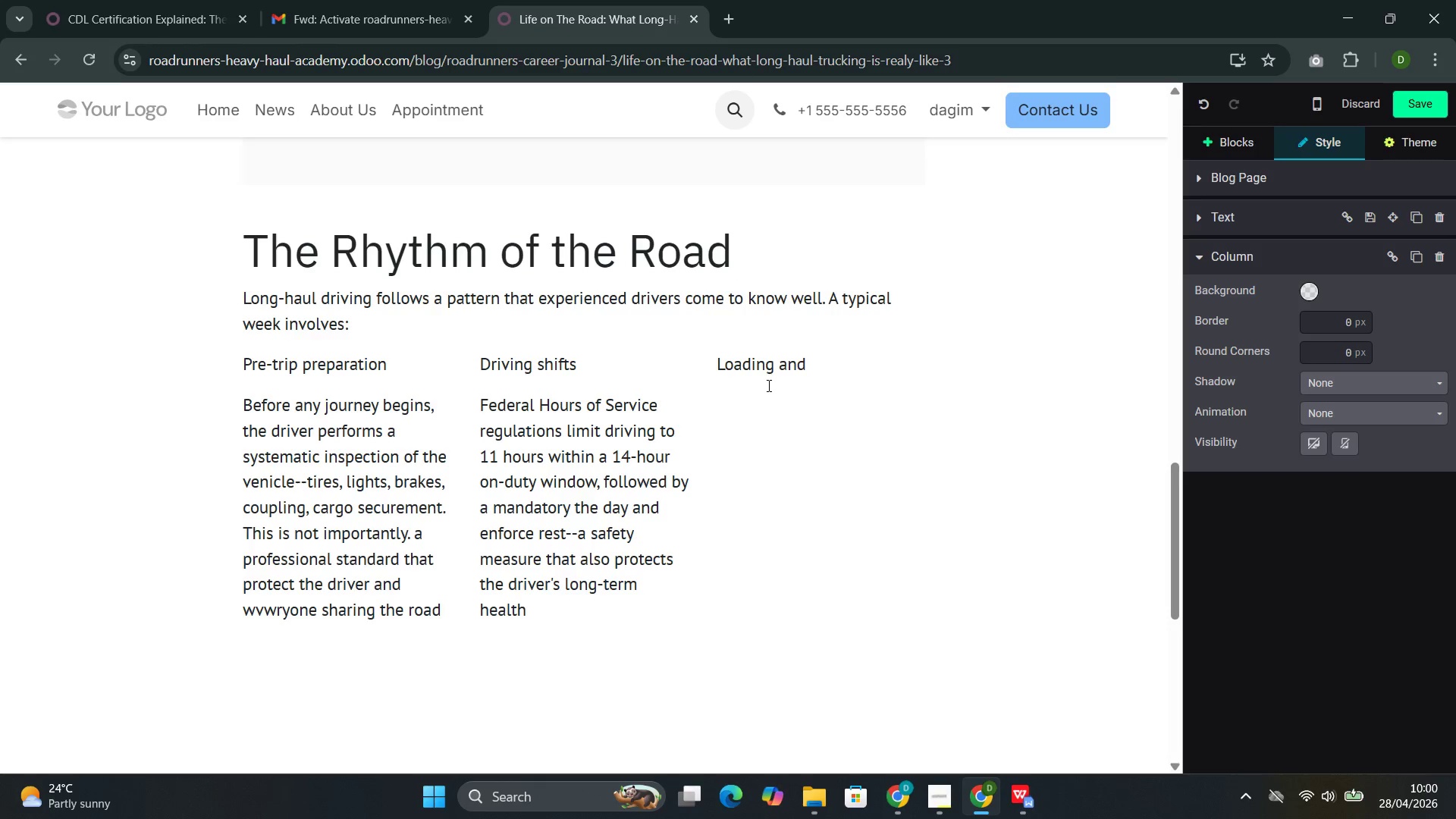 
wait(5.19)
 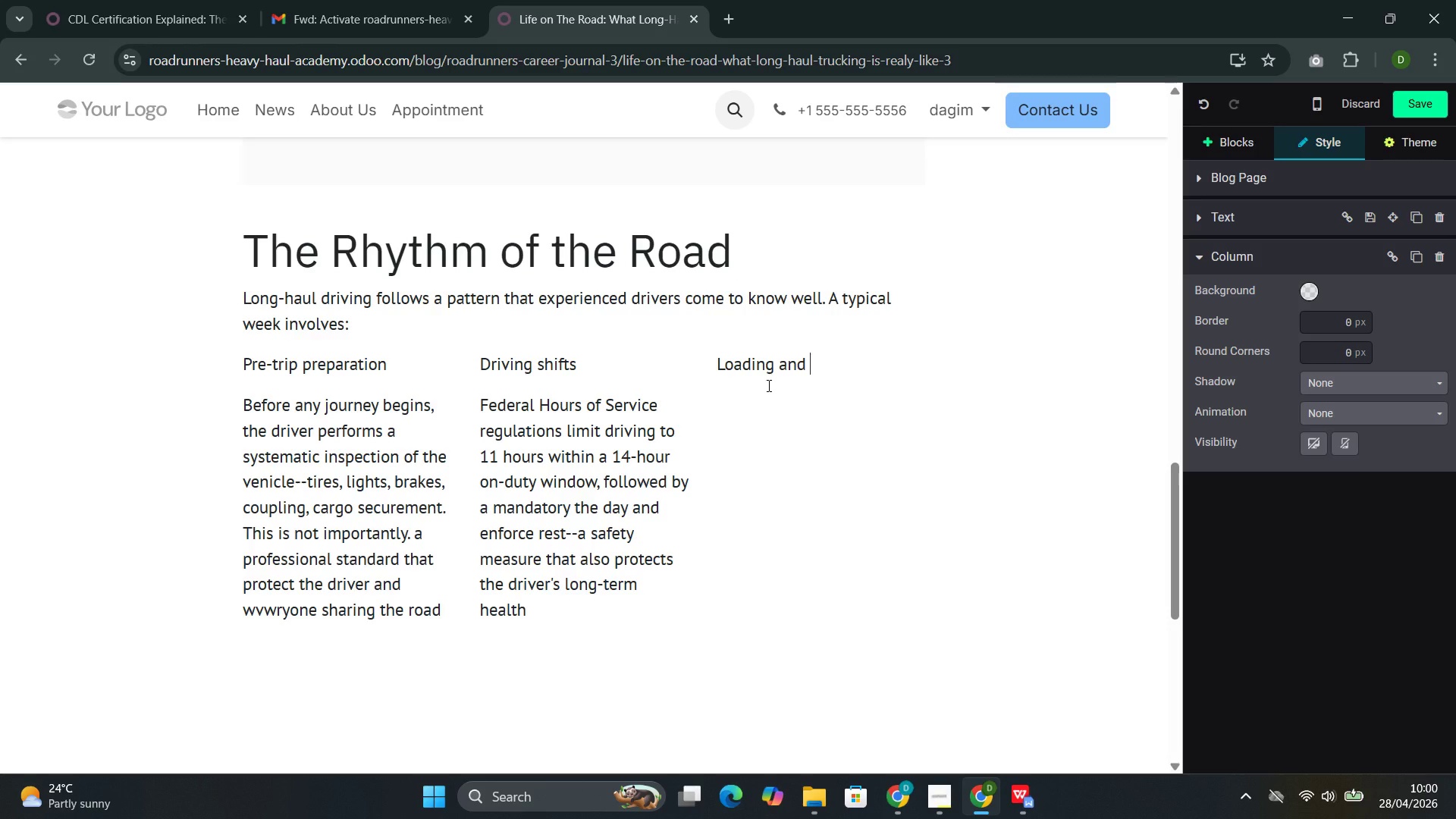 
type(unloading)
 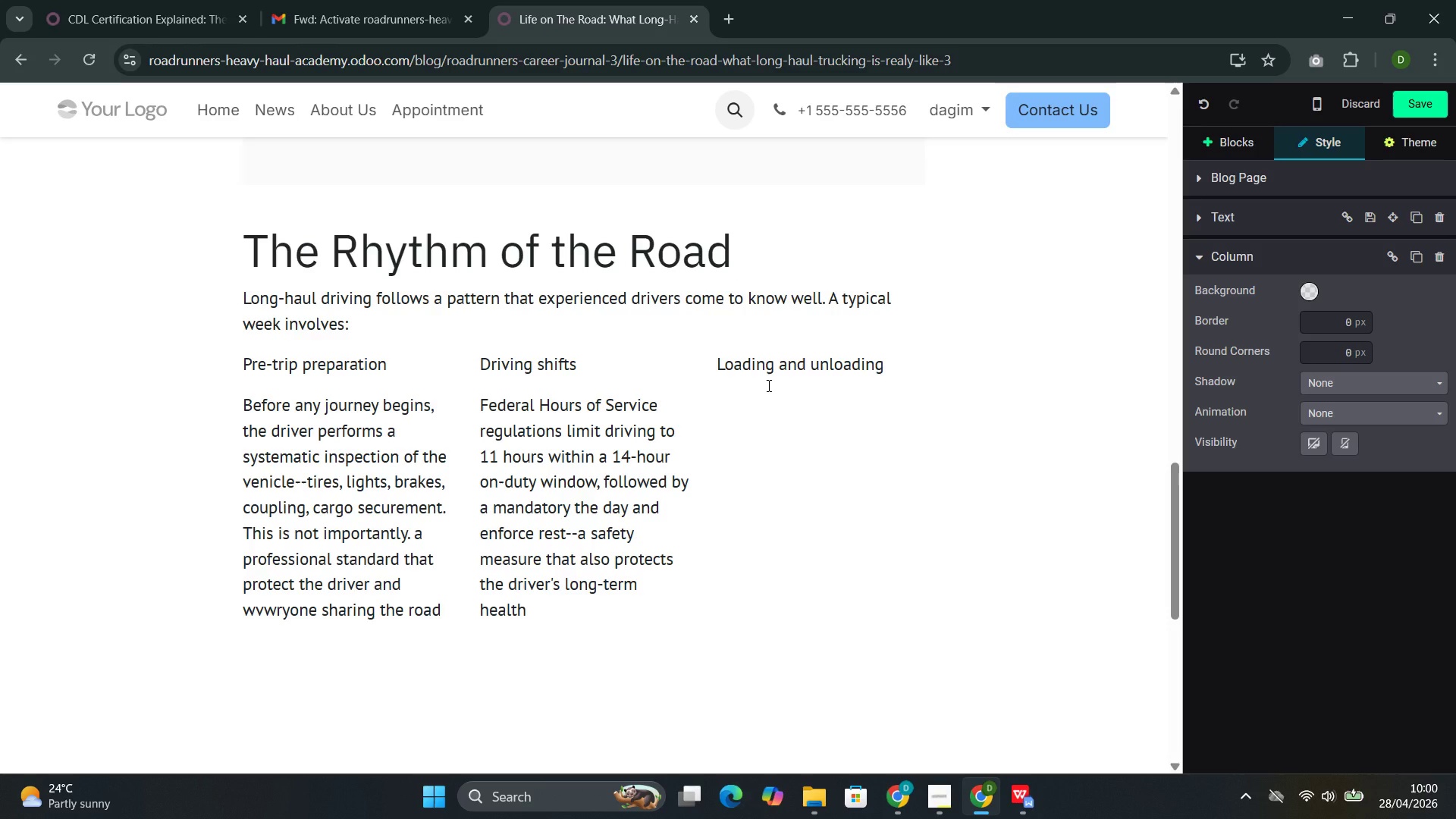 
key(Enter)
 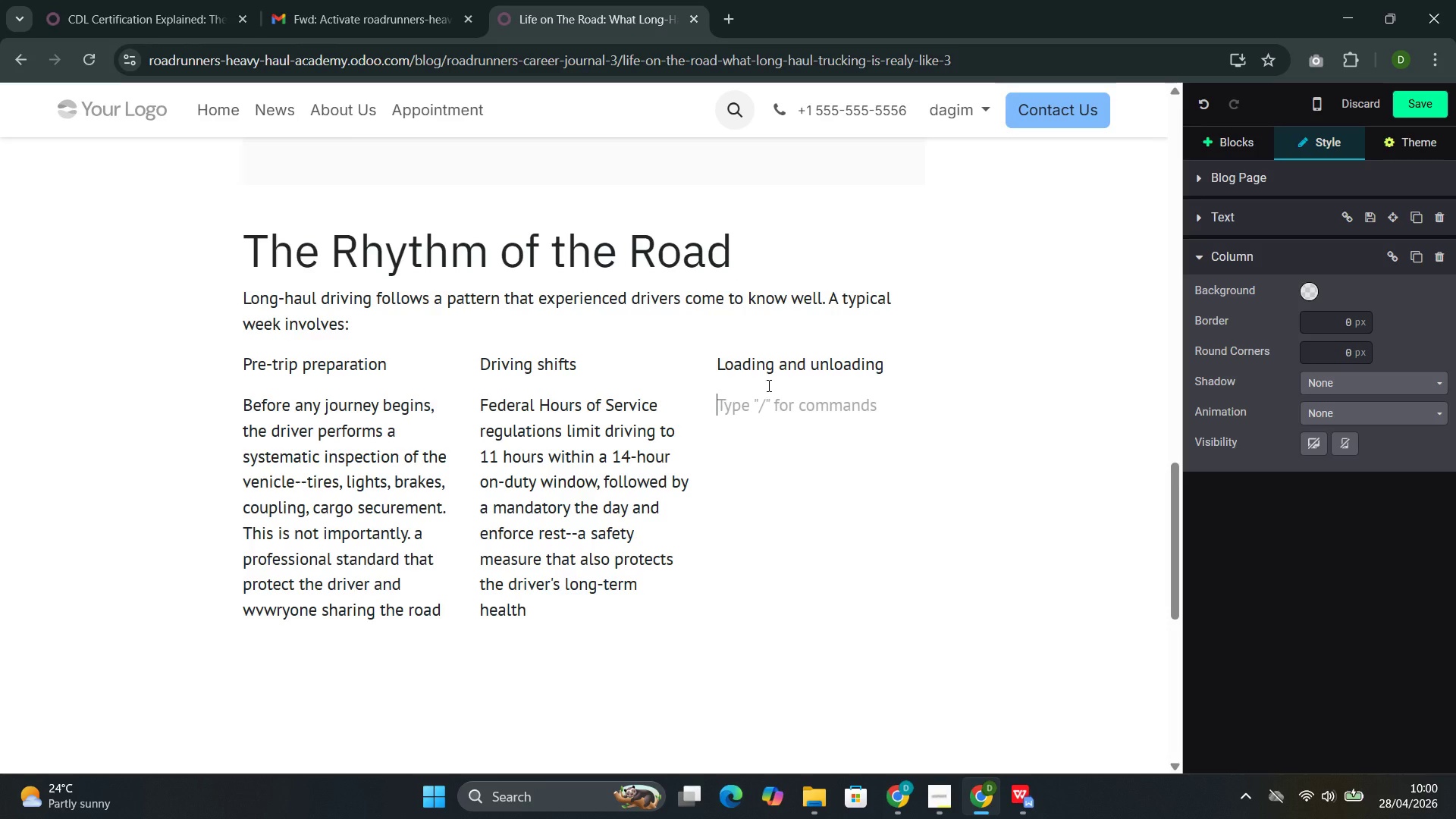 
type(Time spent at docks and dis)
 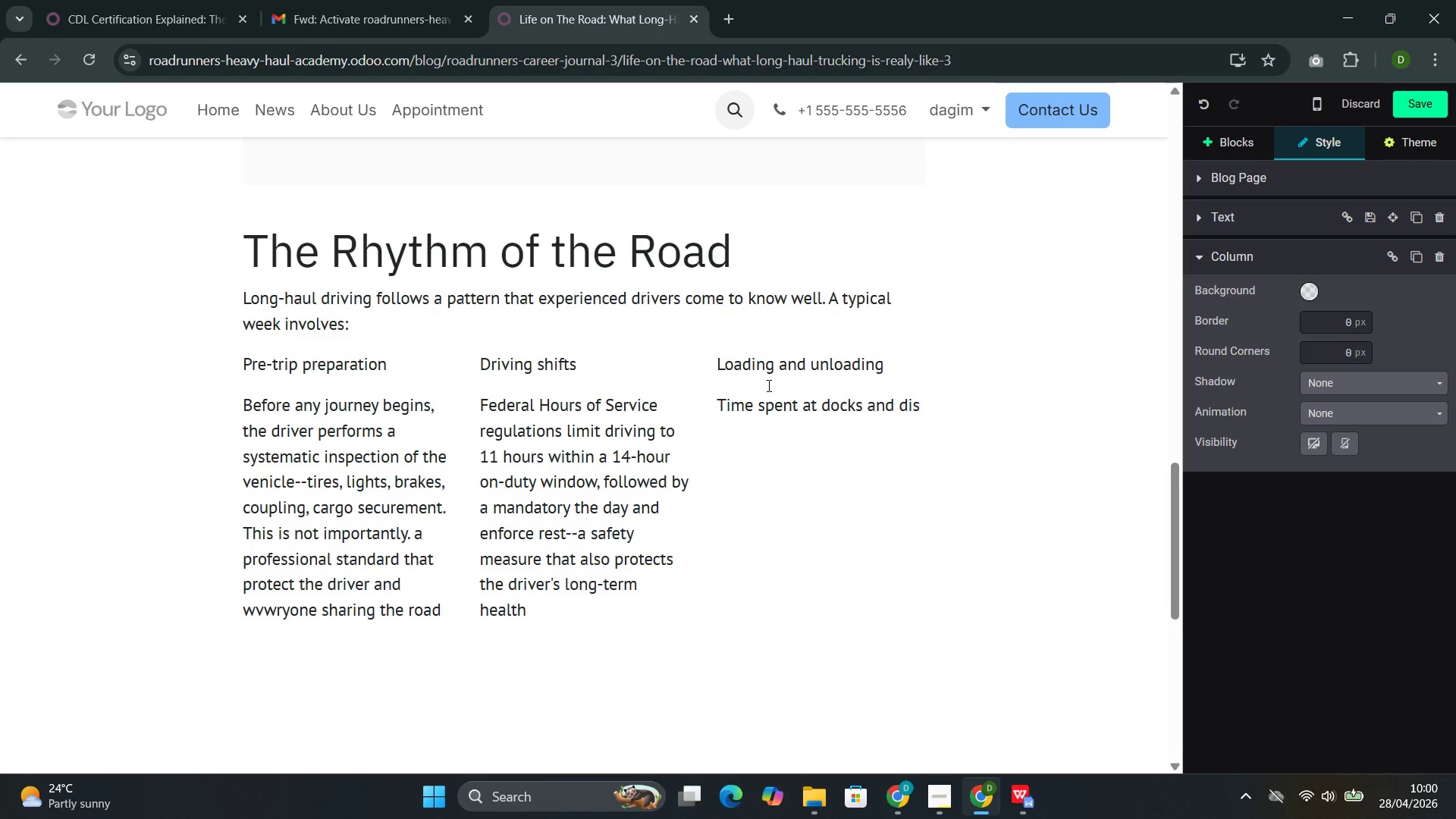 
key(T)
 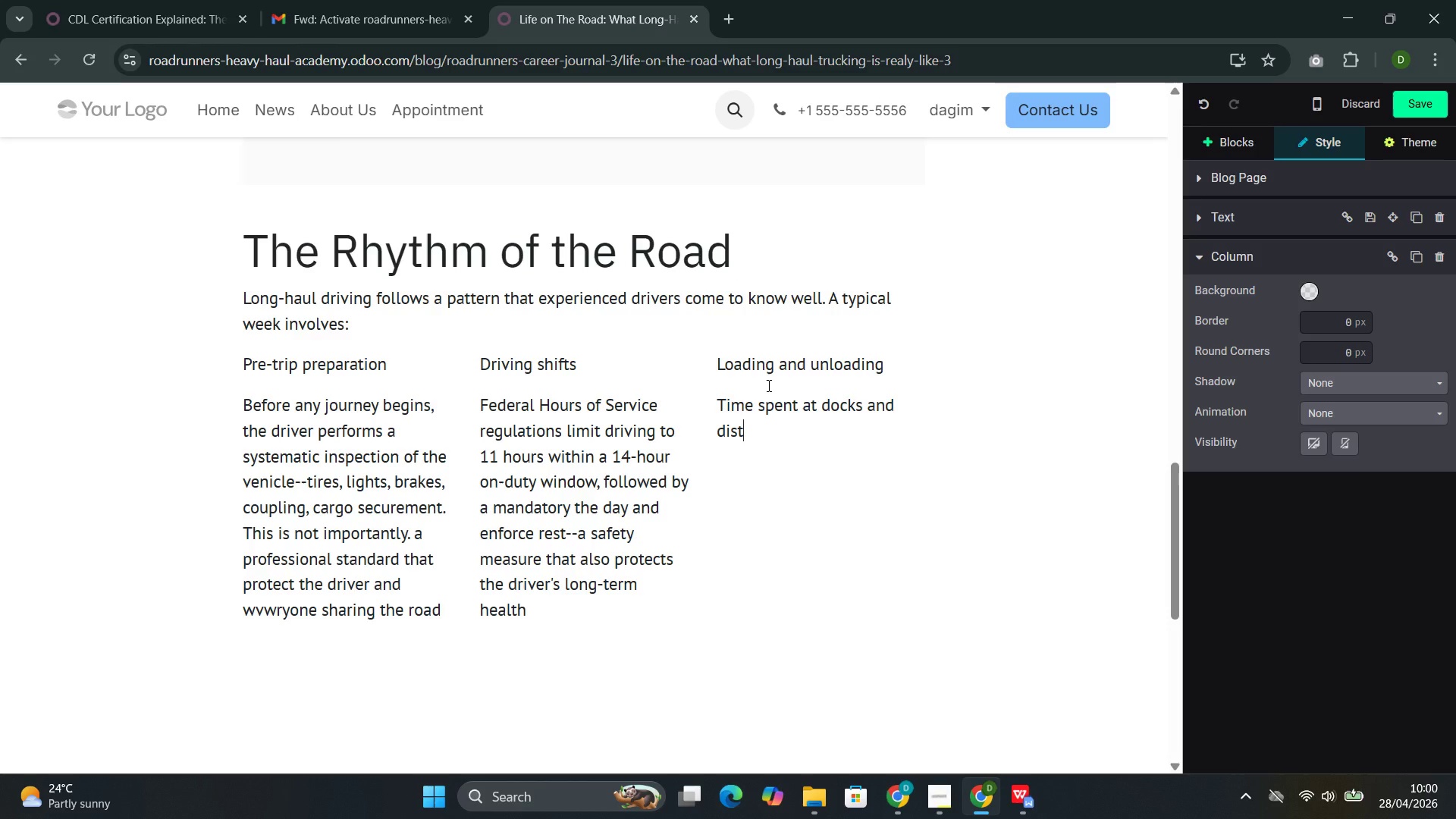 
type(ribution centers varies signifi)
 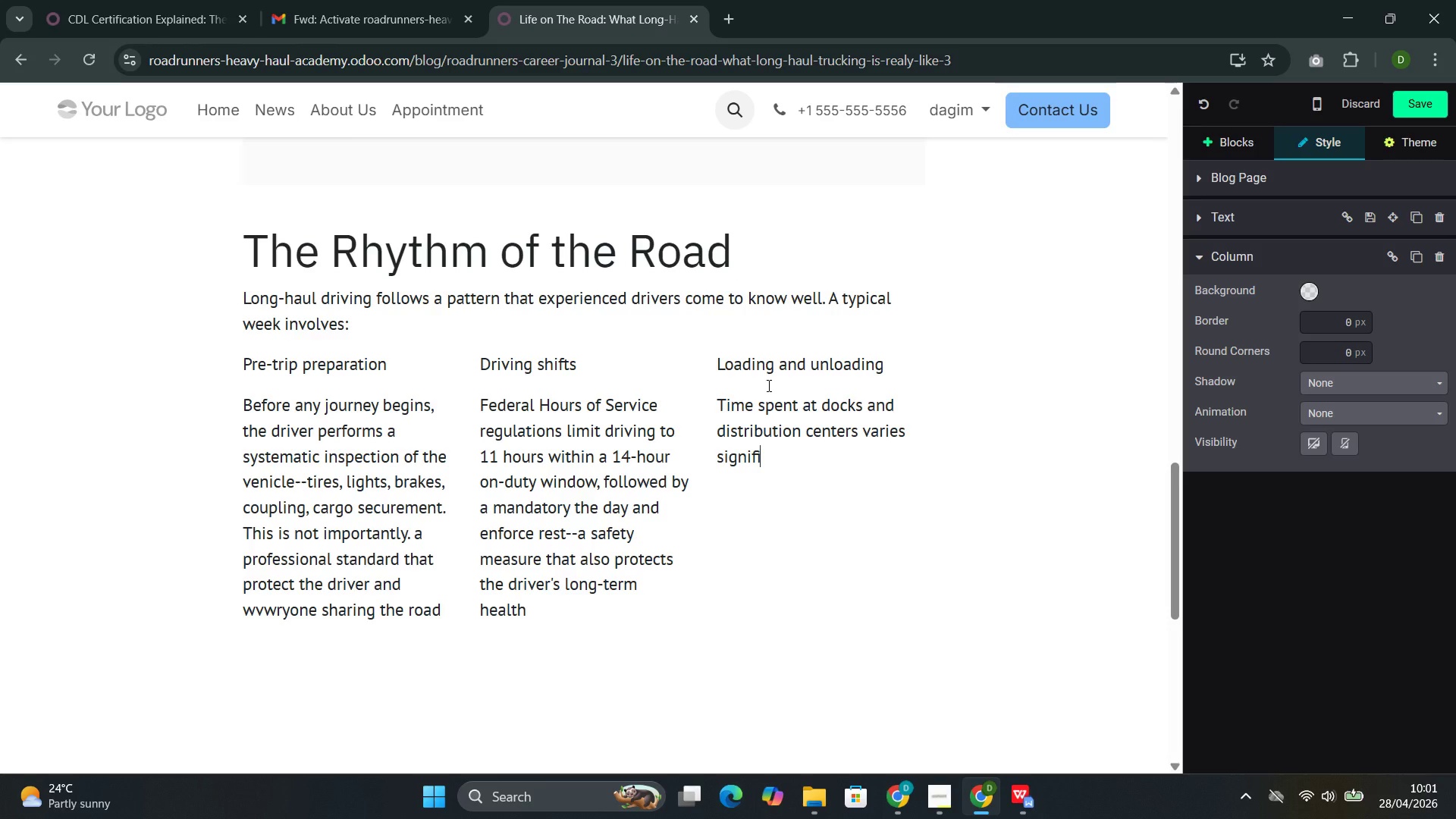 
type(cantly by frieght type. Some drivers pe)
key(Backspace)
type(refer drop-and-hook opr)
 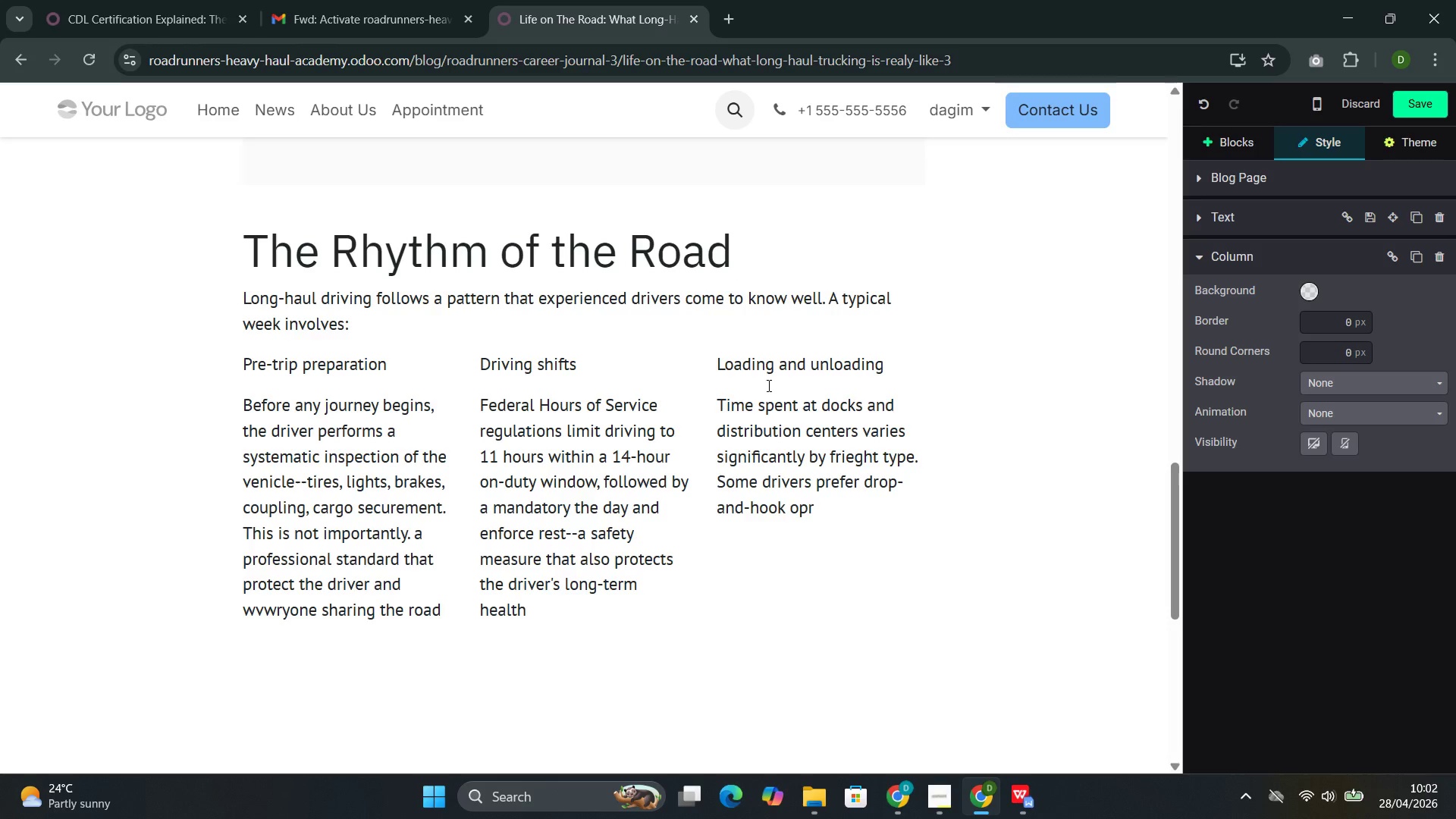 
key(Backspace)
type(erations that minima)
key(Backspace)
 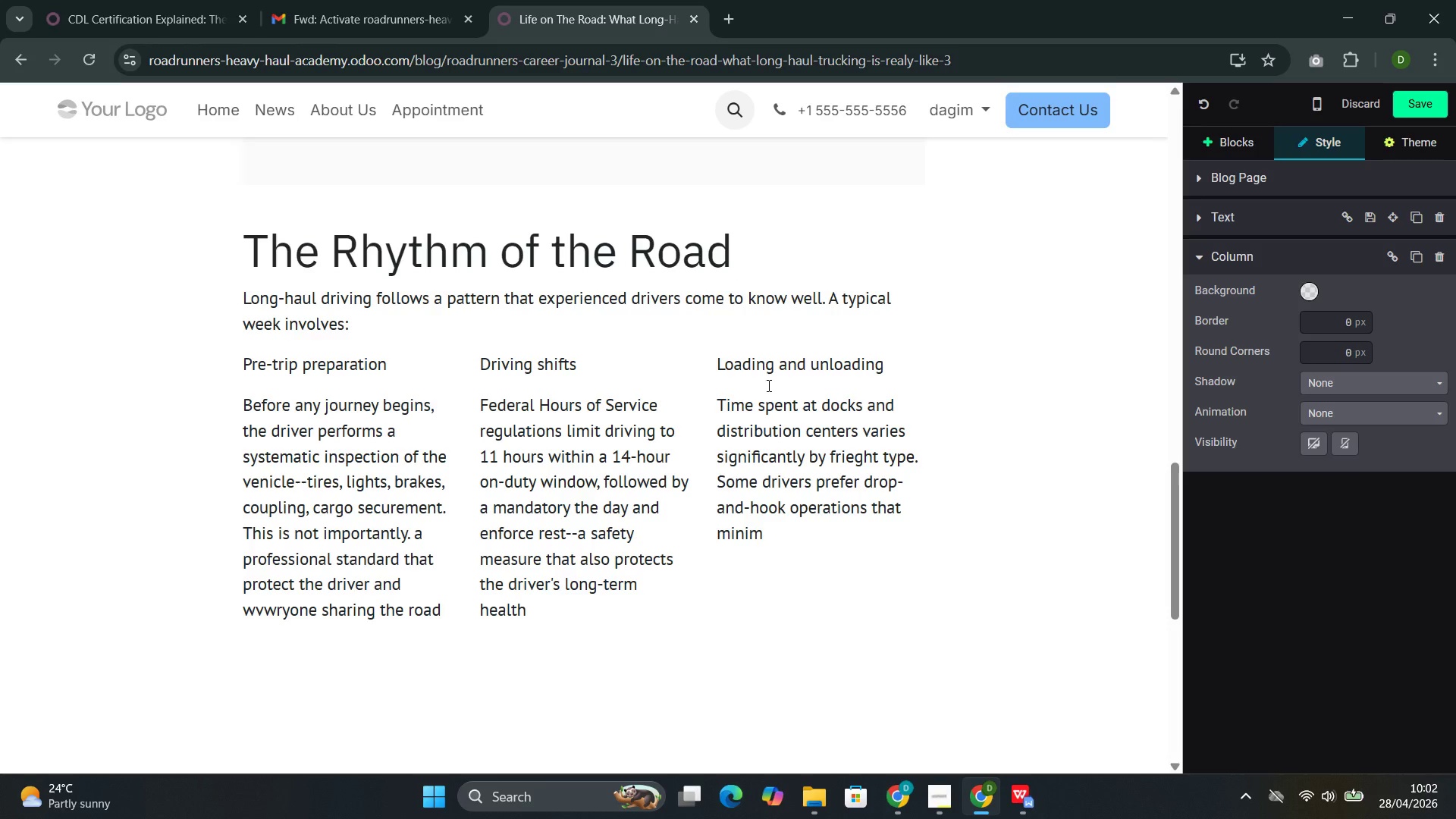 
type(ize waiting)
 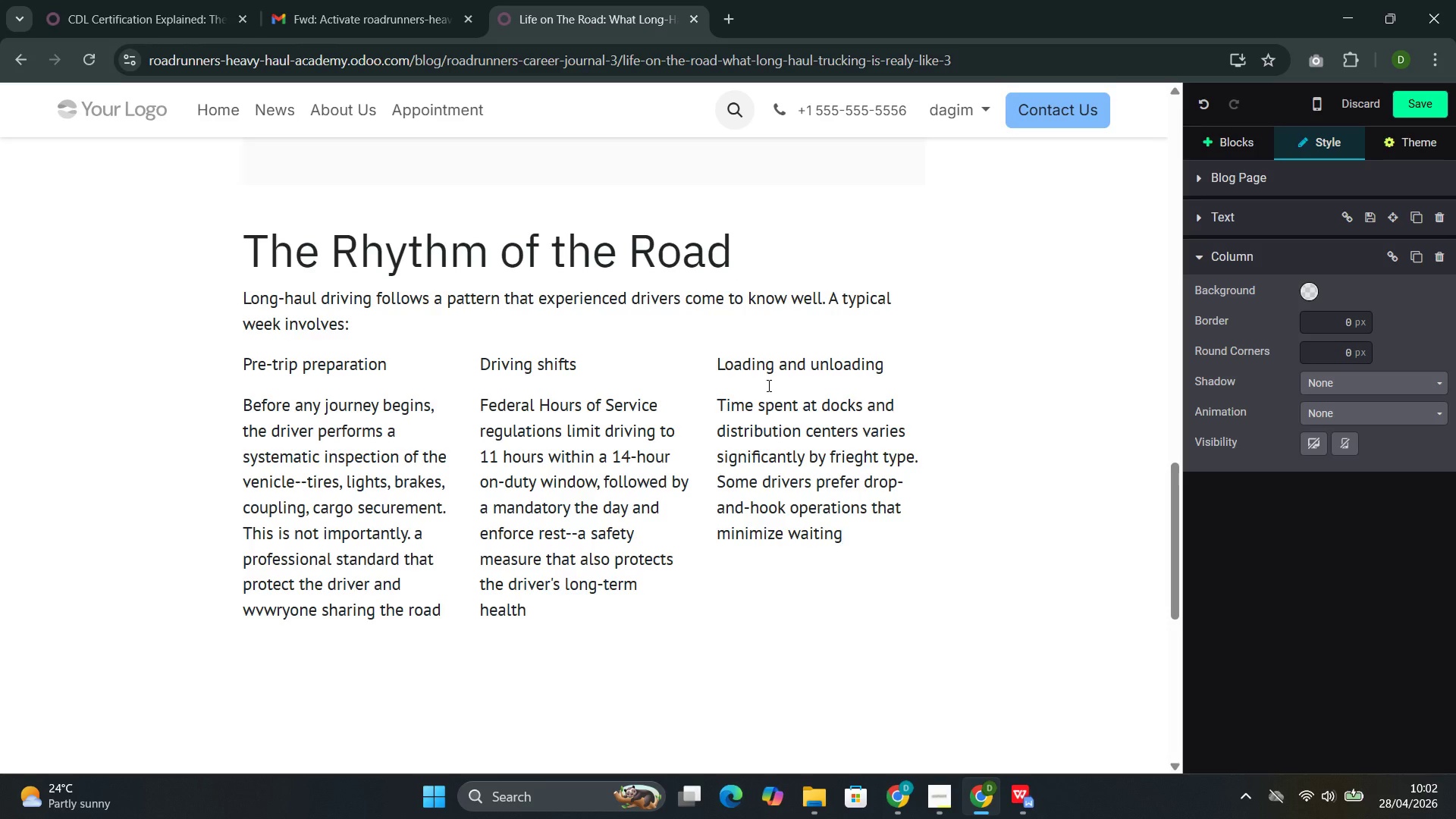 
type(; other)
 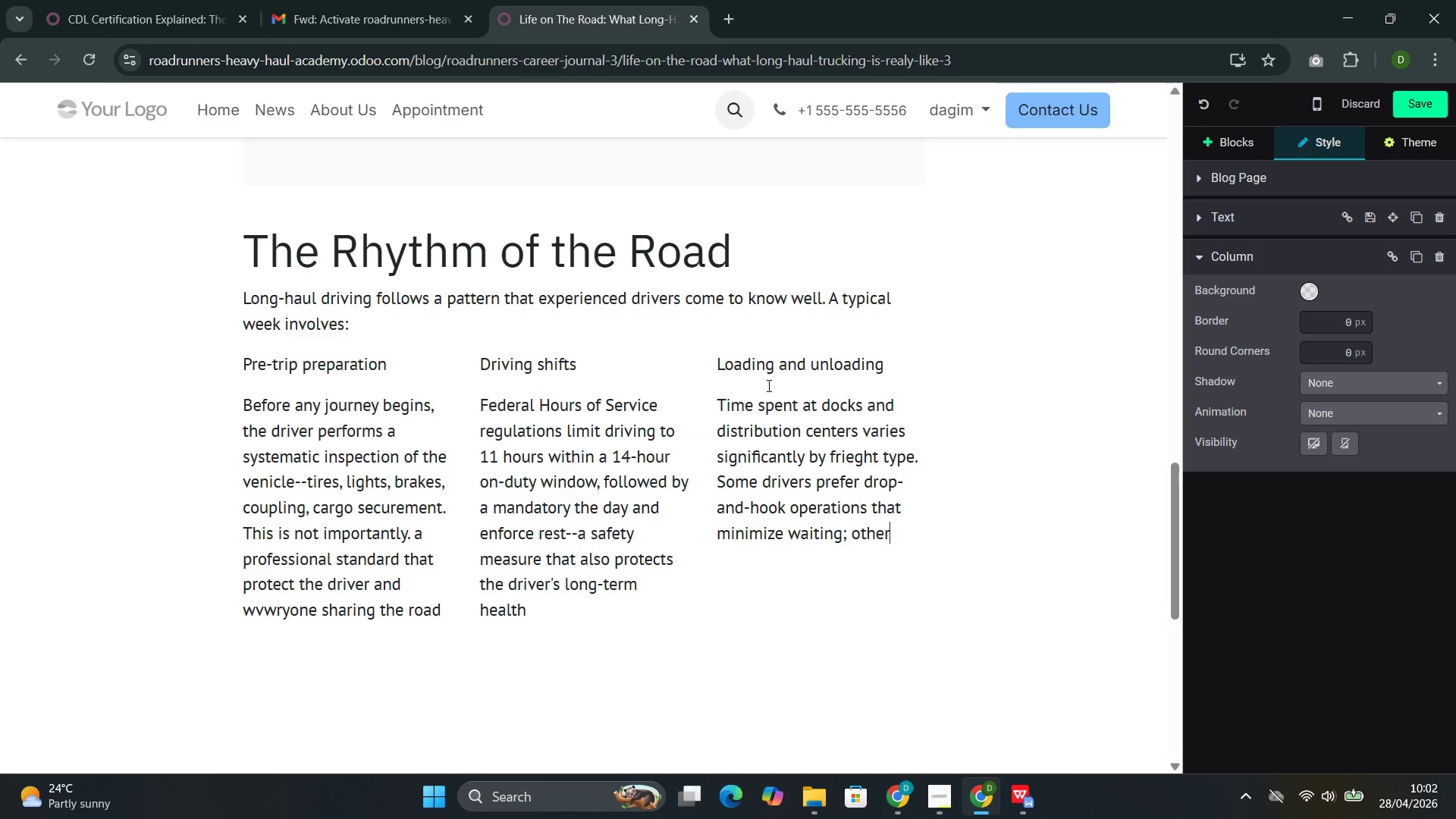 
type(s develop ongoing relationships with particular shippers and )
 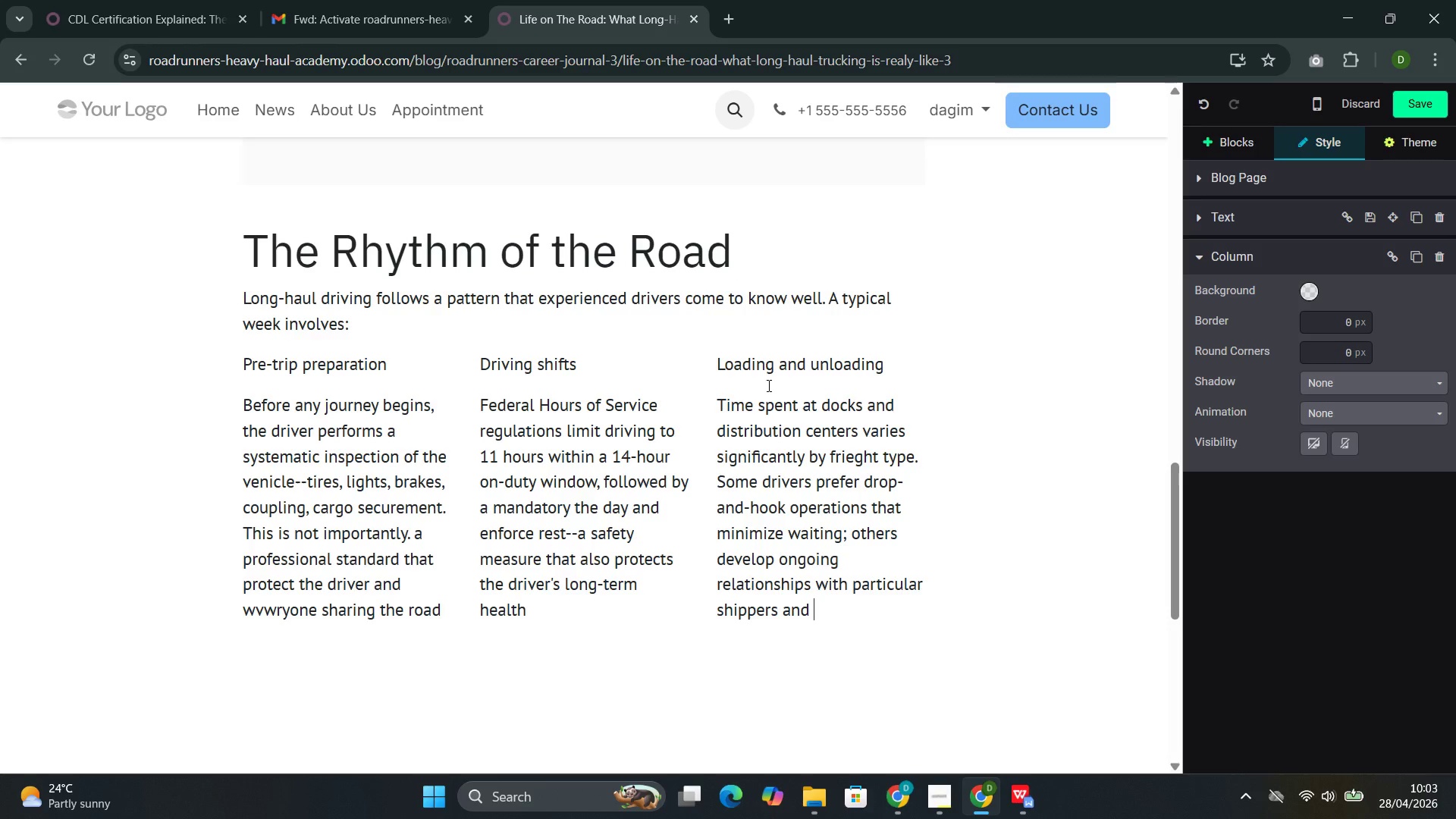 
type(receivers.)
 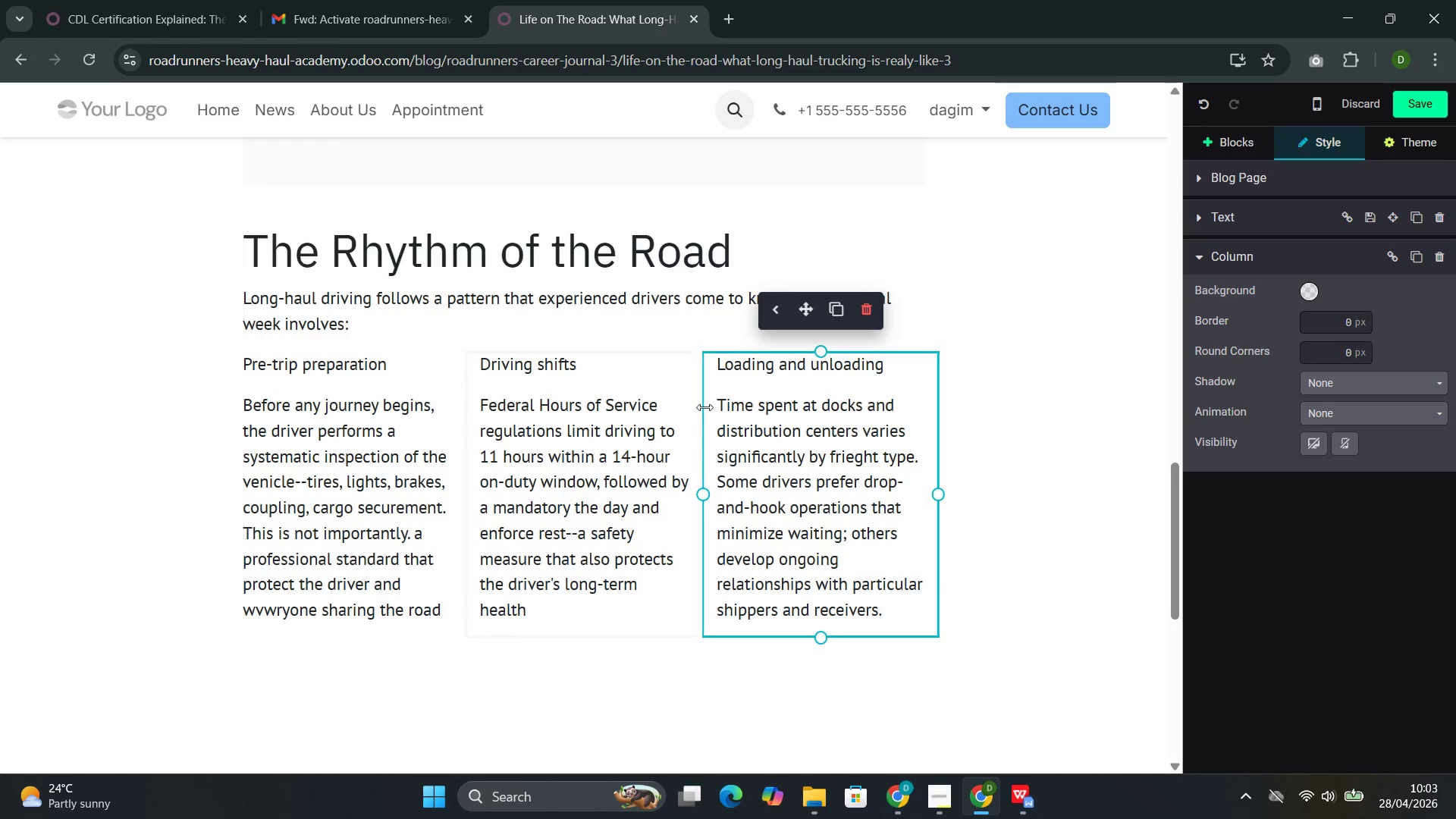 
wait(25.72)
 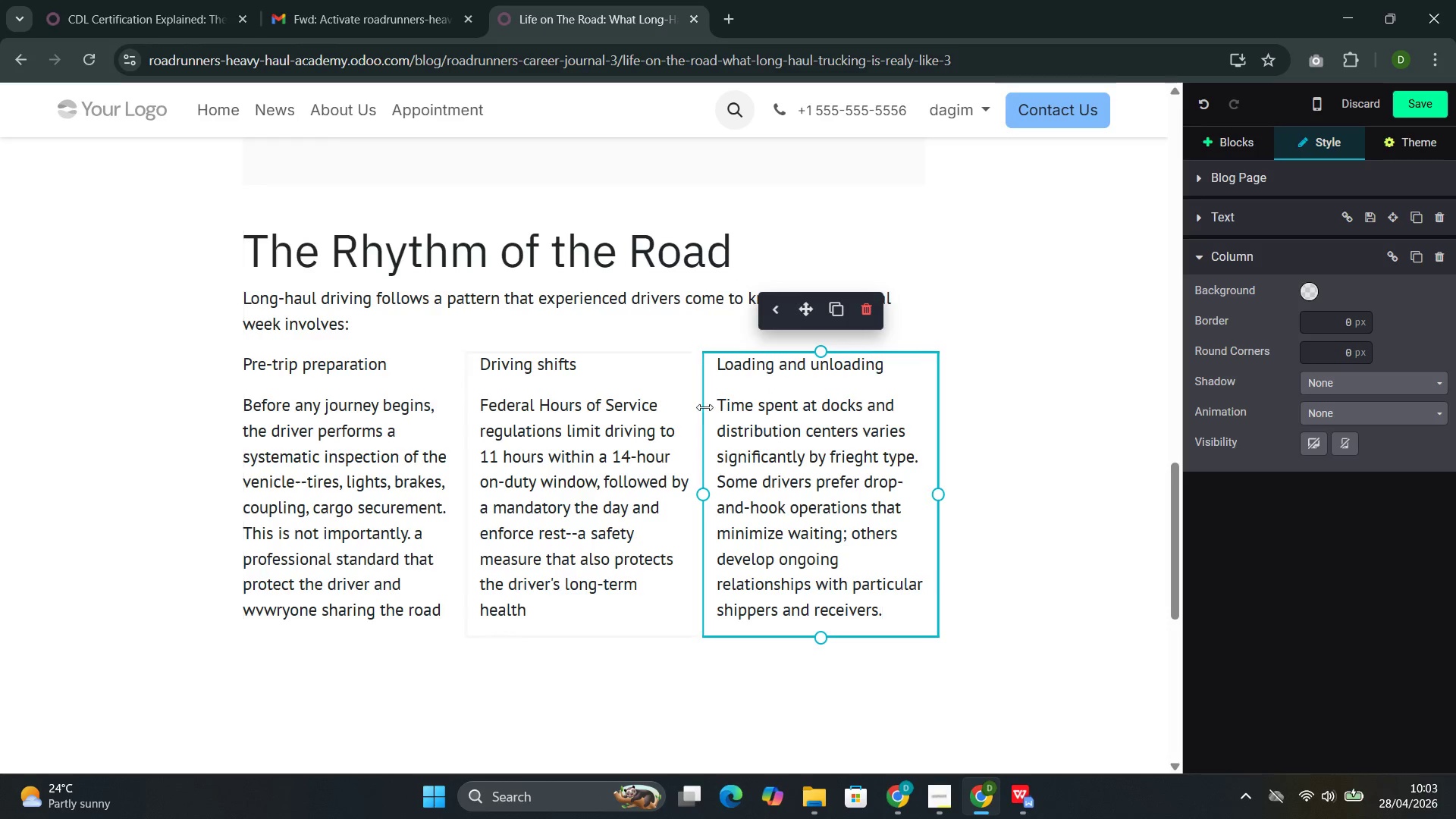 
left_click([1238, 154])
 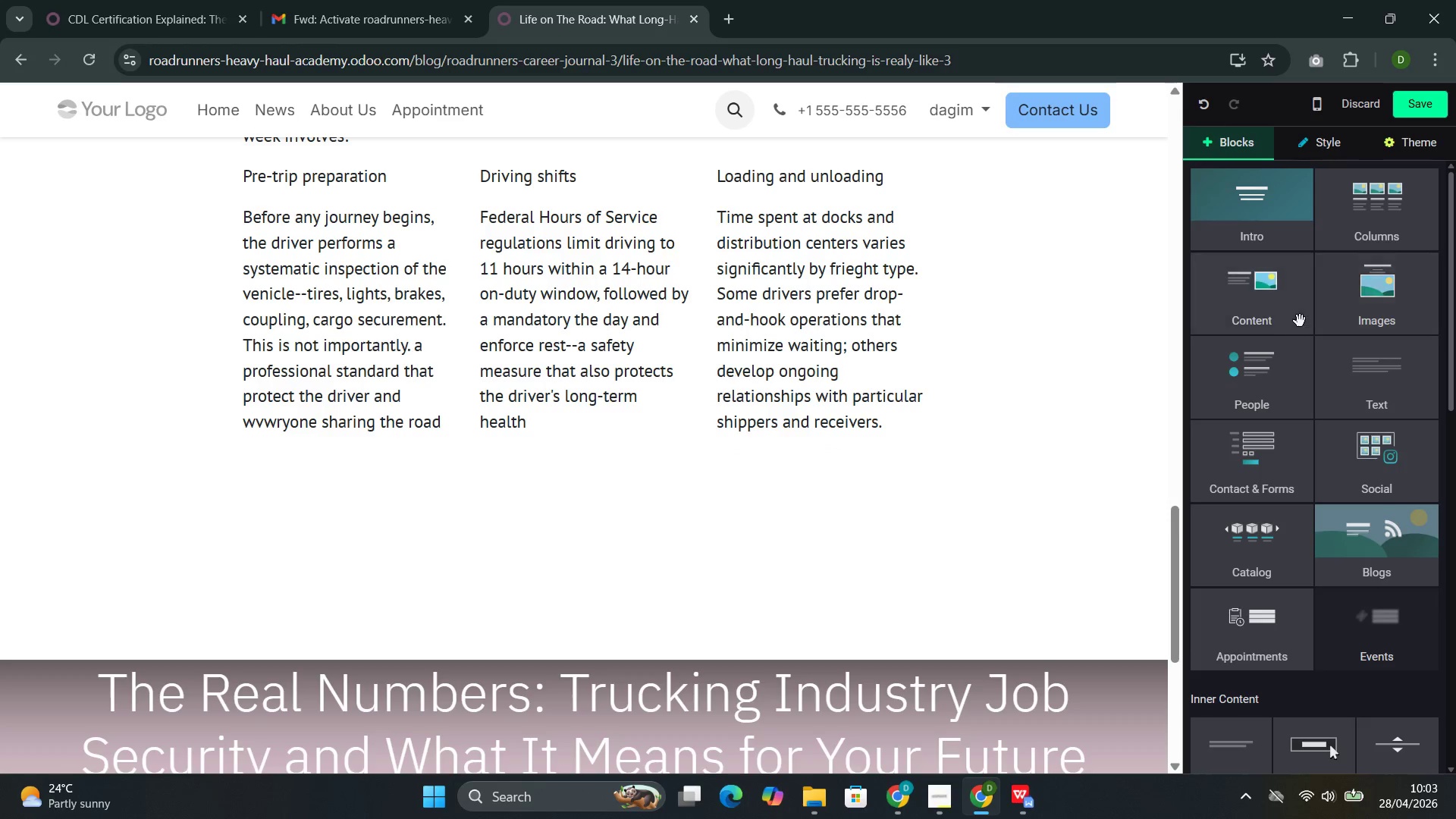 
left_click([1386, 219])
 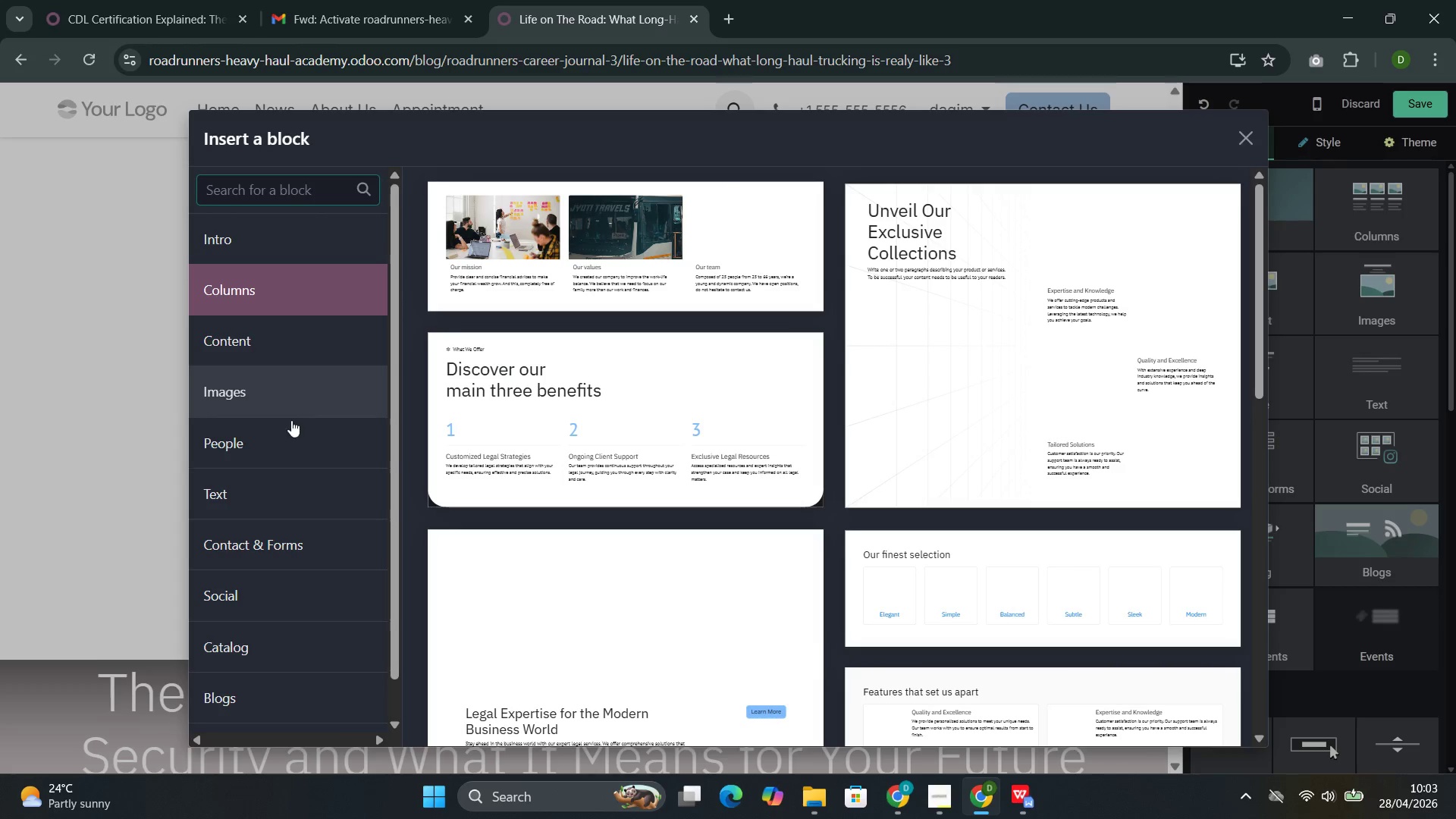 
left_click([265, 501])
 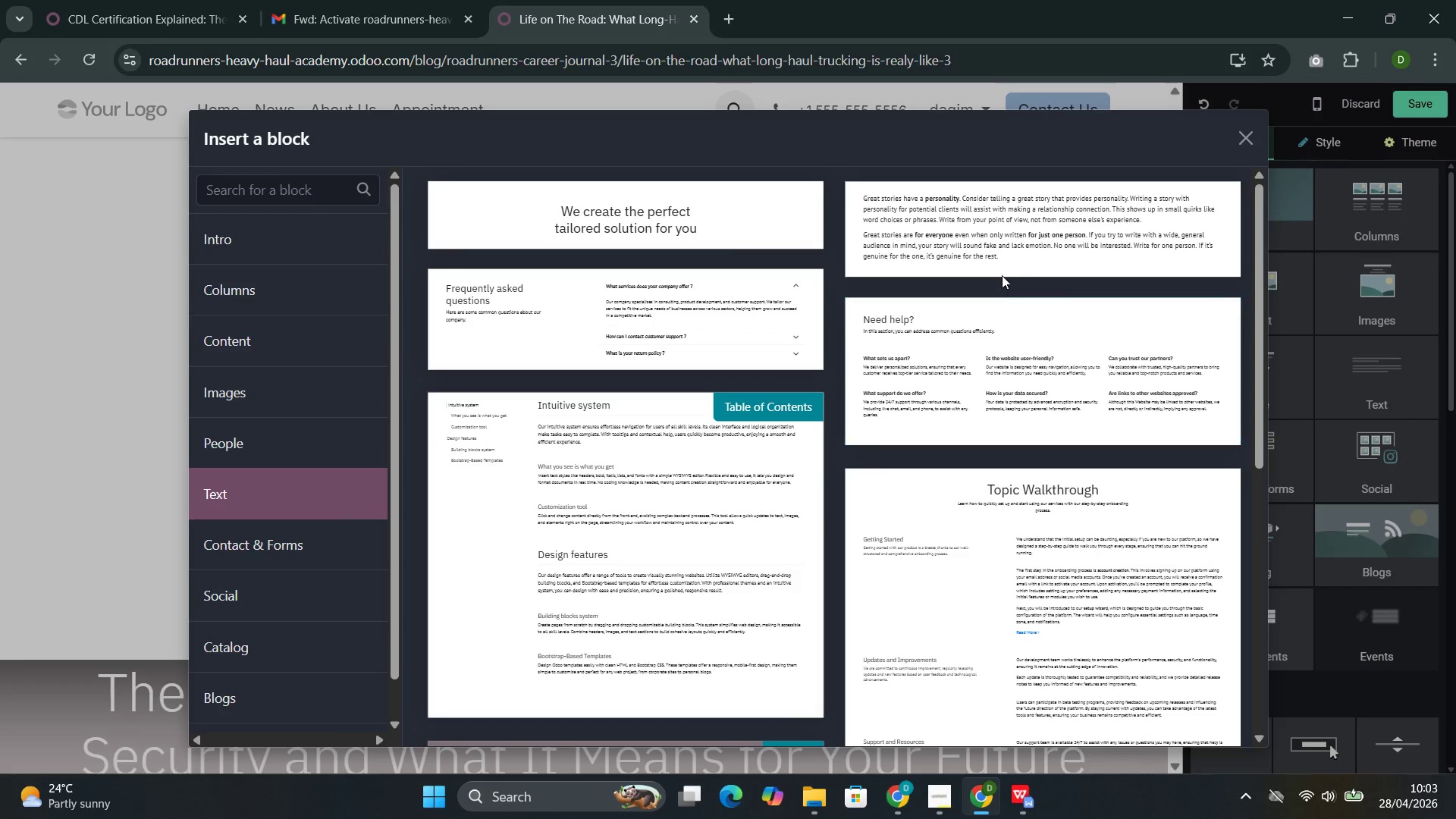 
left_click([1026, 233])
 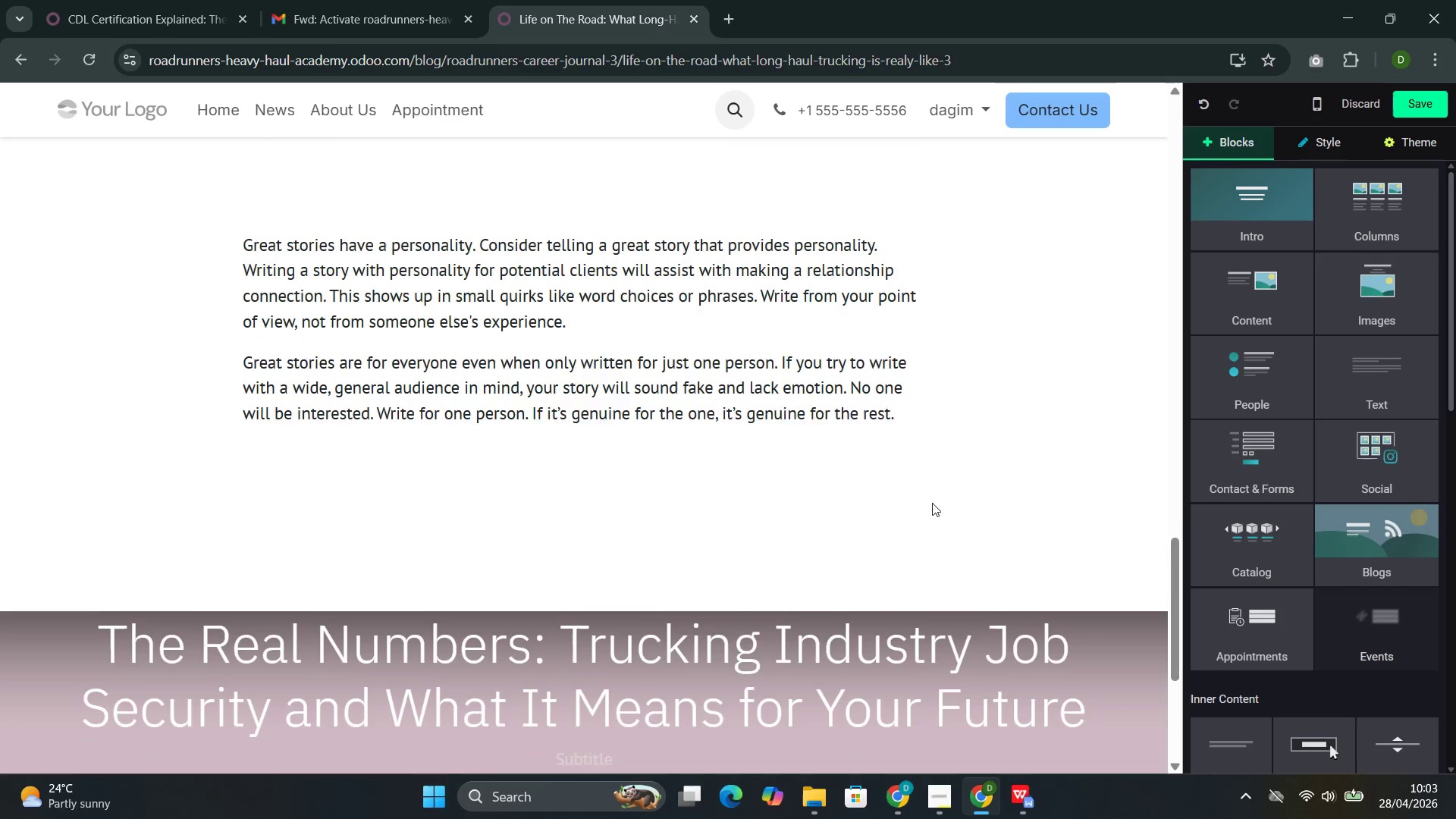 
mouse_move([954, 796])
 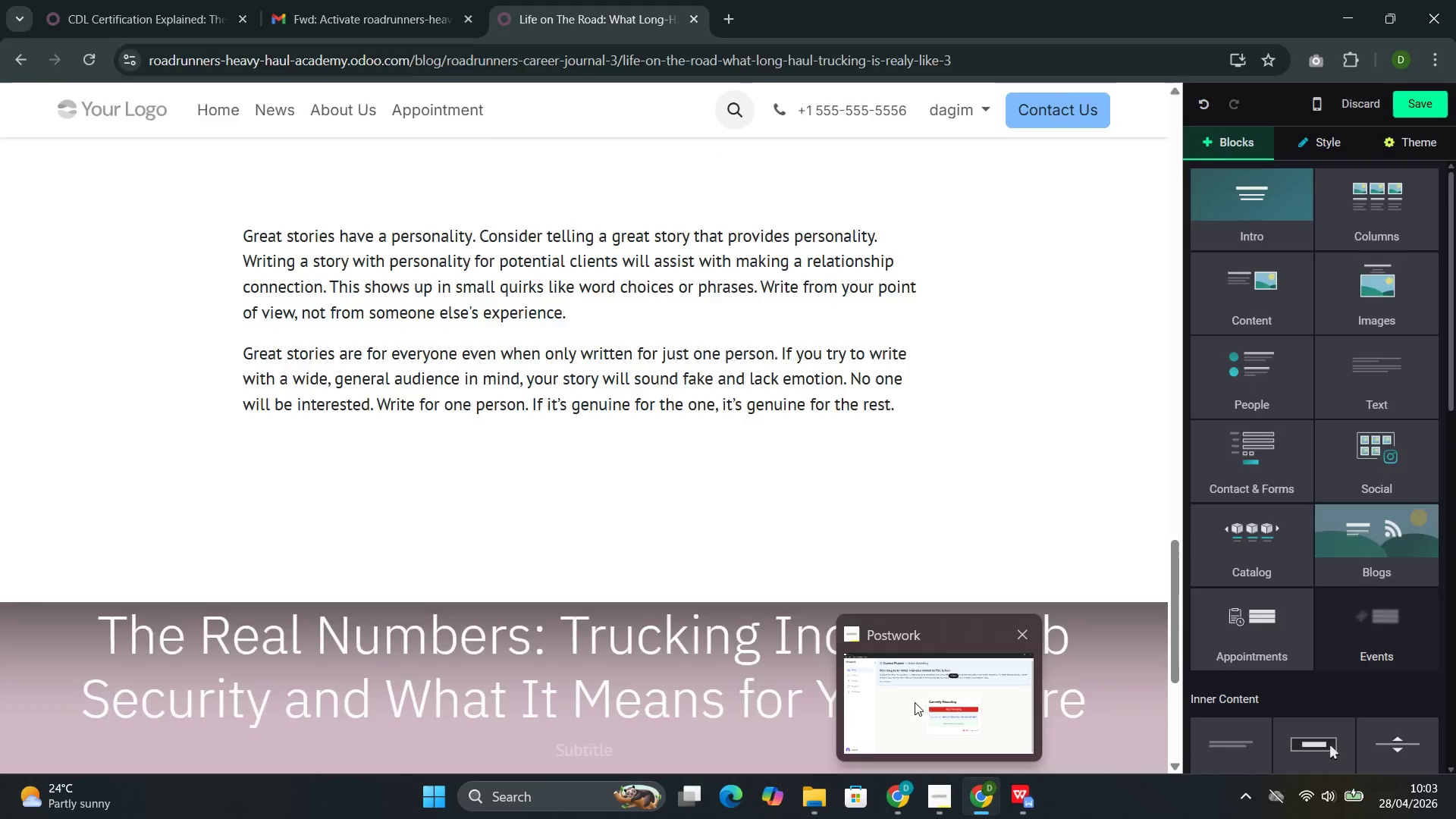 
left_click([915, 702])
 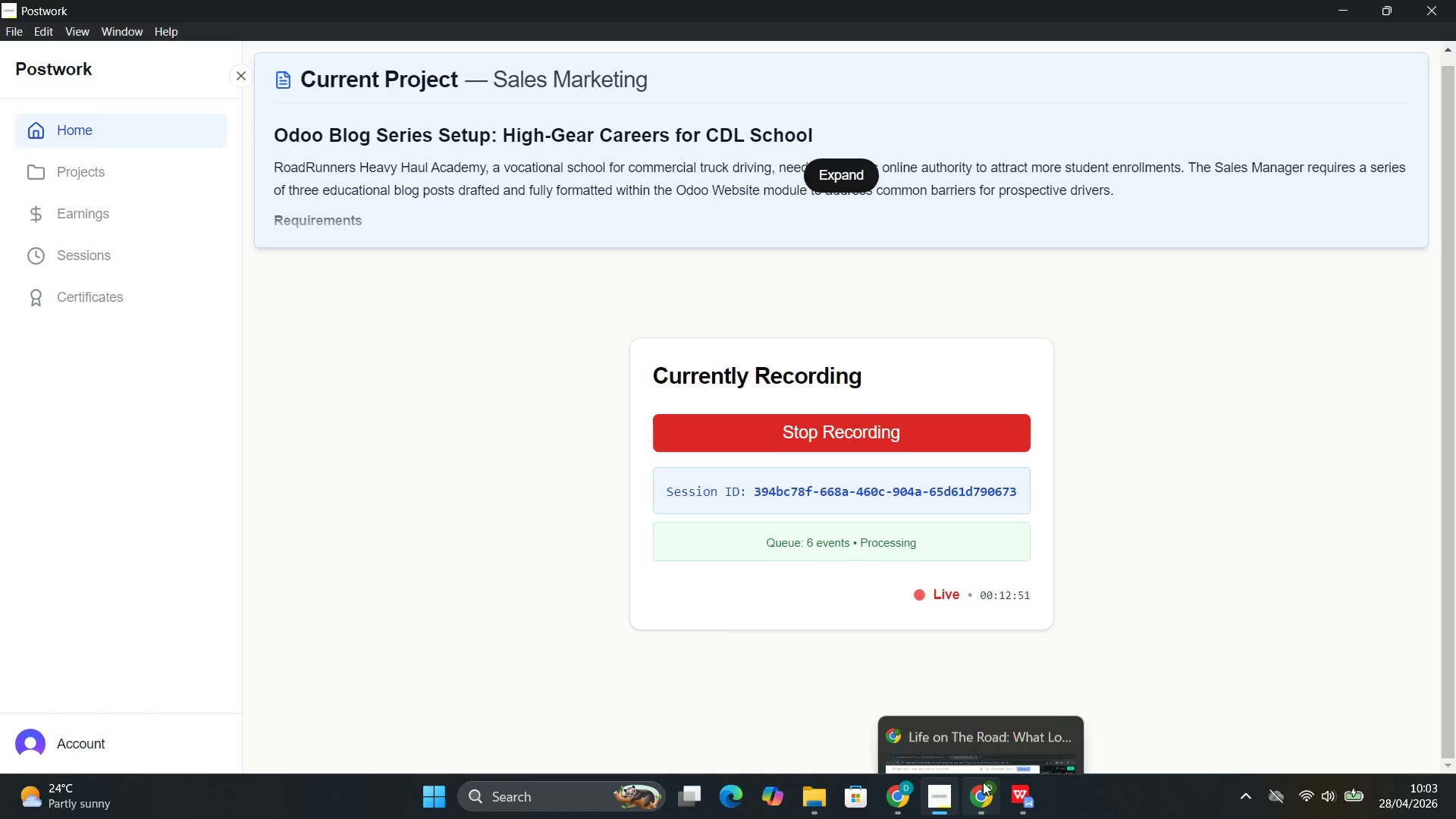 
left_click([949, 696])
 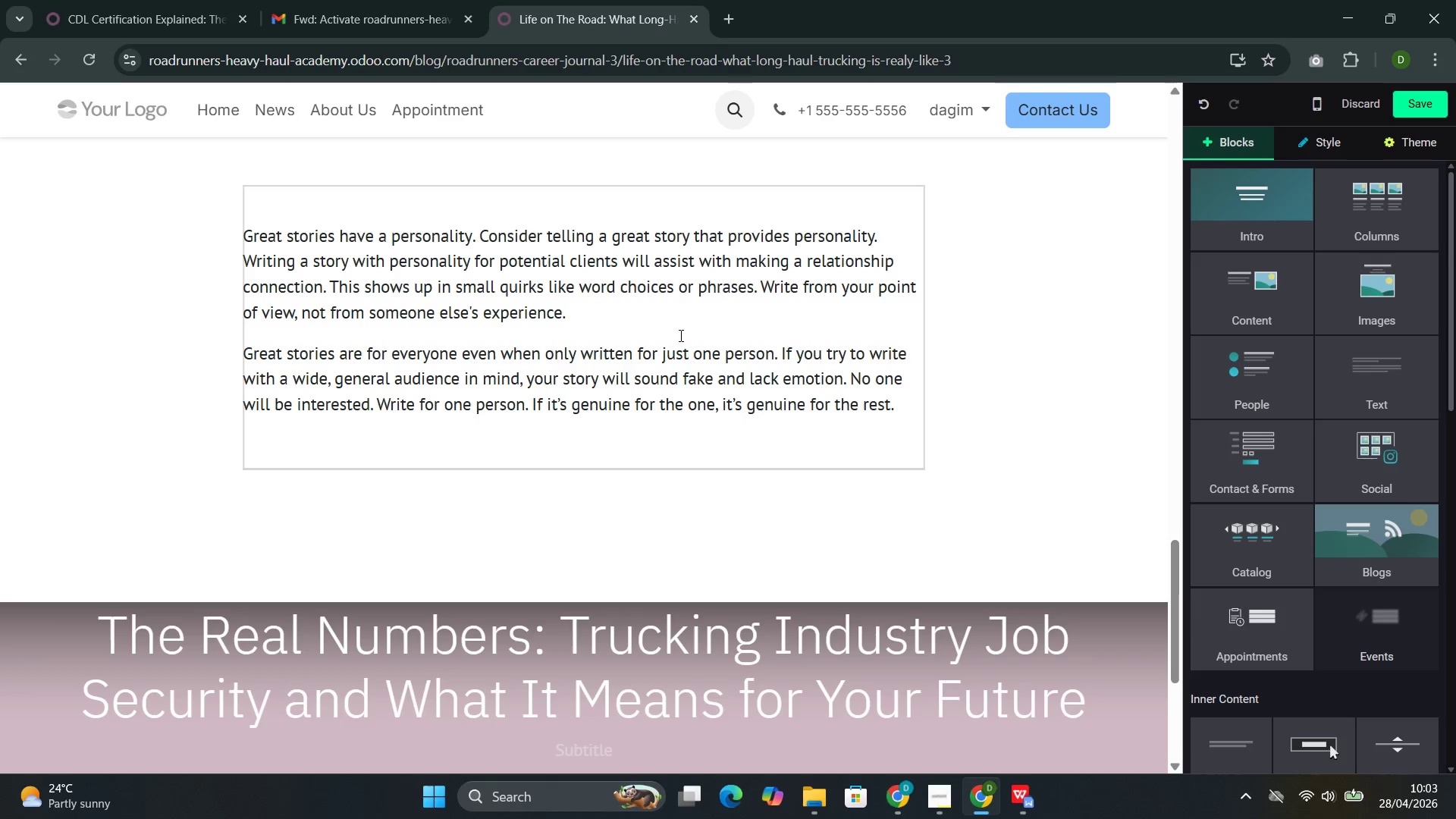 
double_click([679, 335])
 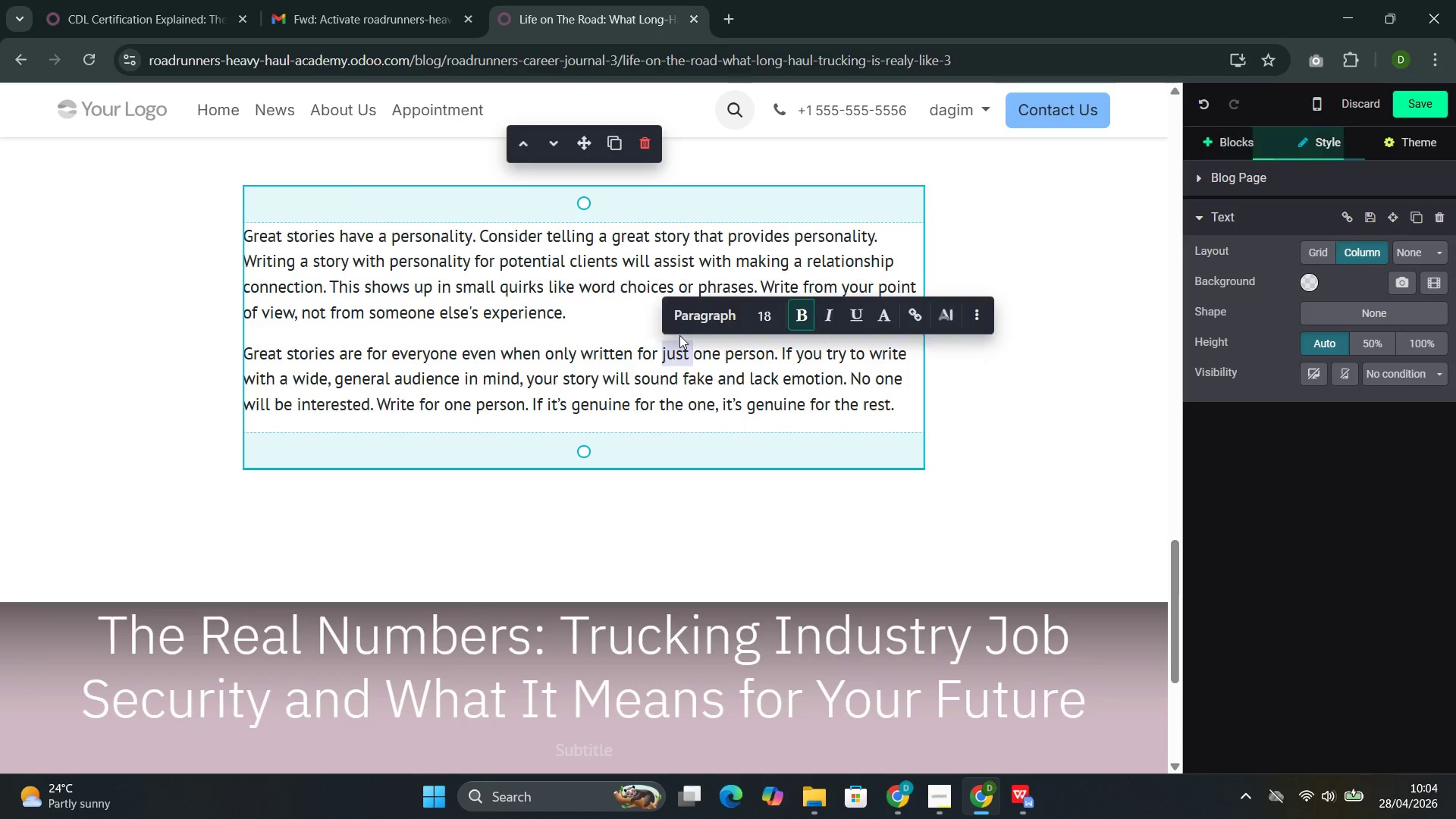 
triple_click([679, 335])
 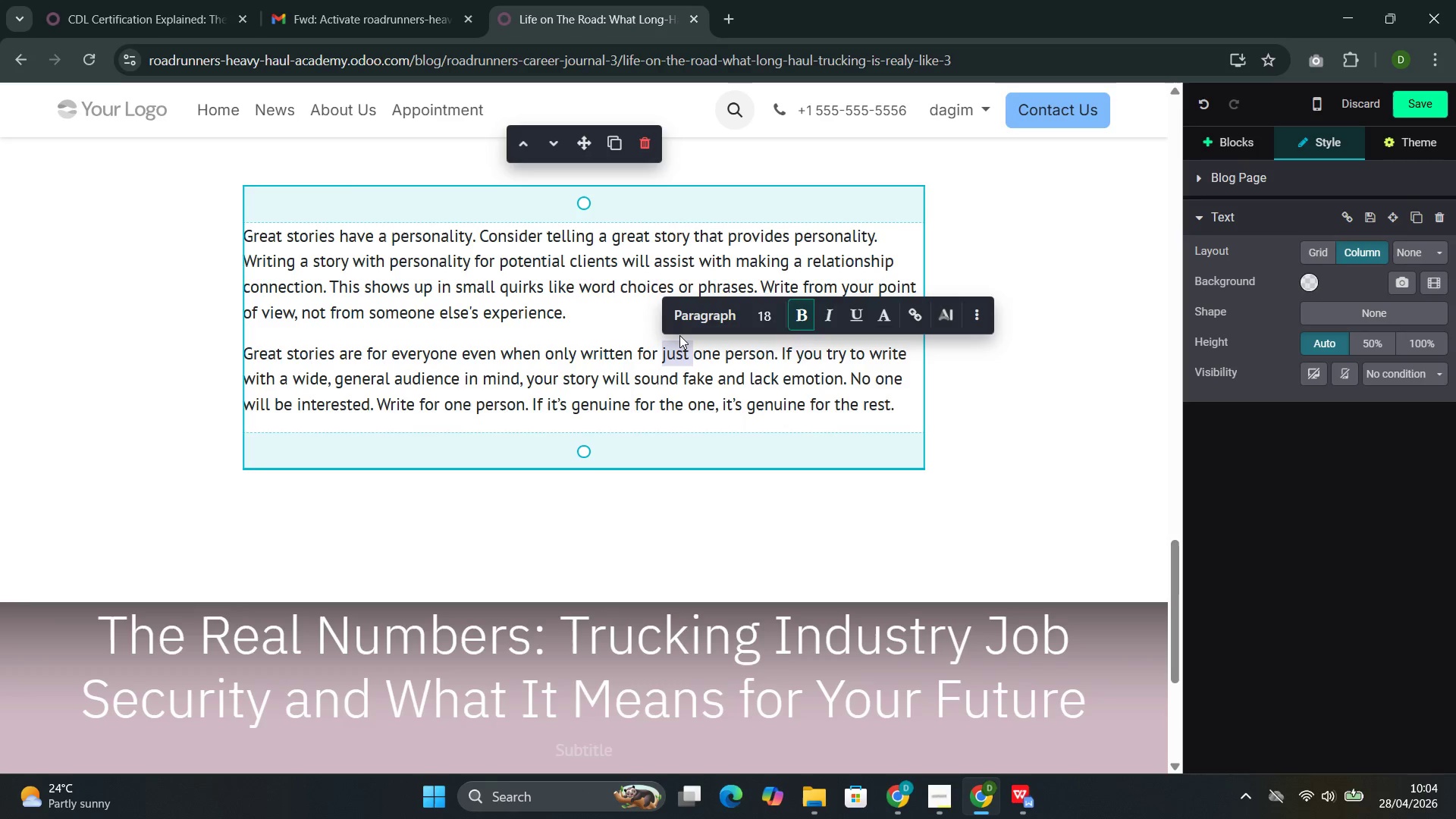 
triple_click([679, 335])
 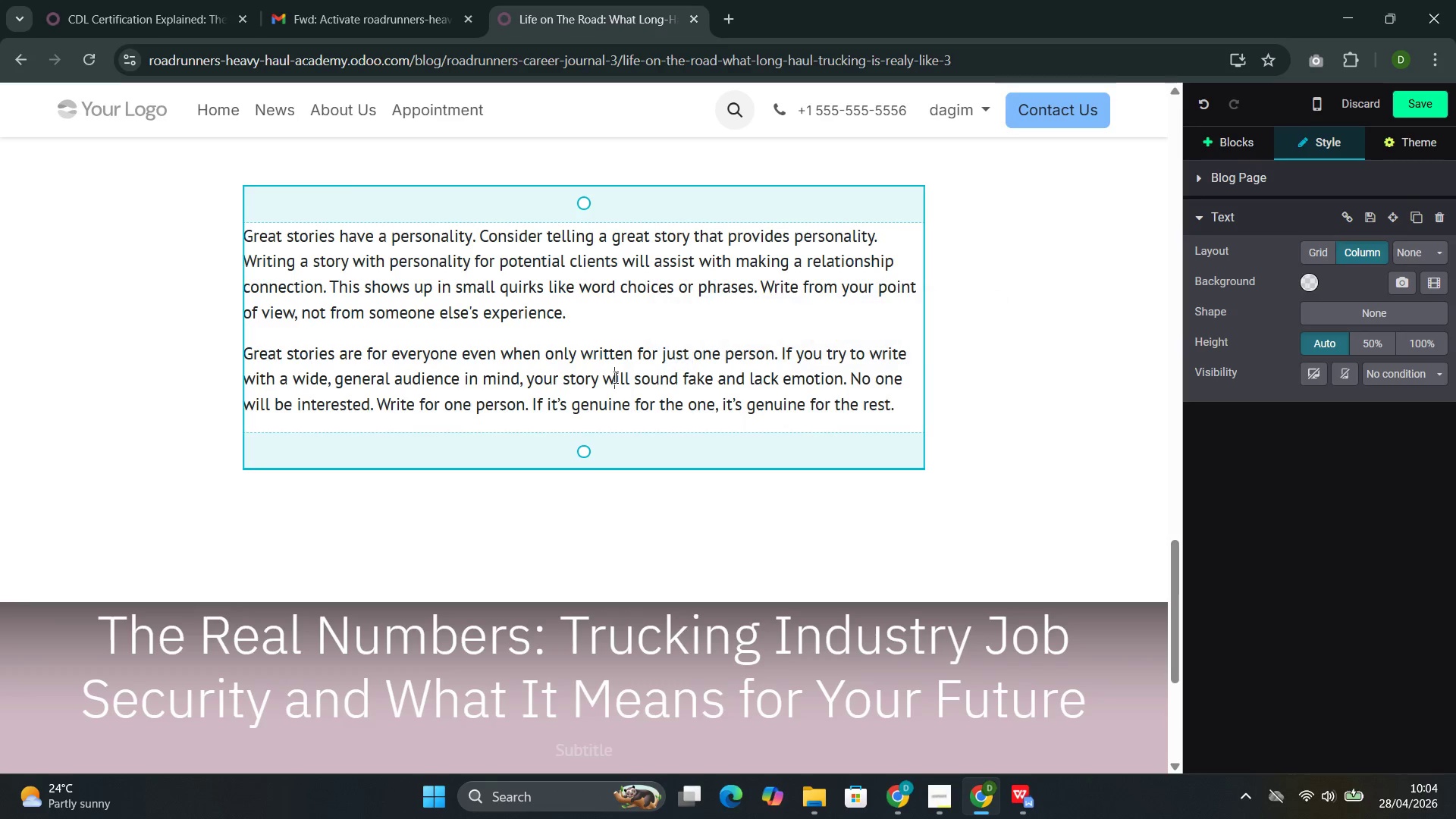 
double_click([614, 377])
 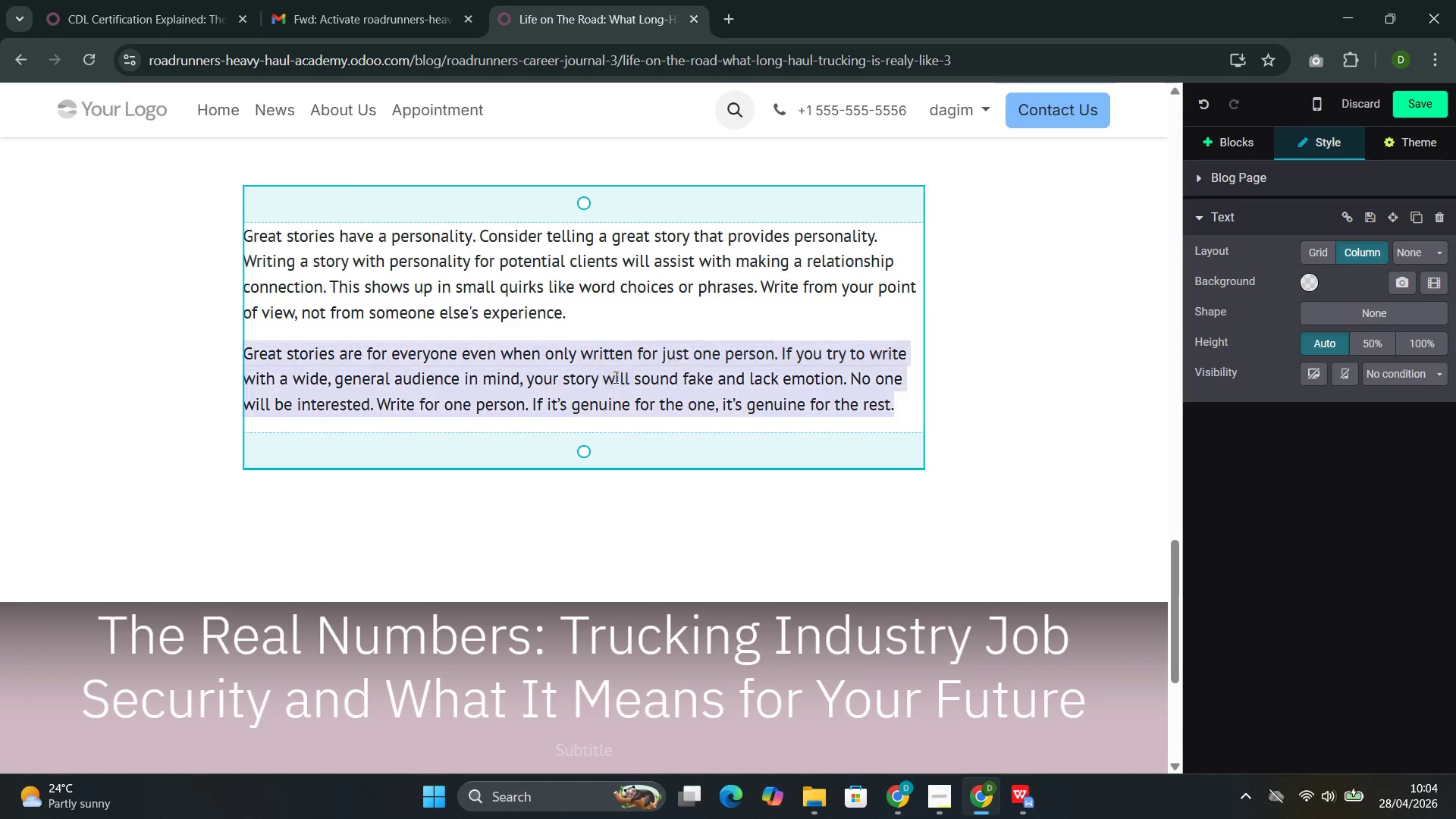 
triple_click([614, 377])
 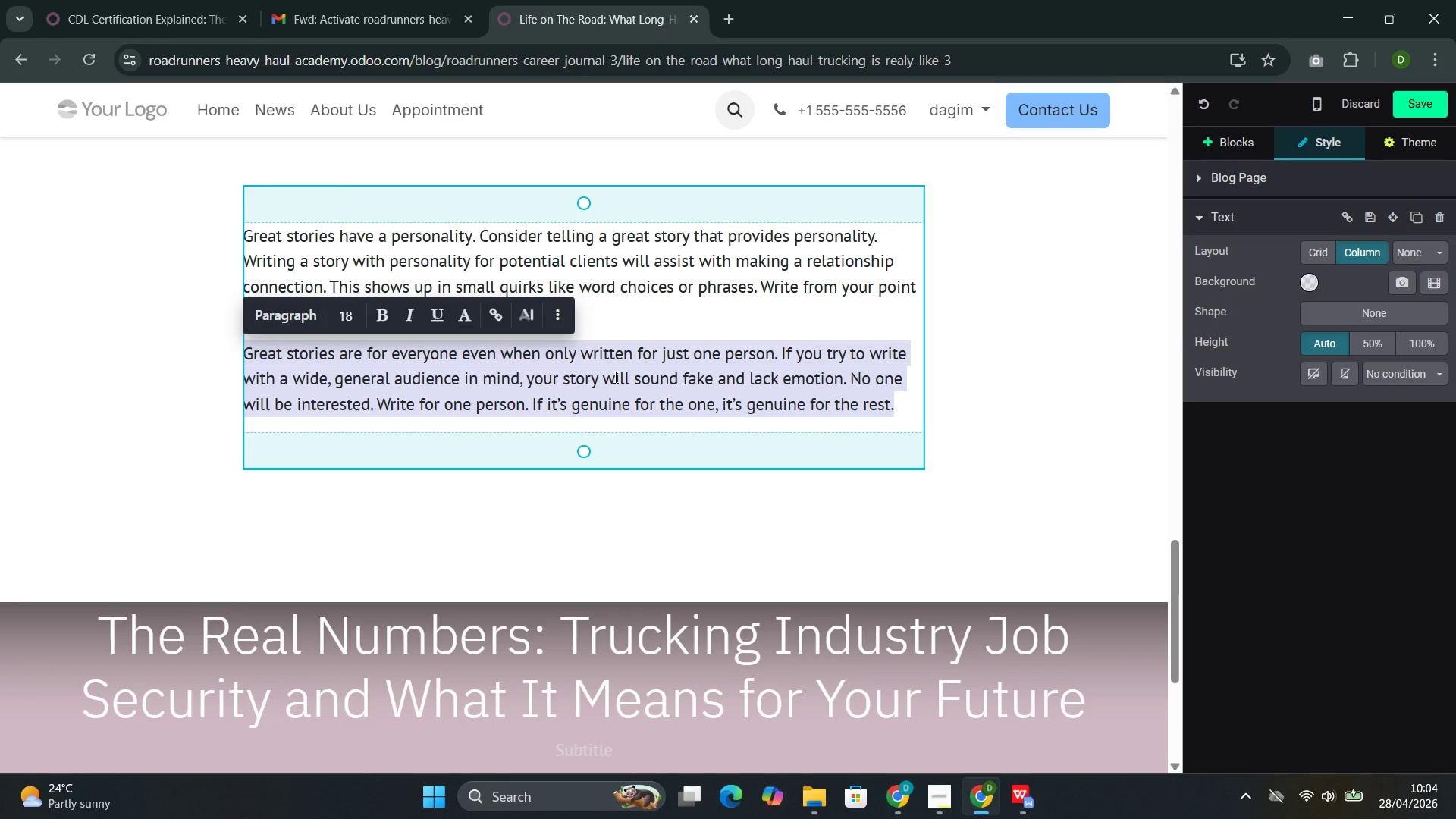 
triple_click([614, 377])
 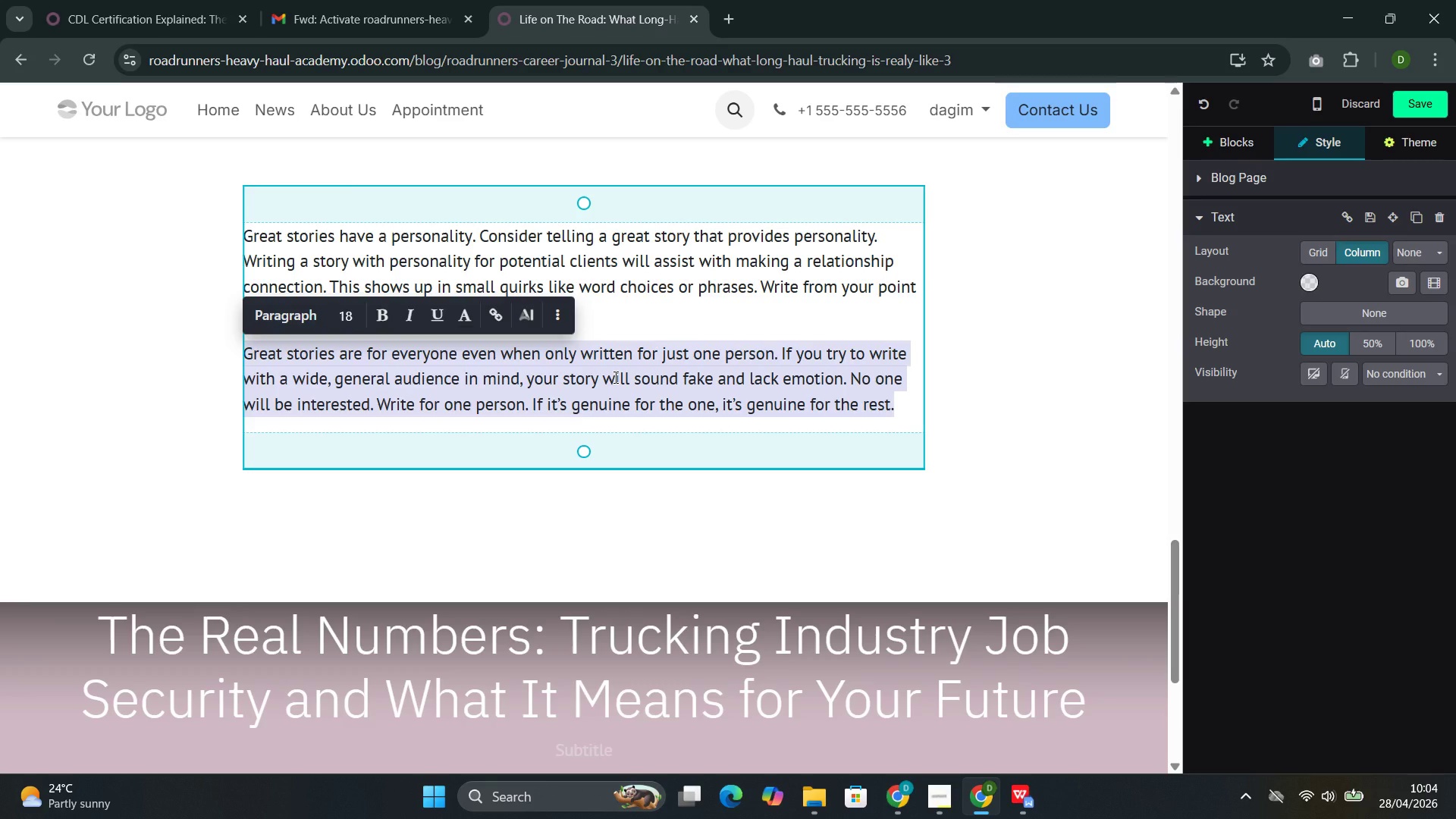 
key(Backspace)
 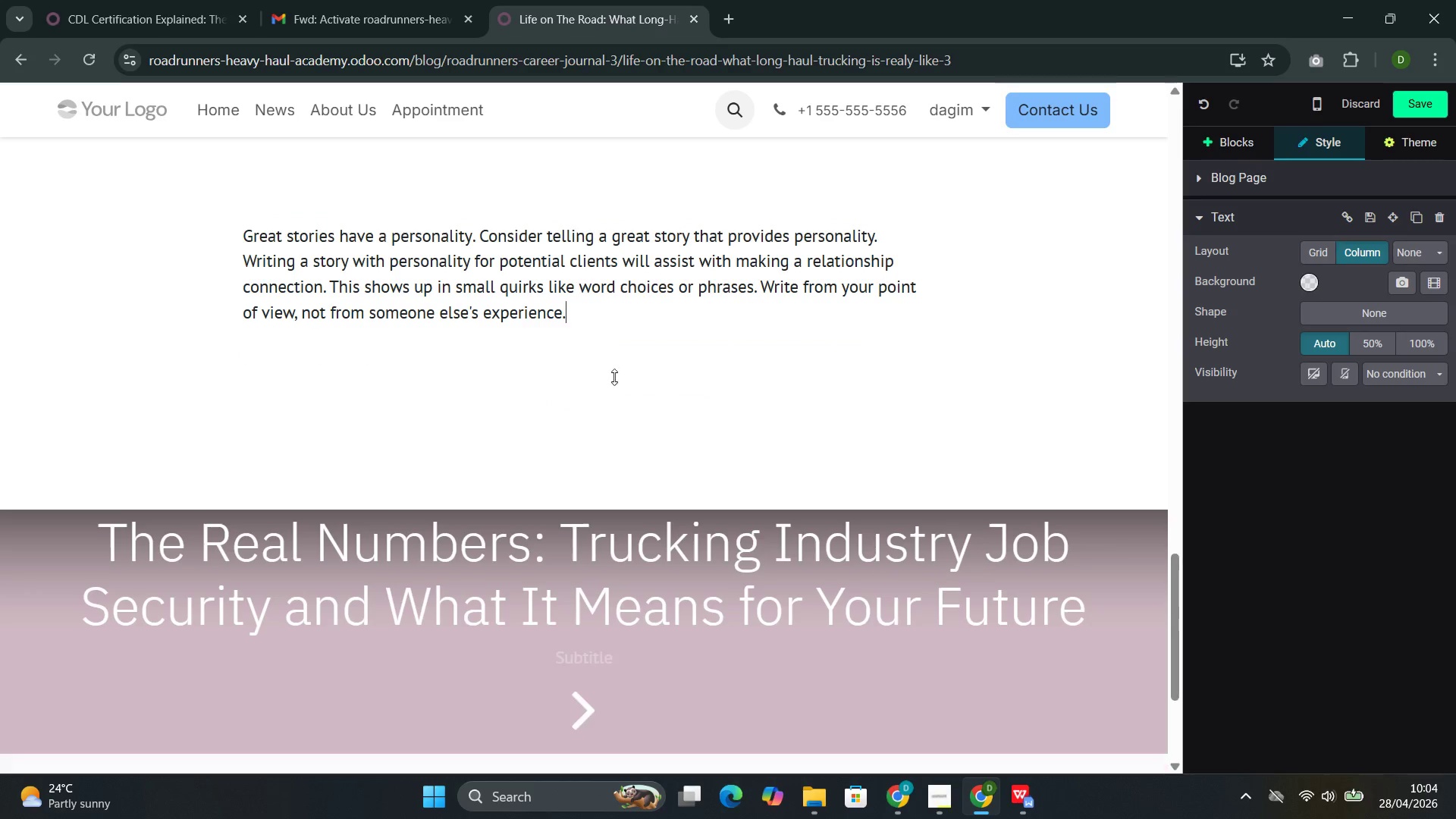 
key(Backspace)
 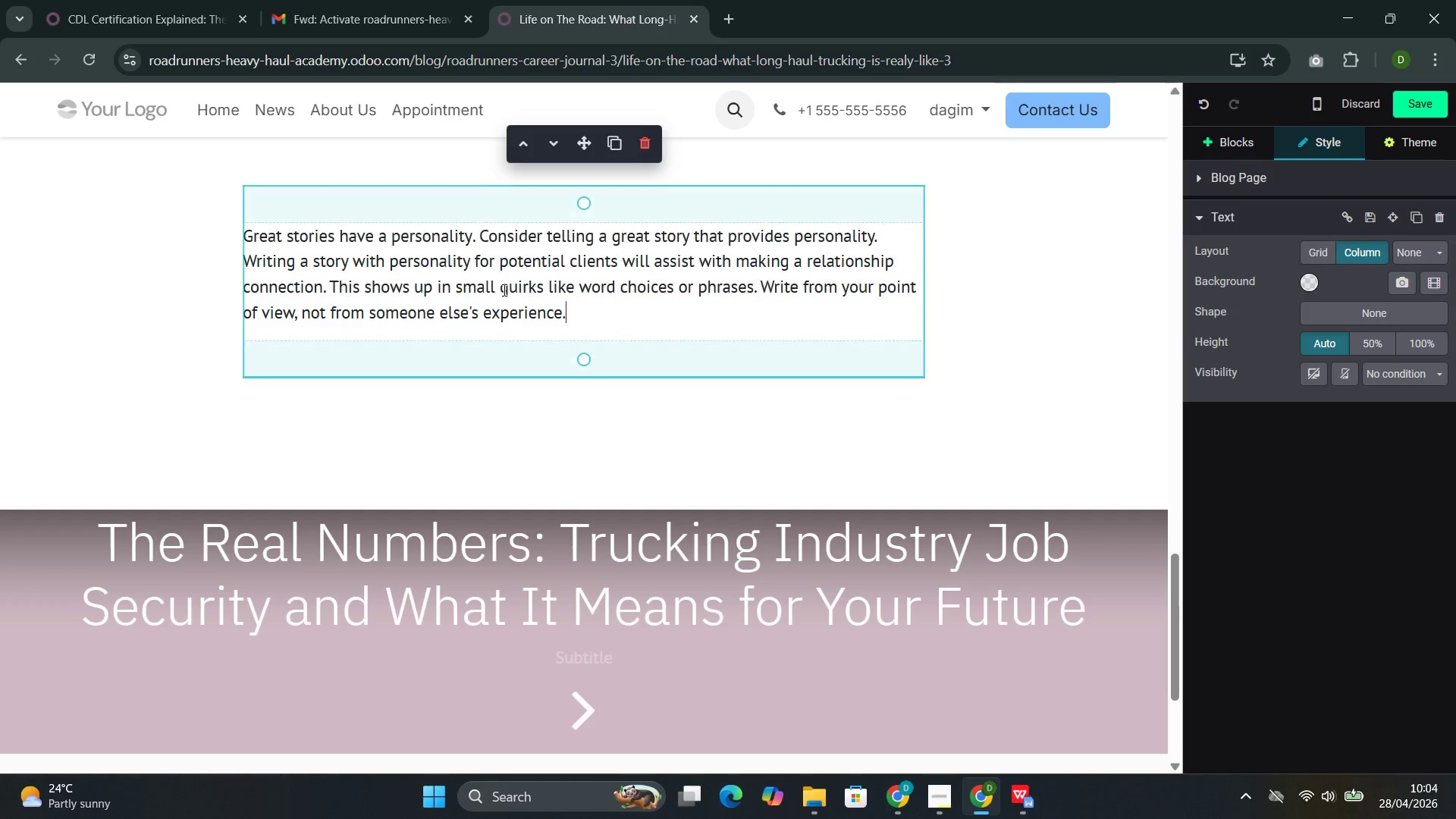 
double_click([503, 290])
 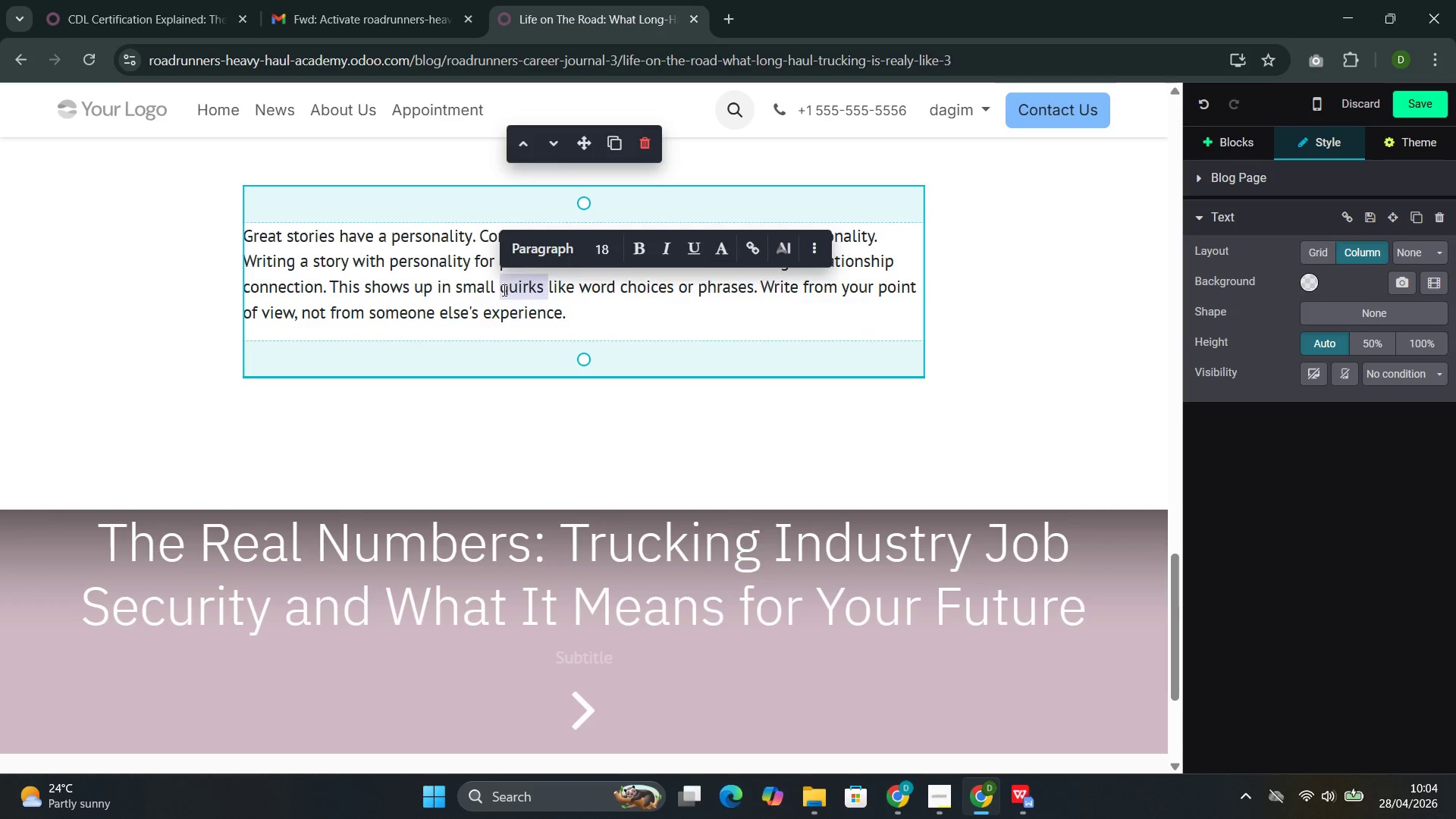 
triple_click([503, 290])
 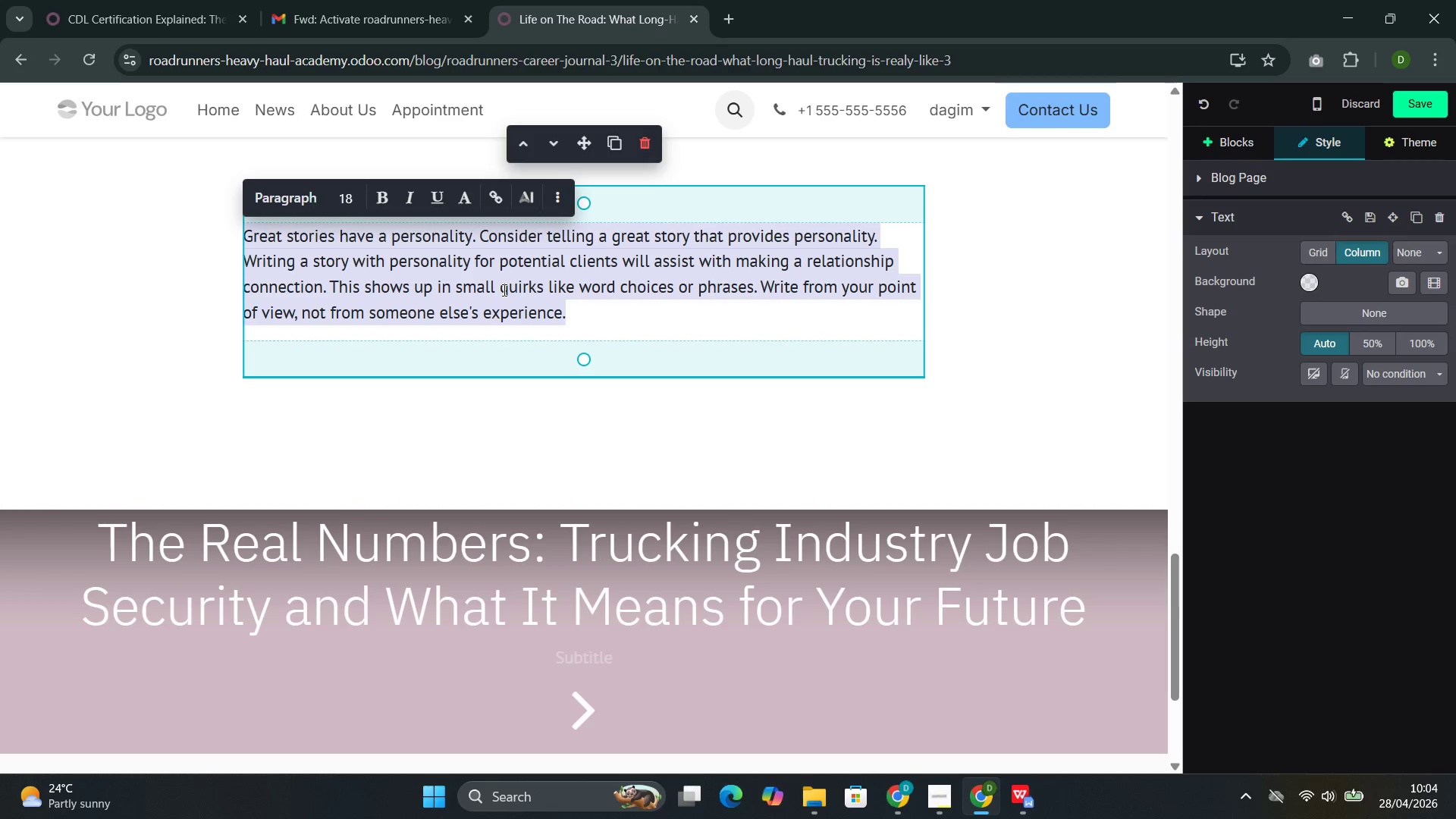 
triple_click([503, 290])
 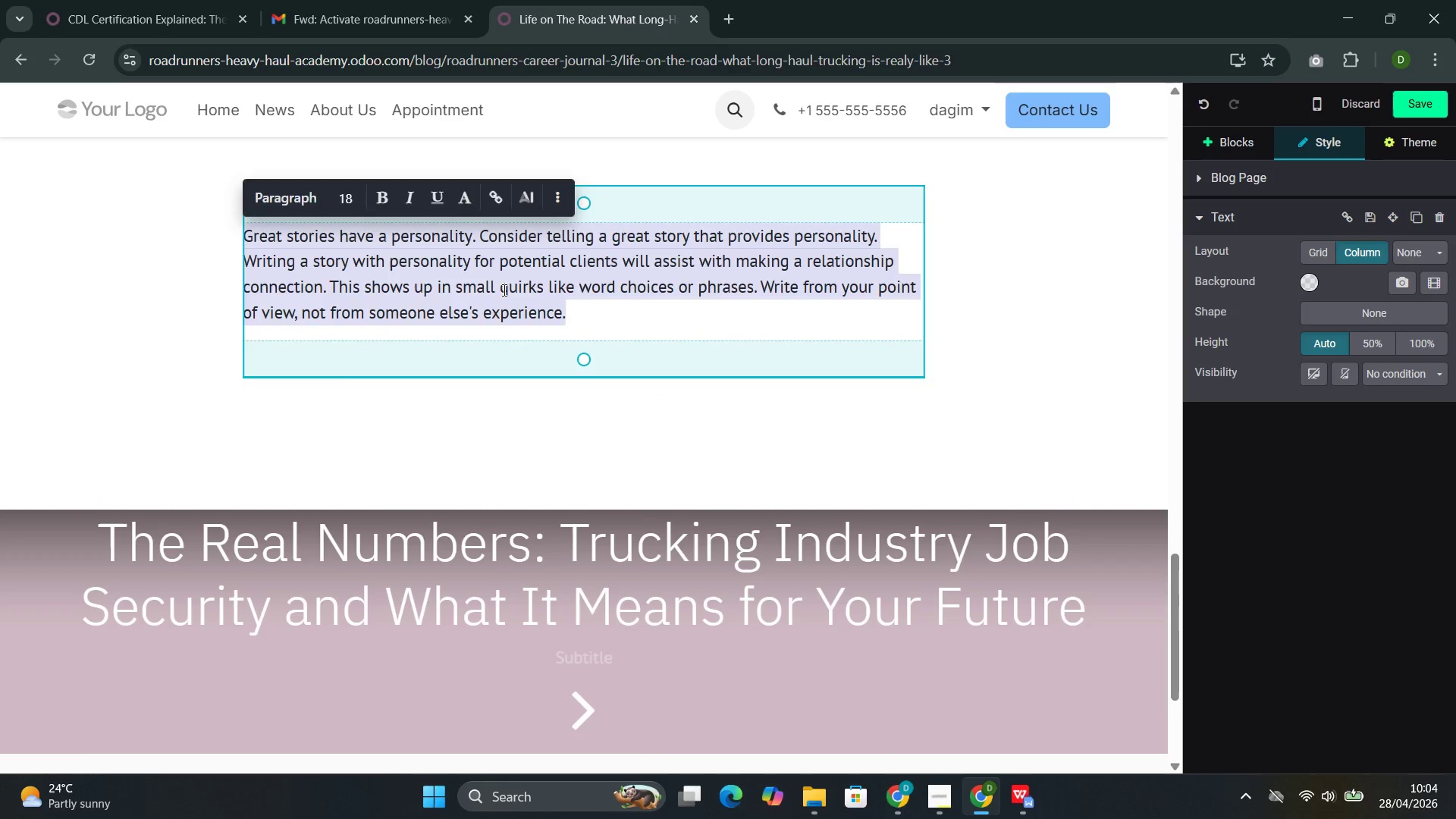 
key(BracketRight)
 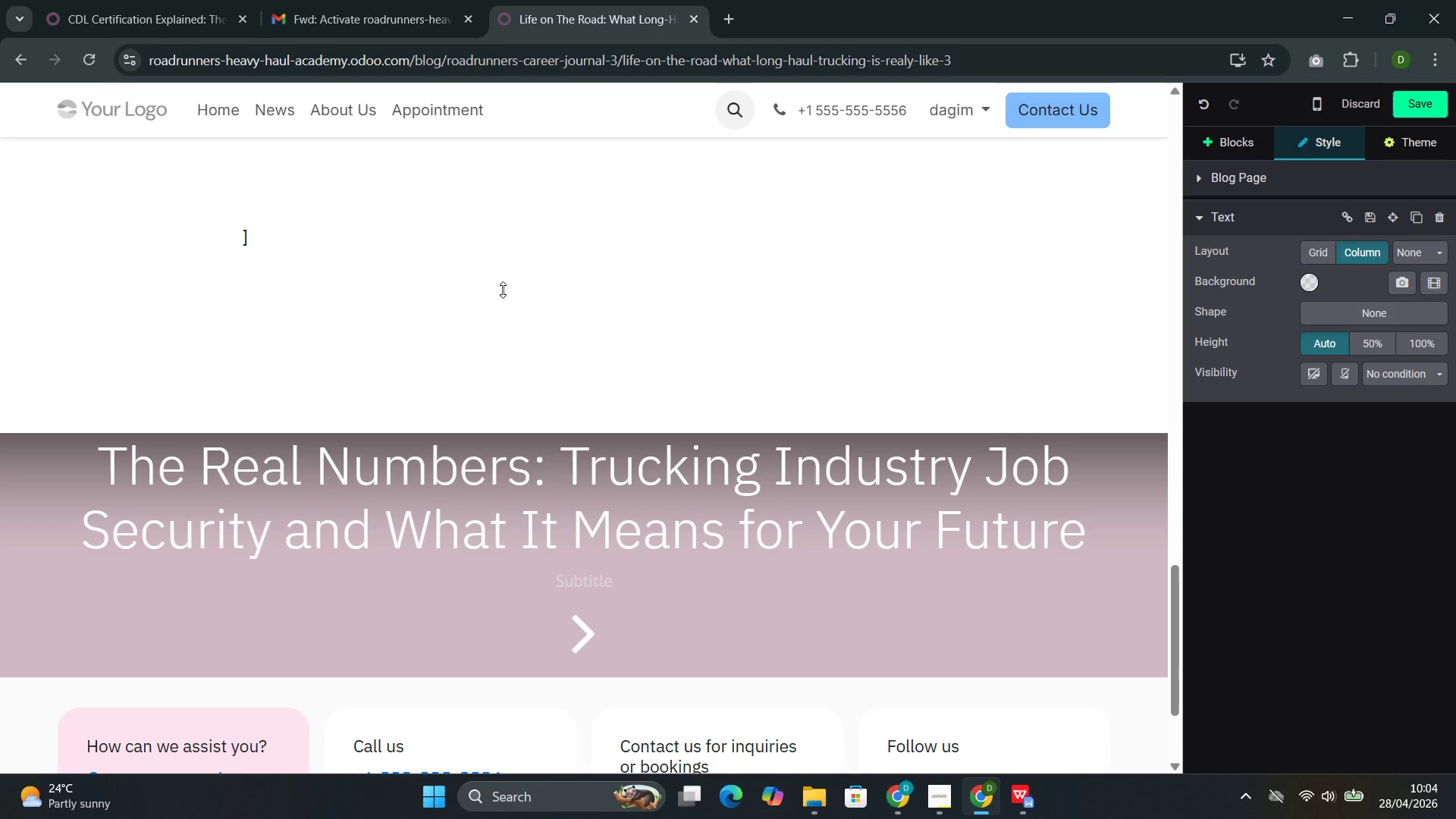 
key(Backspace)
 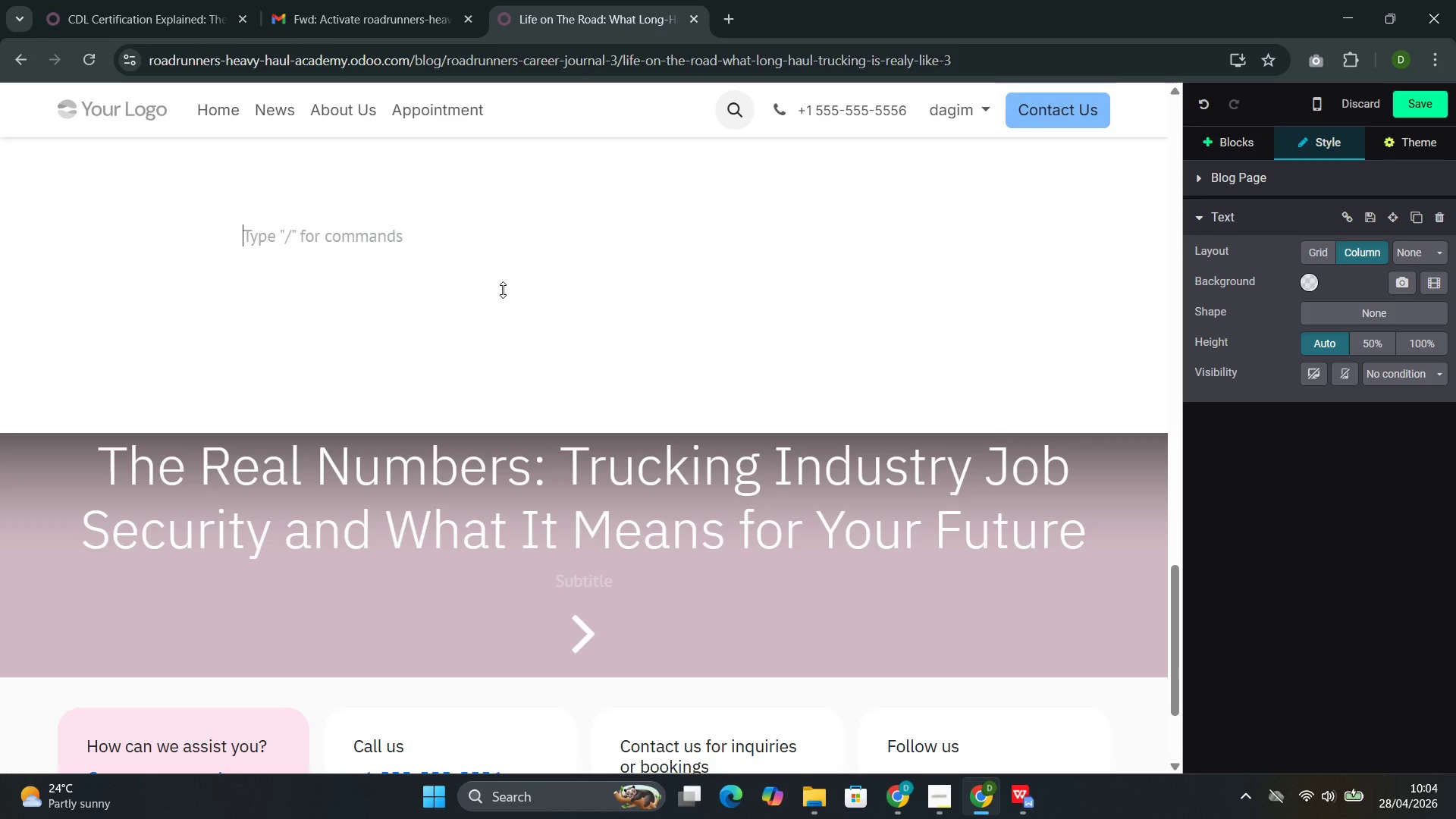 
wait(6.42)
 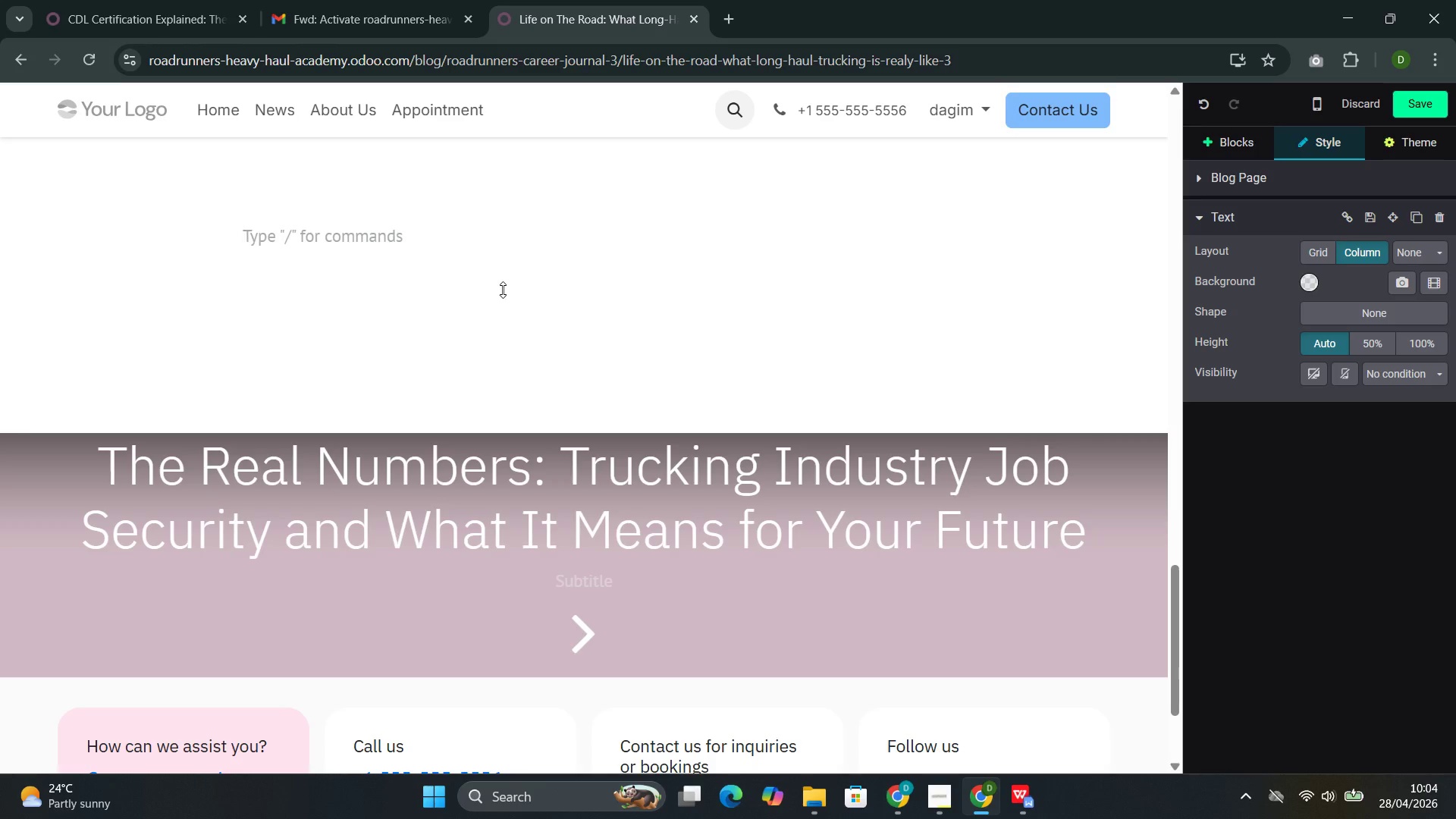 
type(The Home Time Qua)
key(Backspace)
type(estion)
 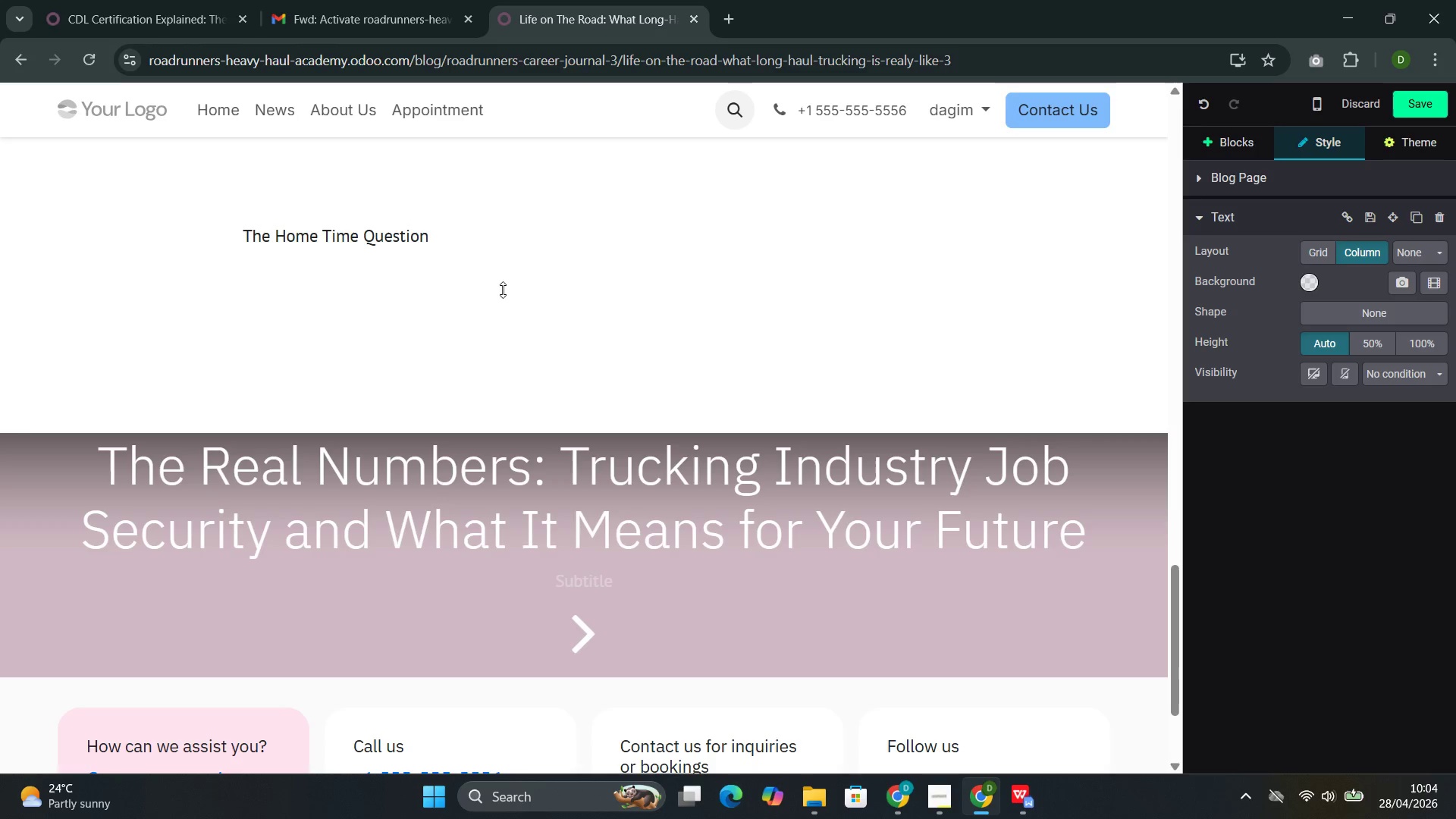 
left_click_drag(start_coordinate=[441, 241], to_coordinate=[218, 228])
 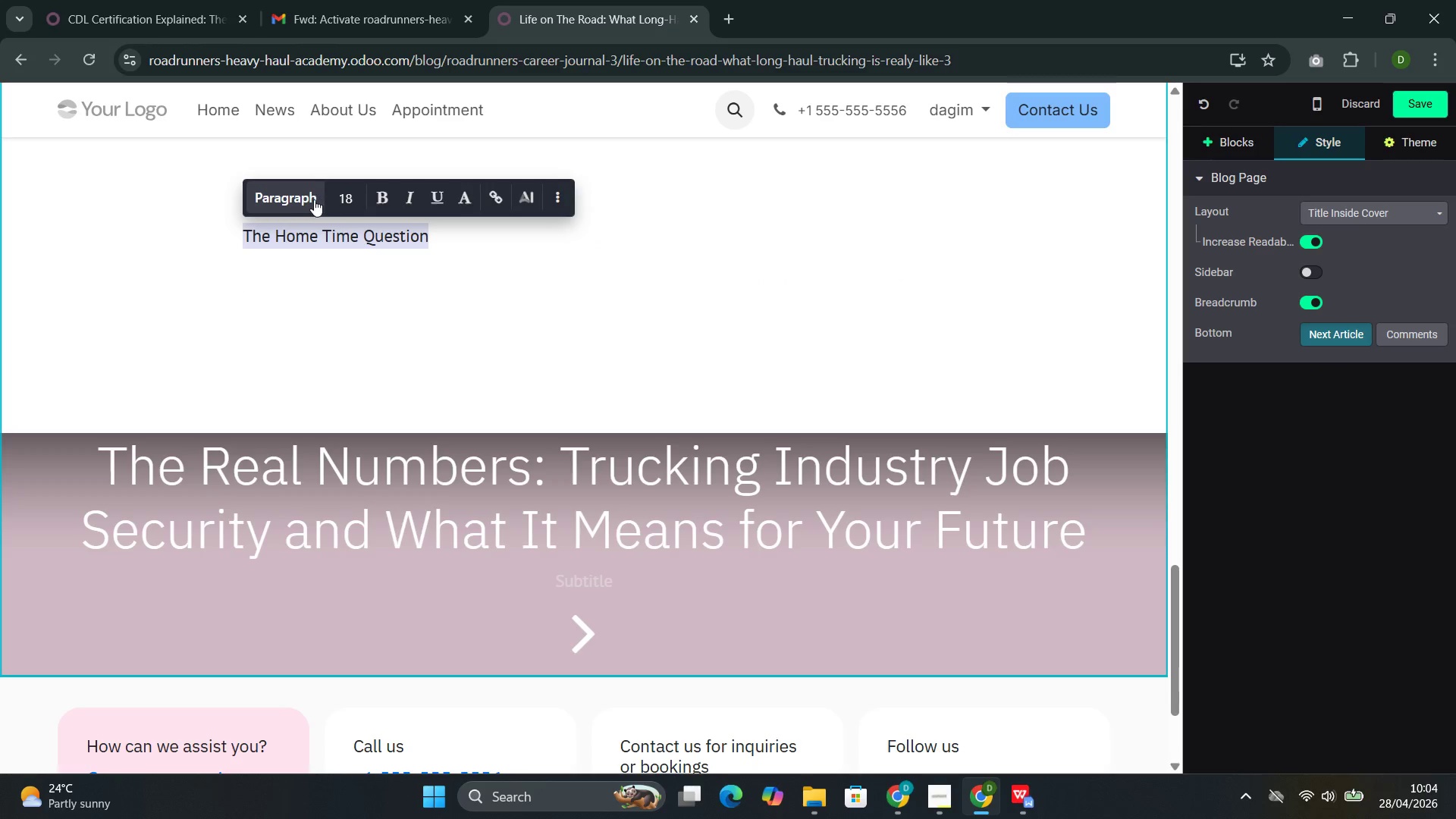 
left_click([306, 201])
 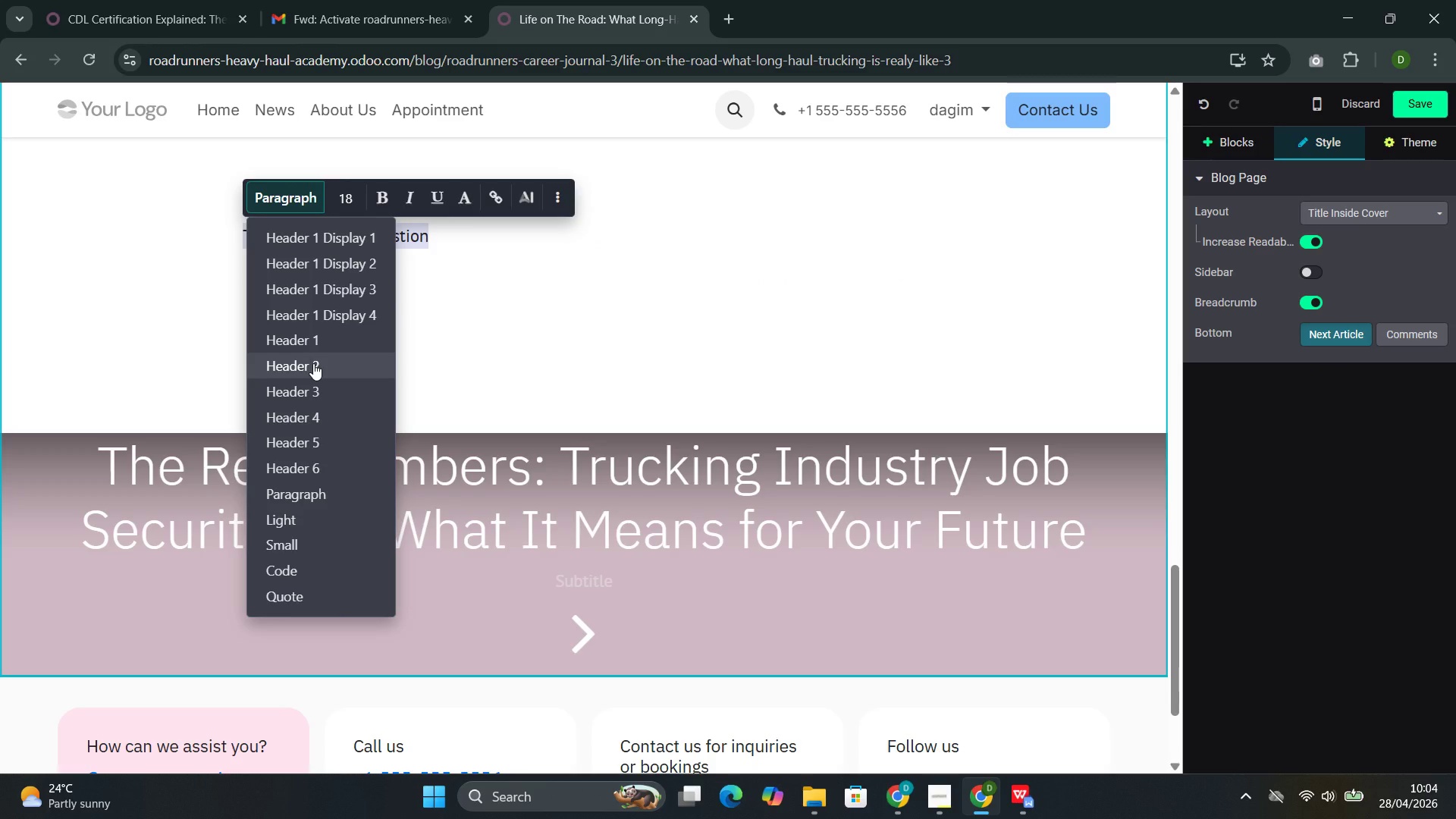 
left_click([313, 363])
 